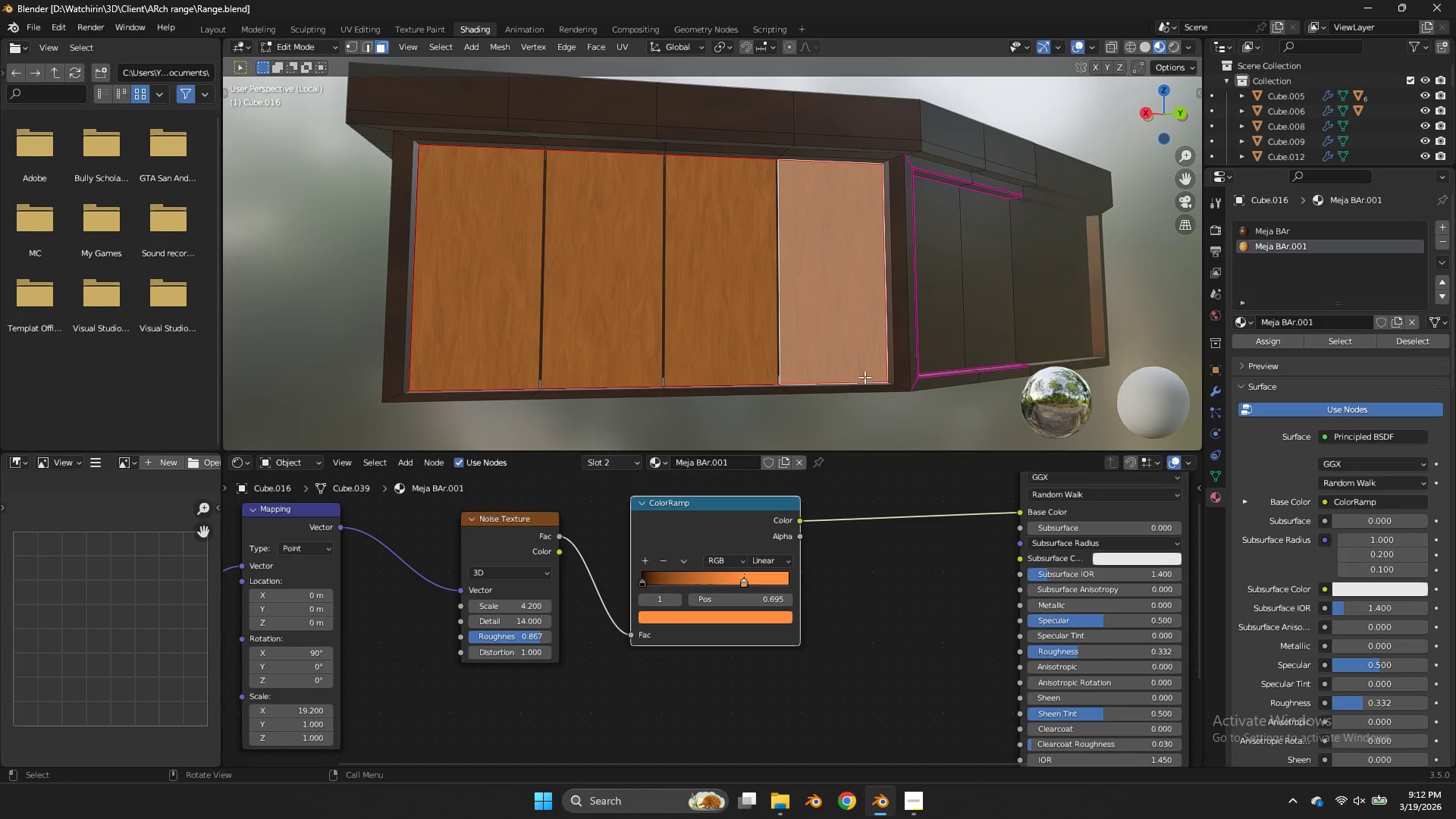 
left_click([954, 314])
 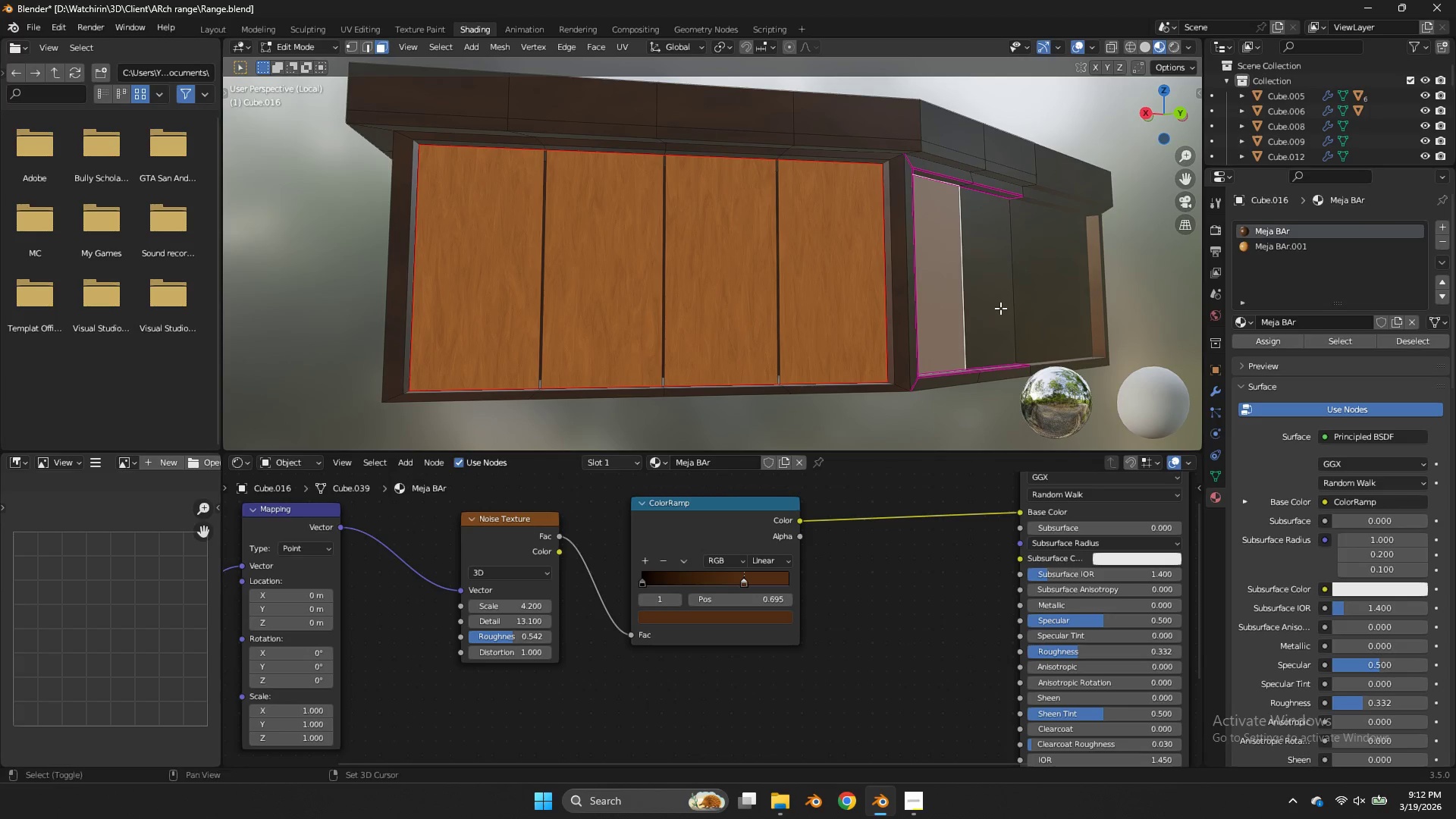 
hold_key(key=ShiftLeft, duration=0.5)
left_click([1000, 308])
 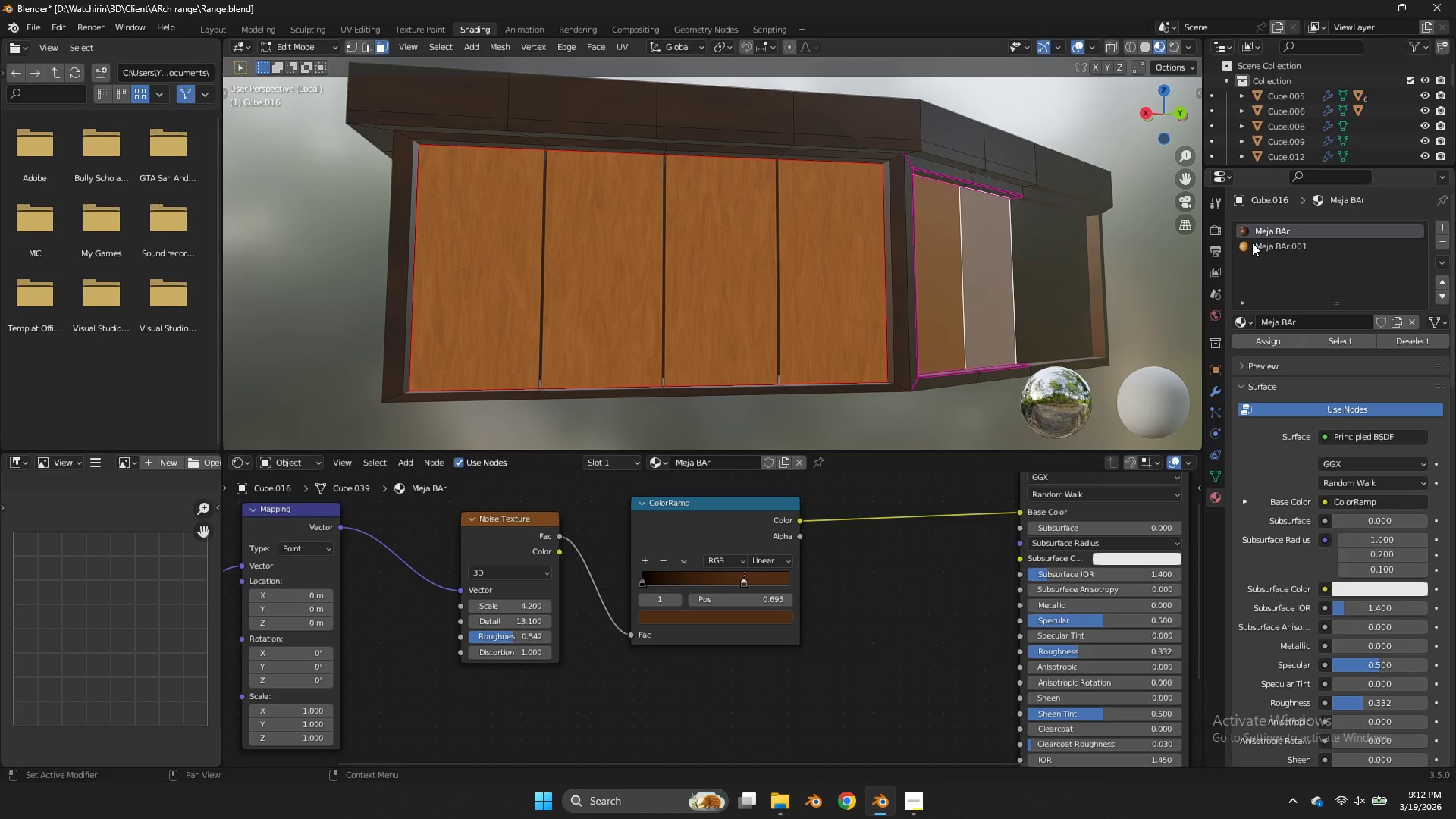 
left_click([1254, 243])
 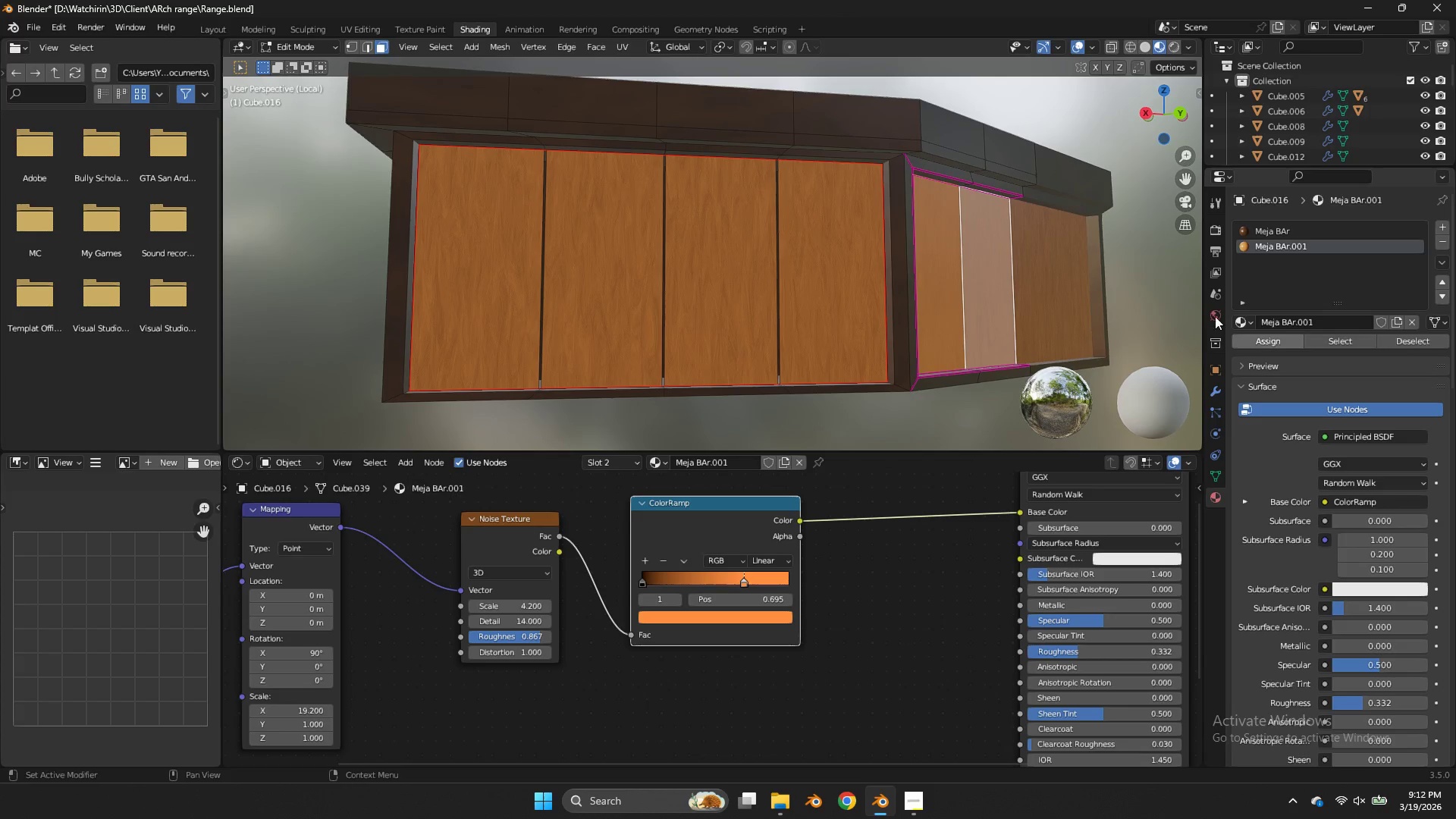 
double_click([1159, 249])
 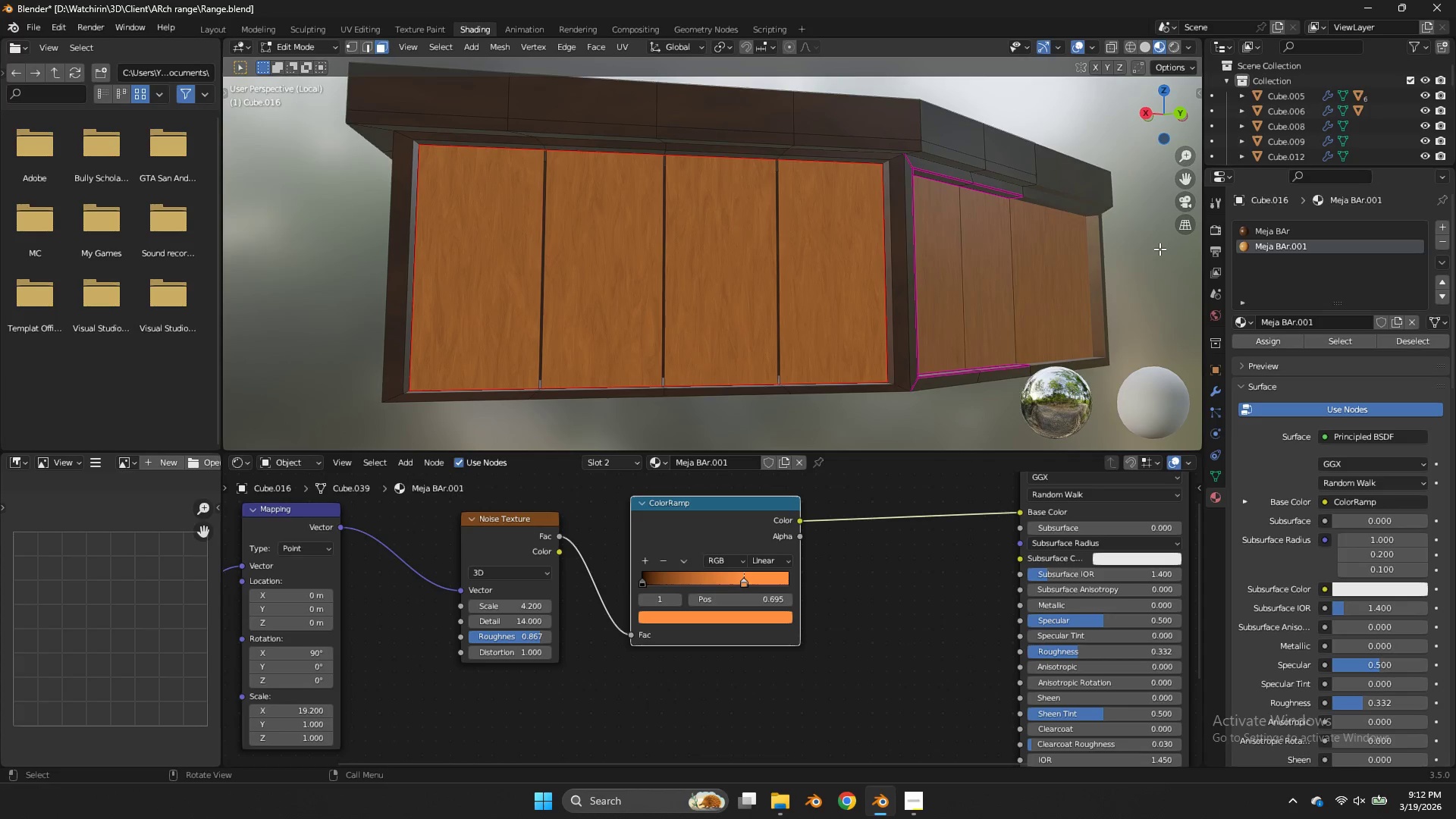 
key(Control+ControlLeft)
 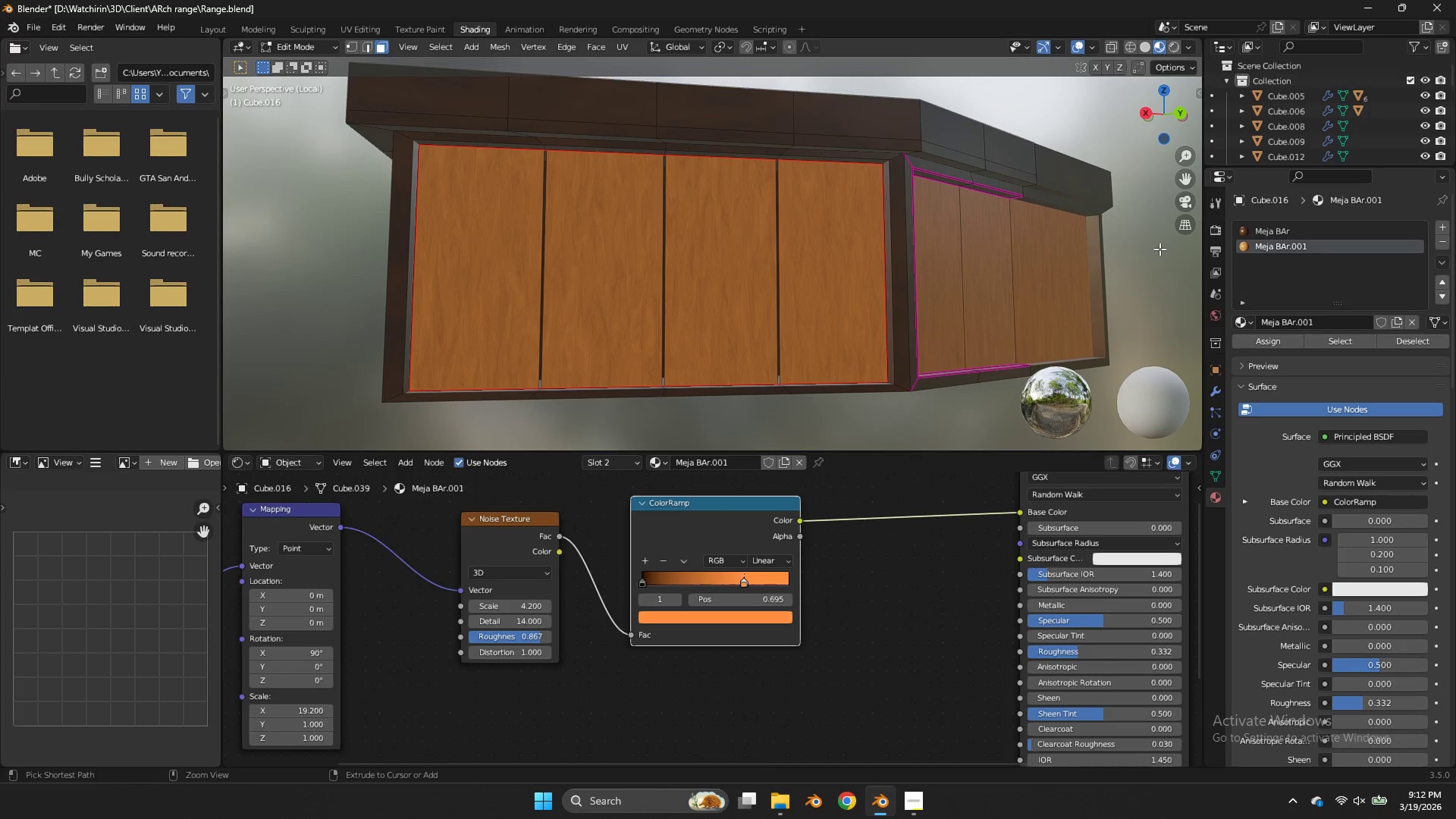 
key(Control+S)
 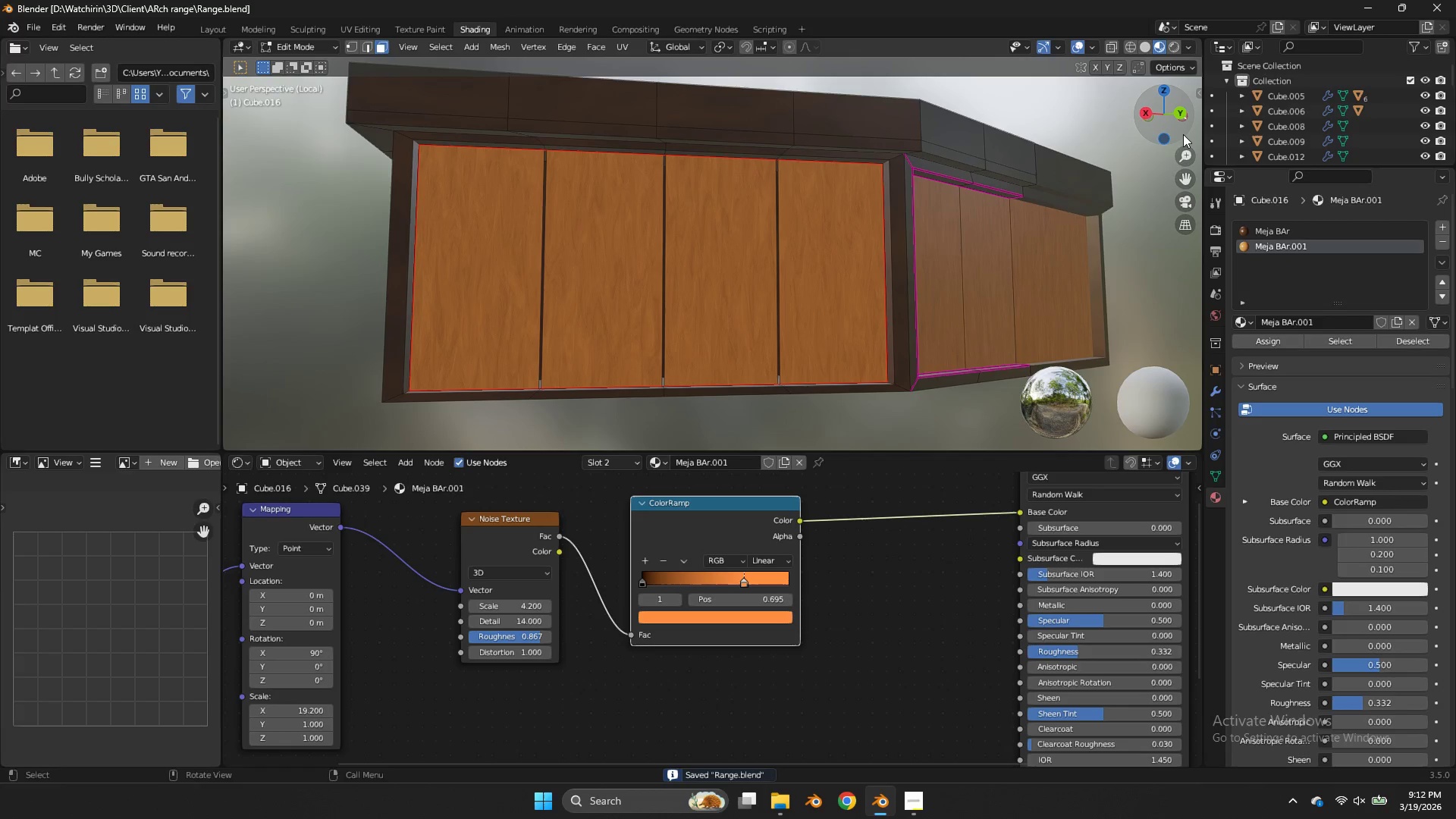 
left_click_drag(start_coordinate=[1183, 133], to_coordinate=[1097, 150])
 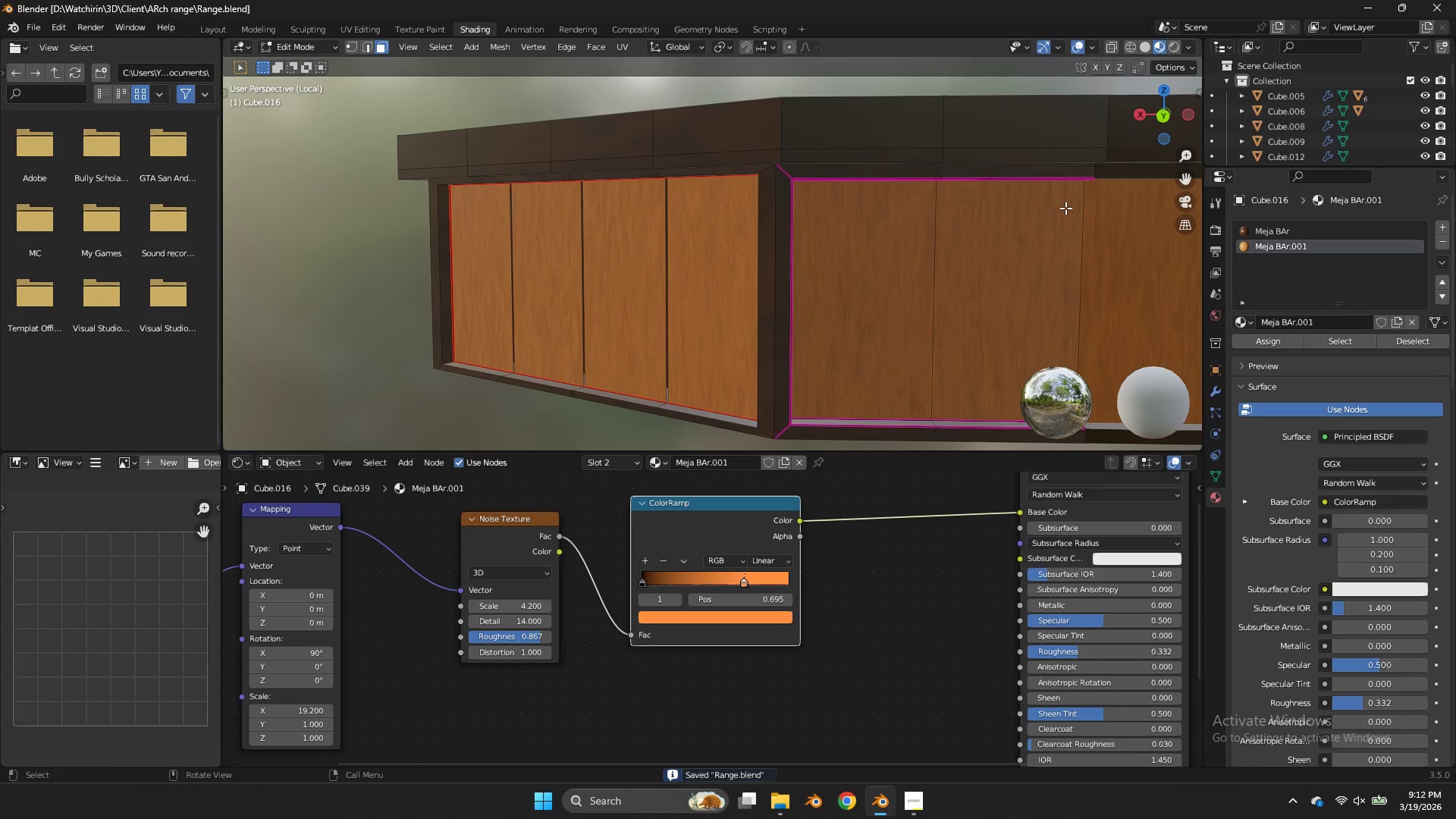 
key(Alt+H)
 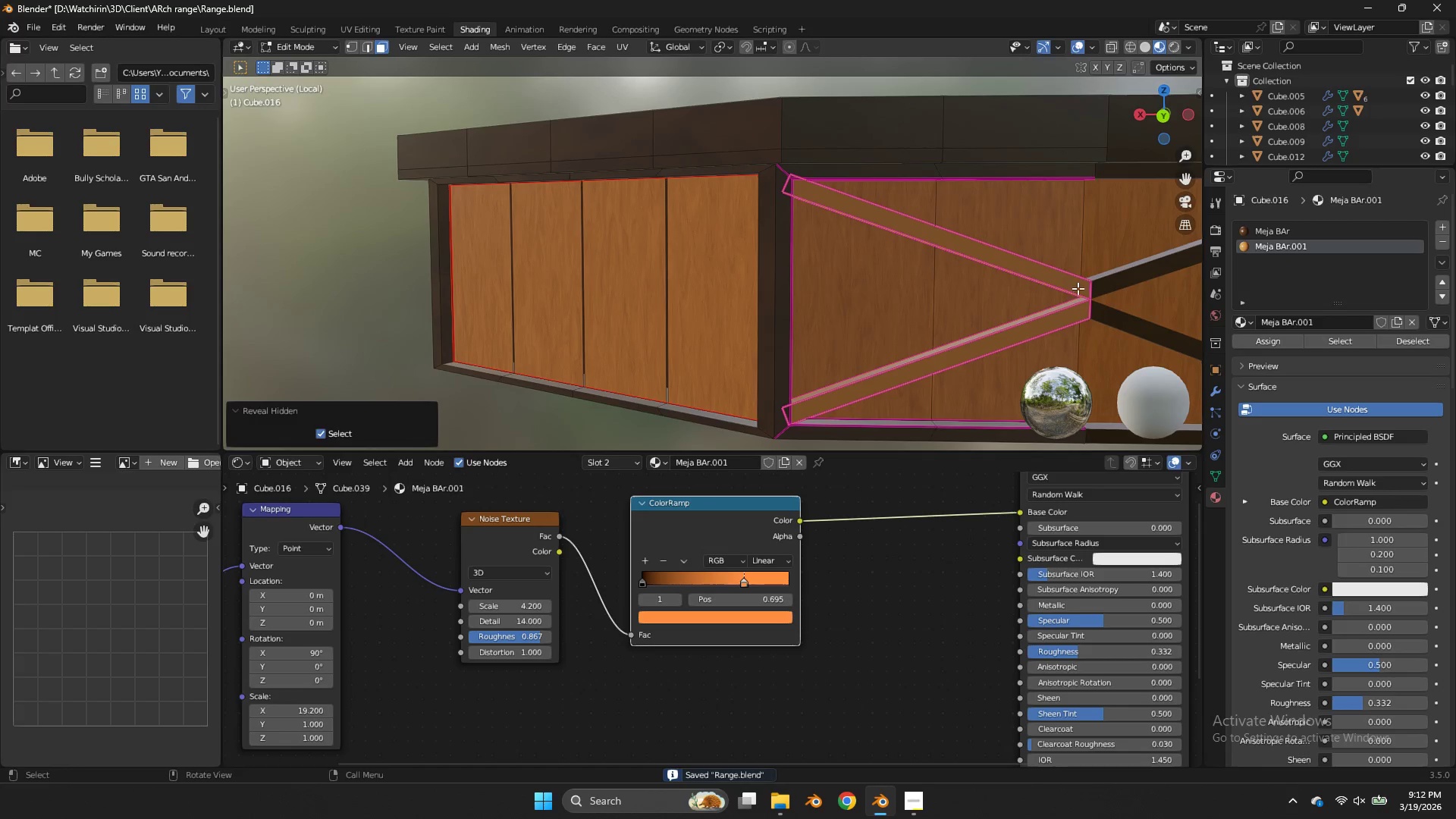 
key(Tab)
 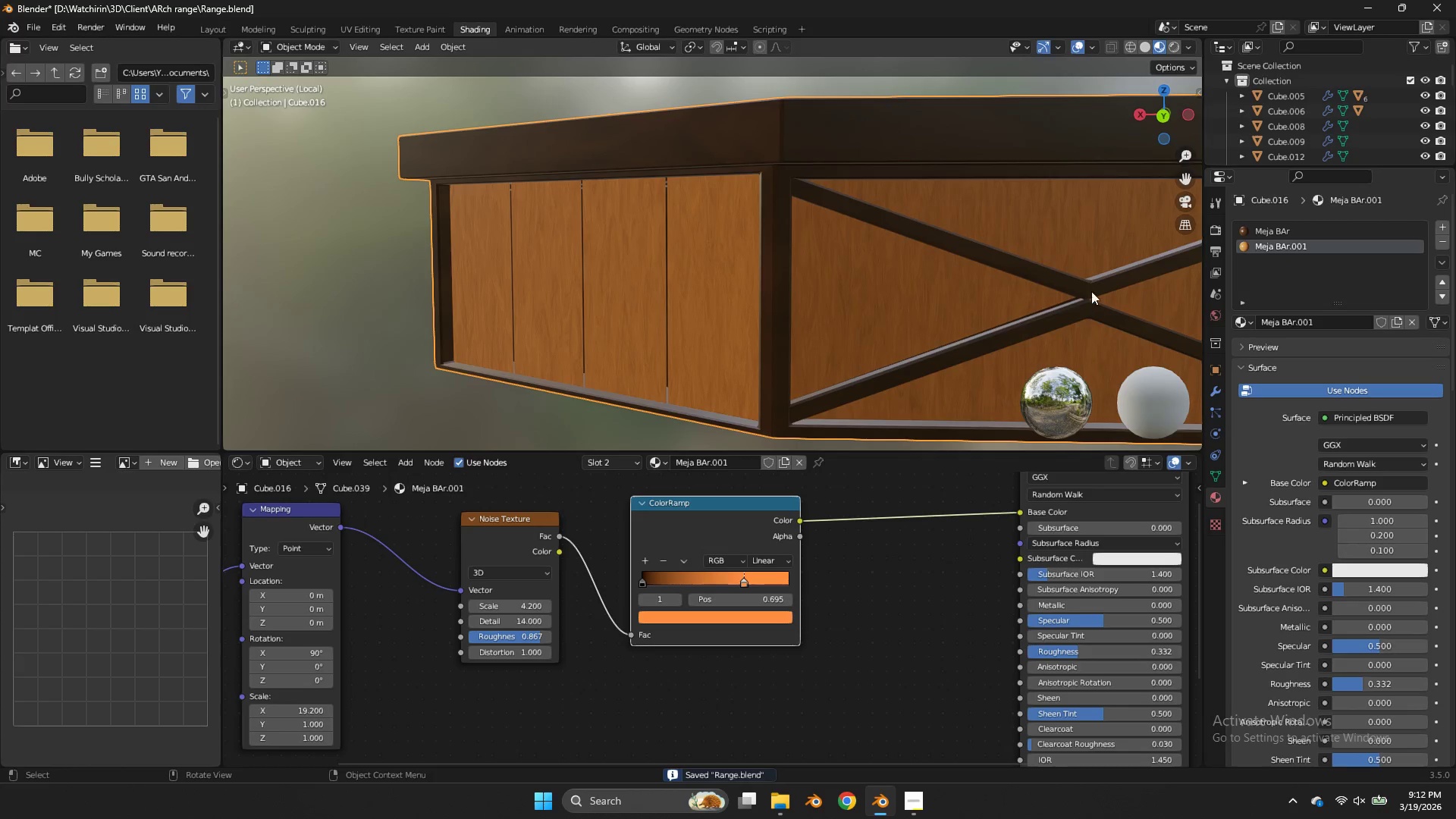 
key(Control+ControlLeft)
 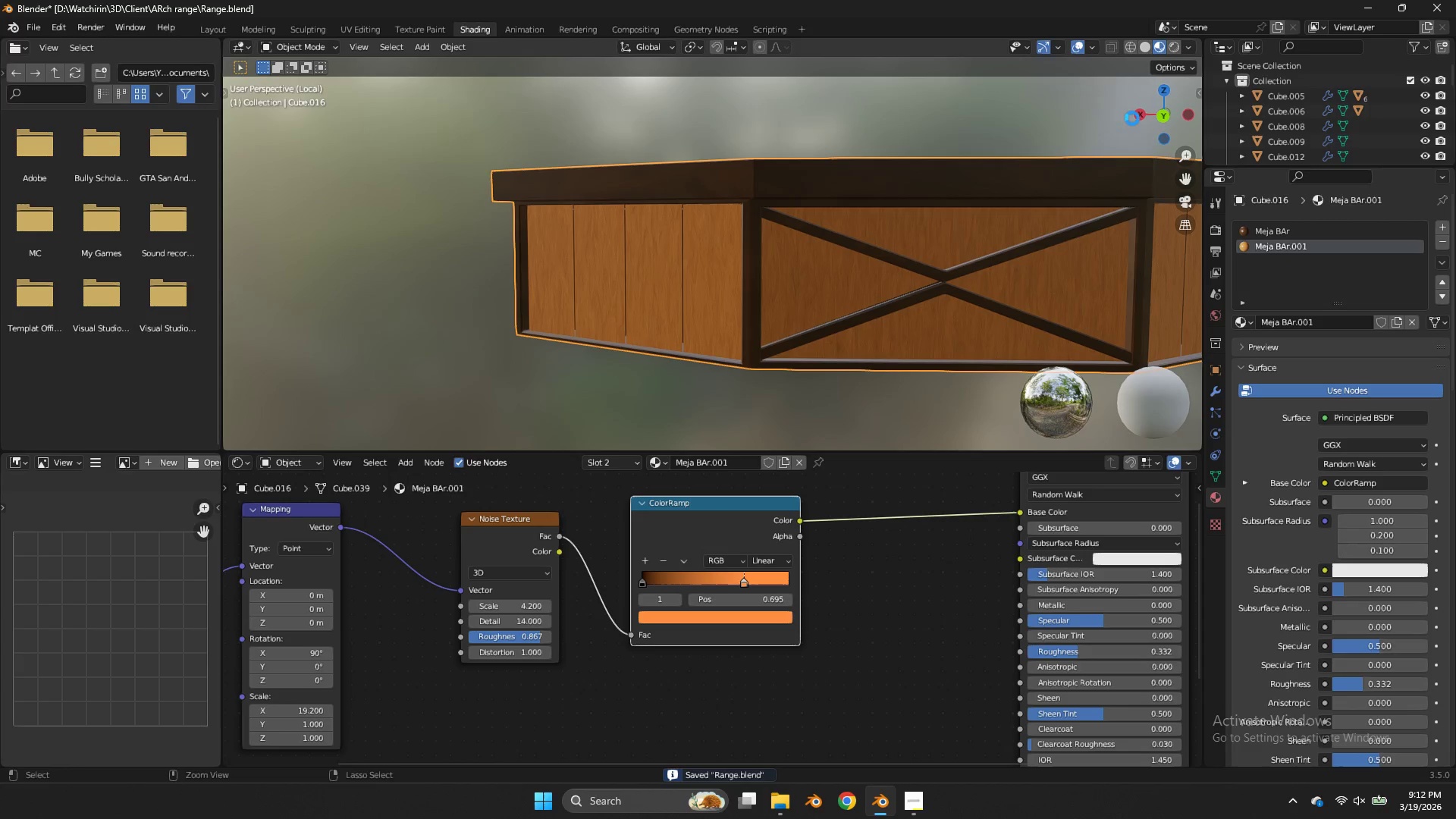 
key(Control+S)
 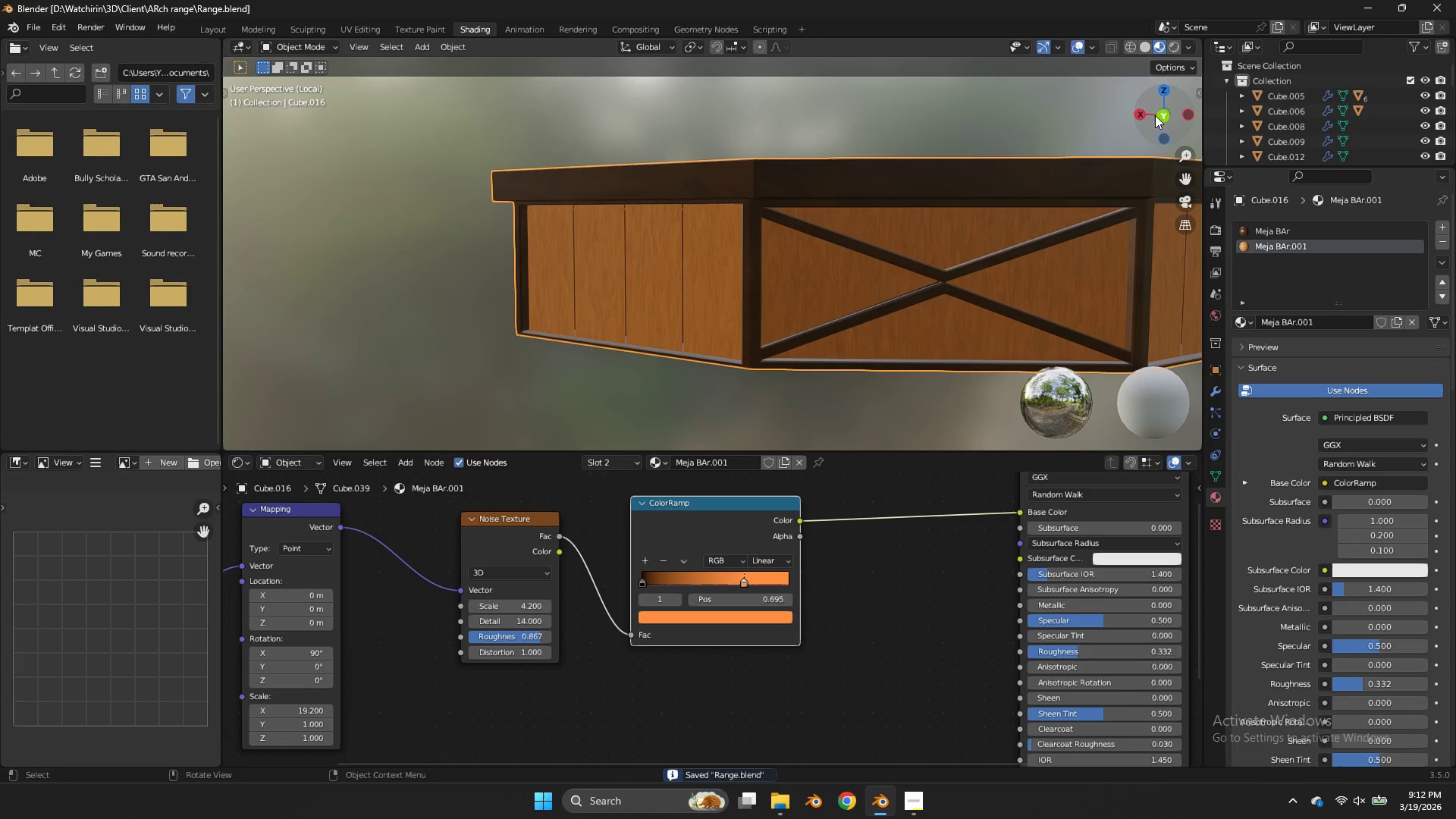 
scroll: coordinate [1094, 218], scroll_direction: down, amount: 2.0
 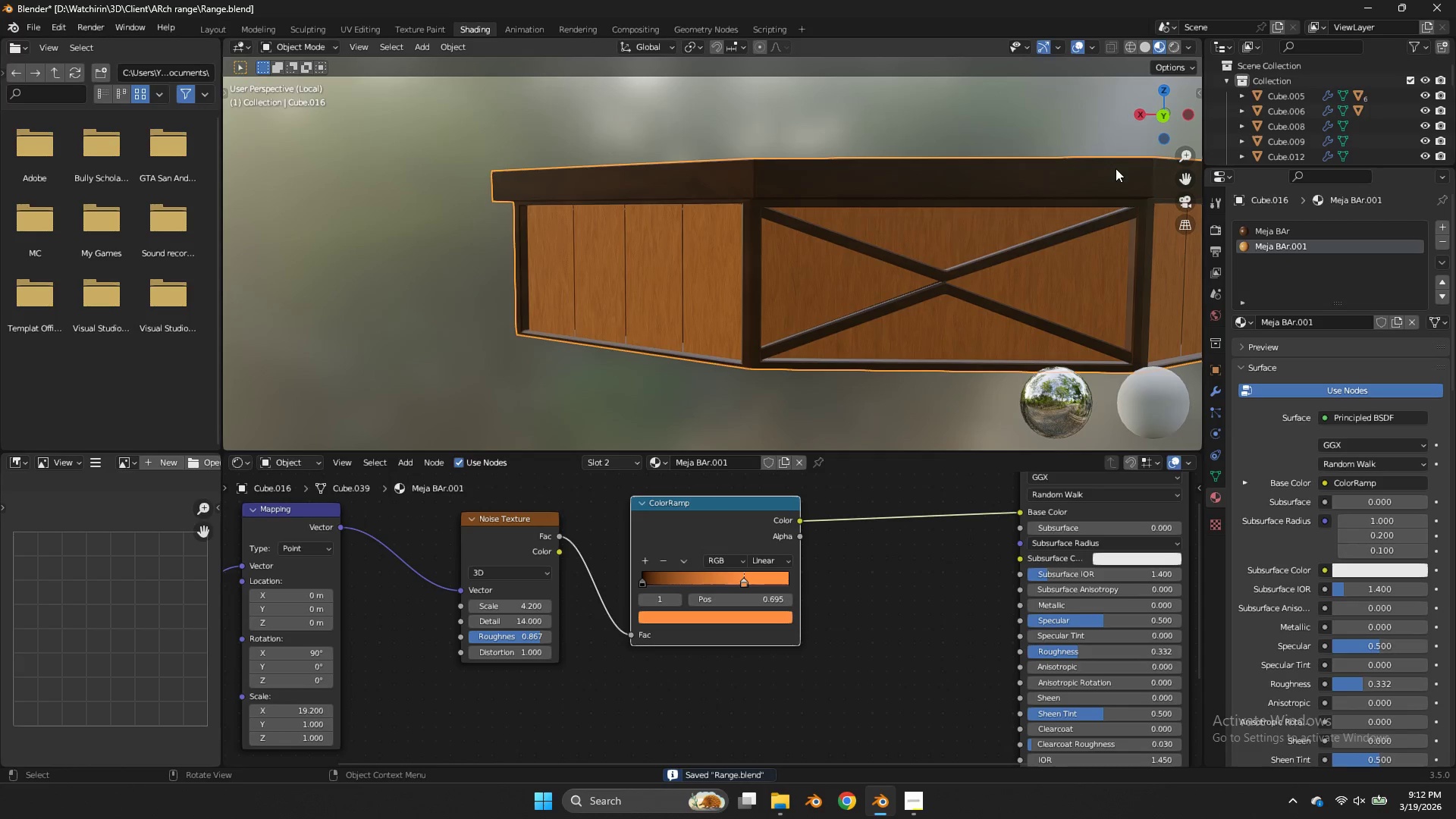 
left_click_drag(start_coordinate=[1156, 115], to_coordinate=[565, 116])
 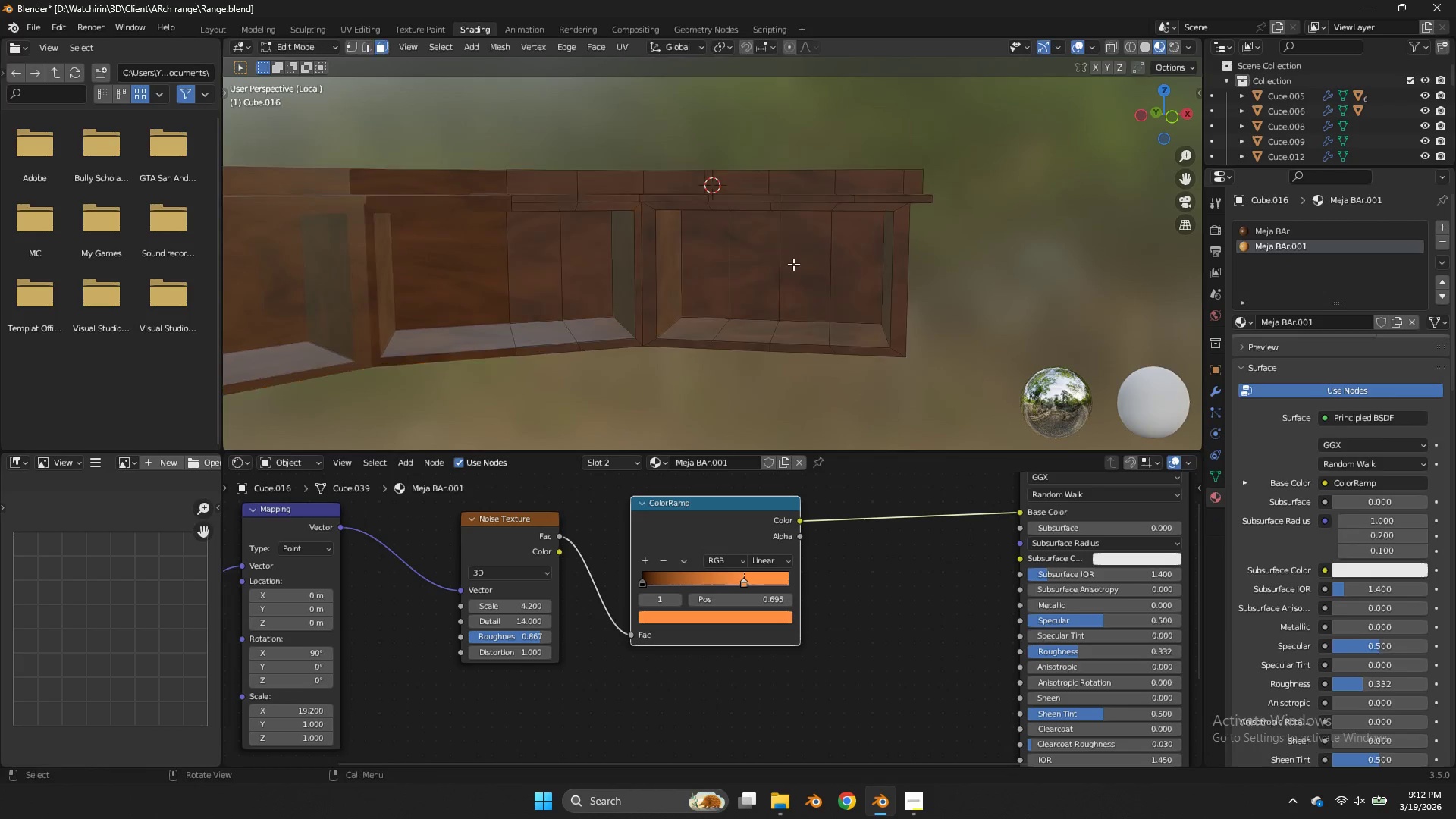 
key(Tab)
 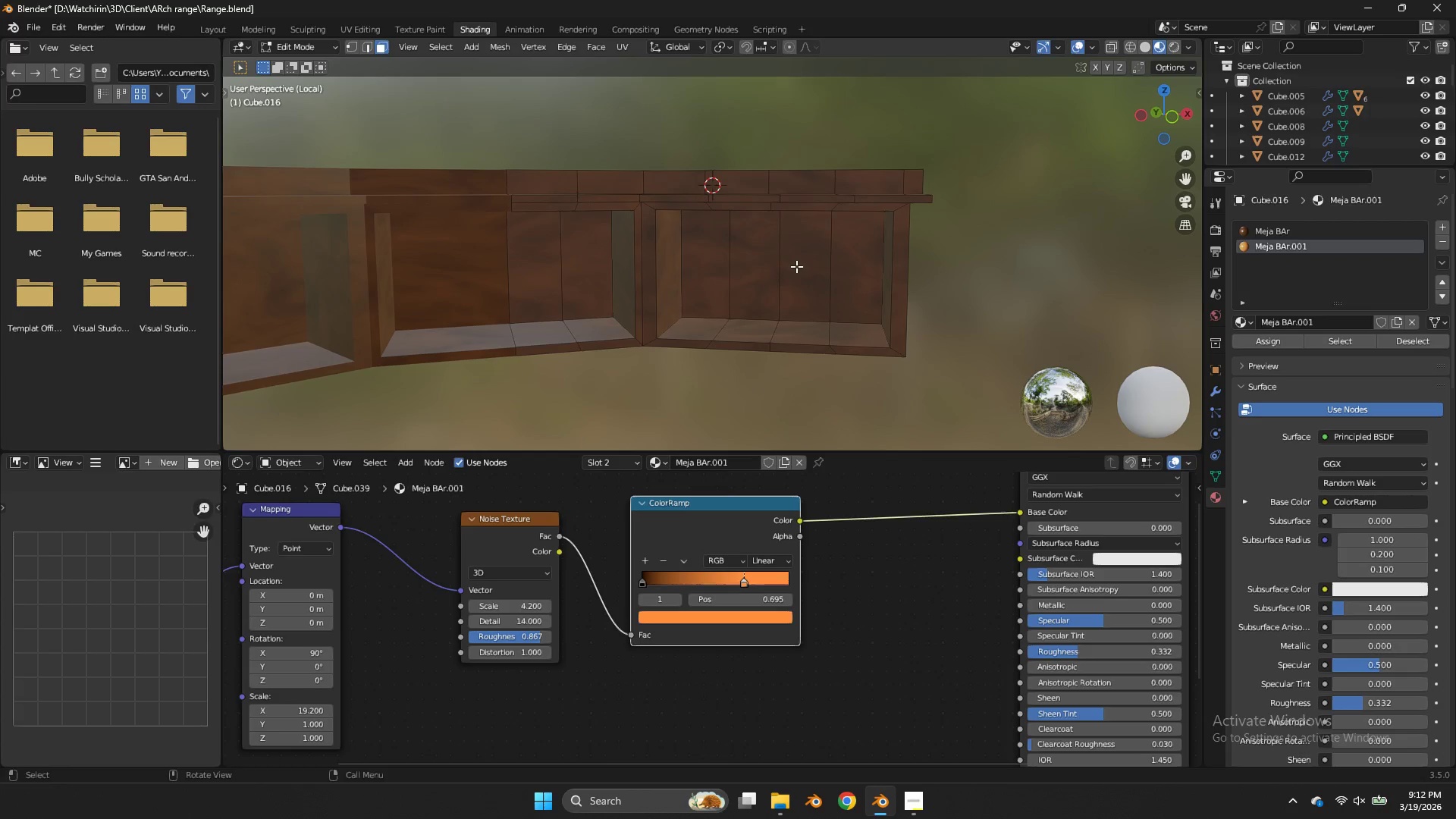 
left_click([796, 266])
 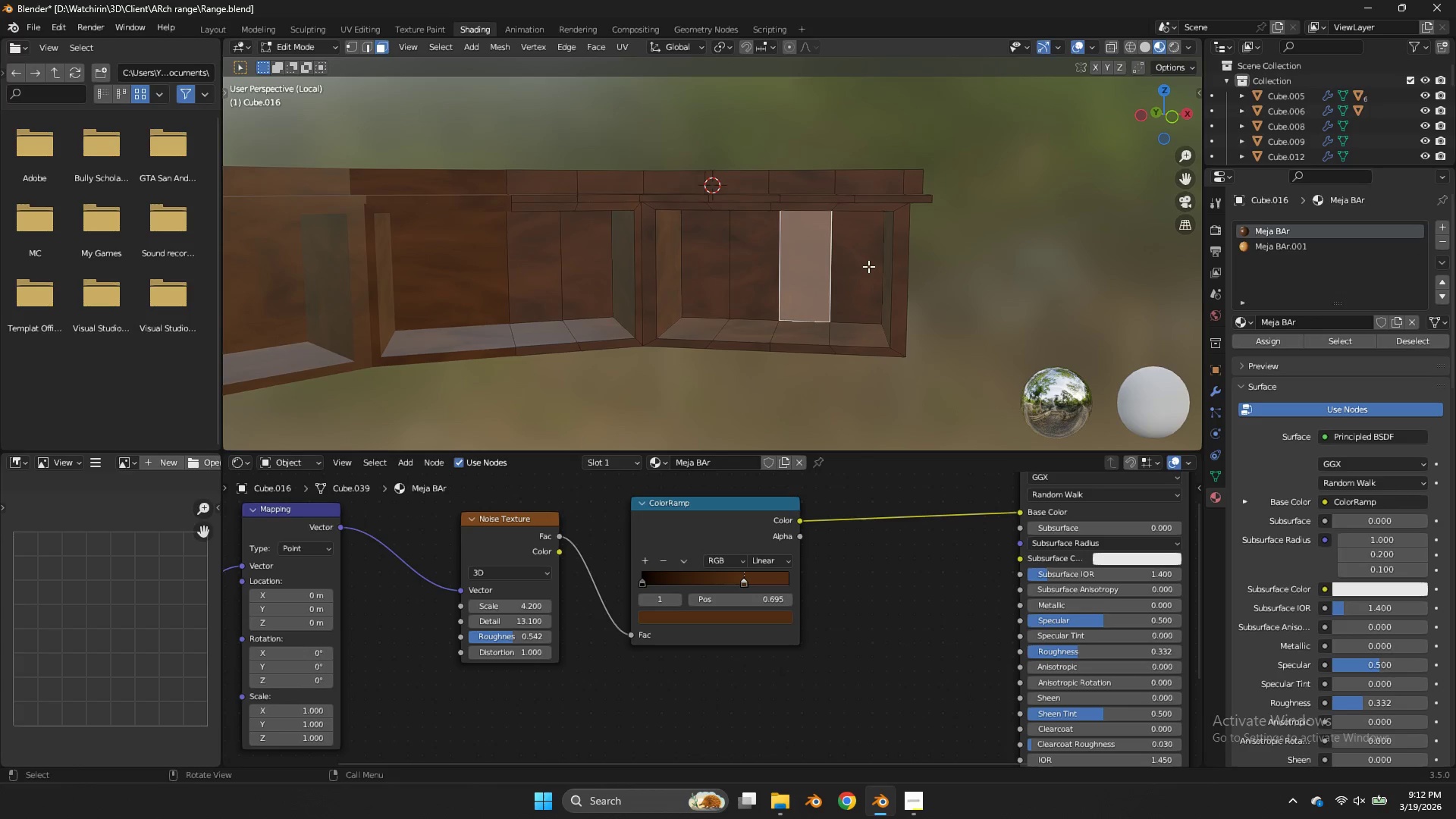 
key(Shift+ShiftLeft)
 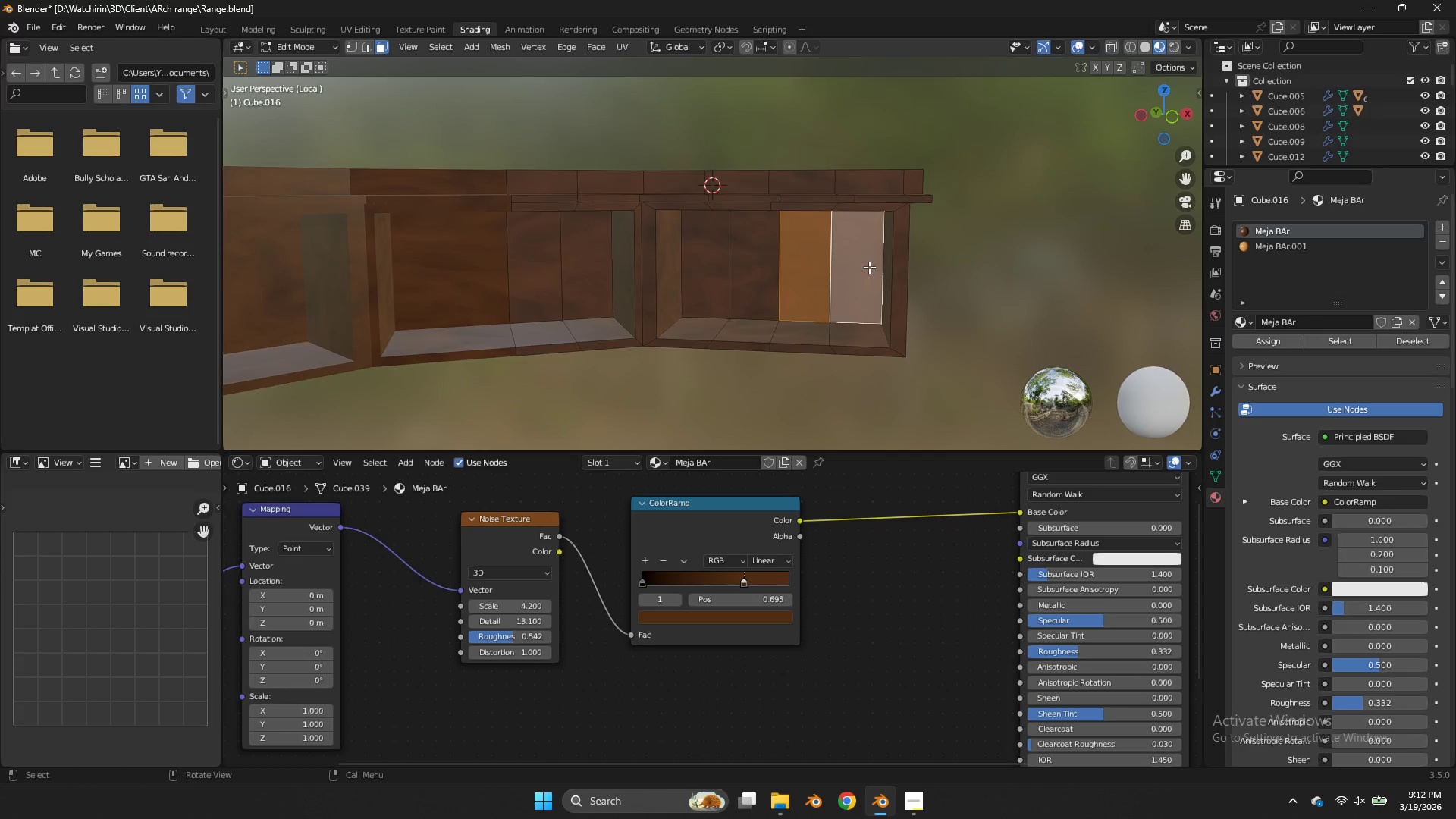 
left_click([879, 283])
 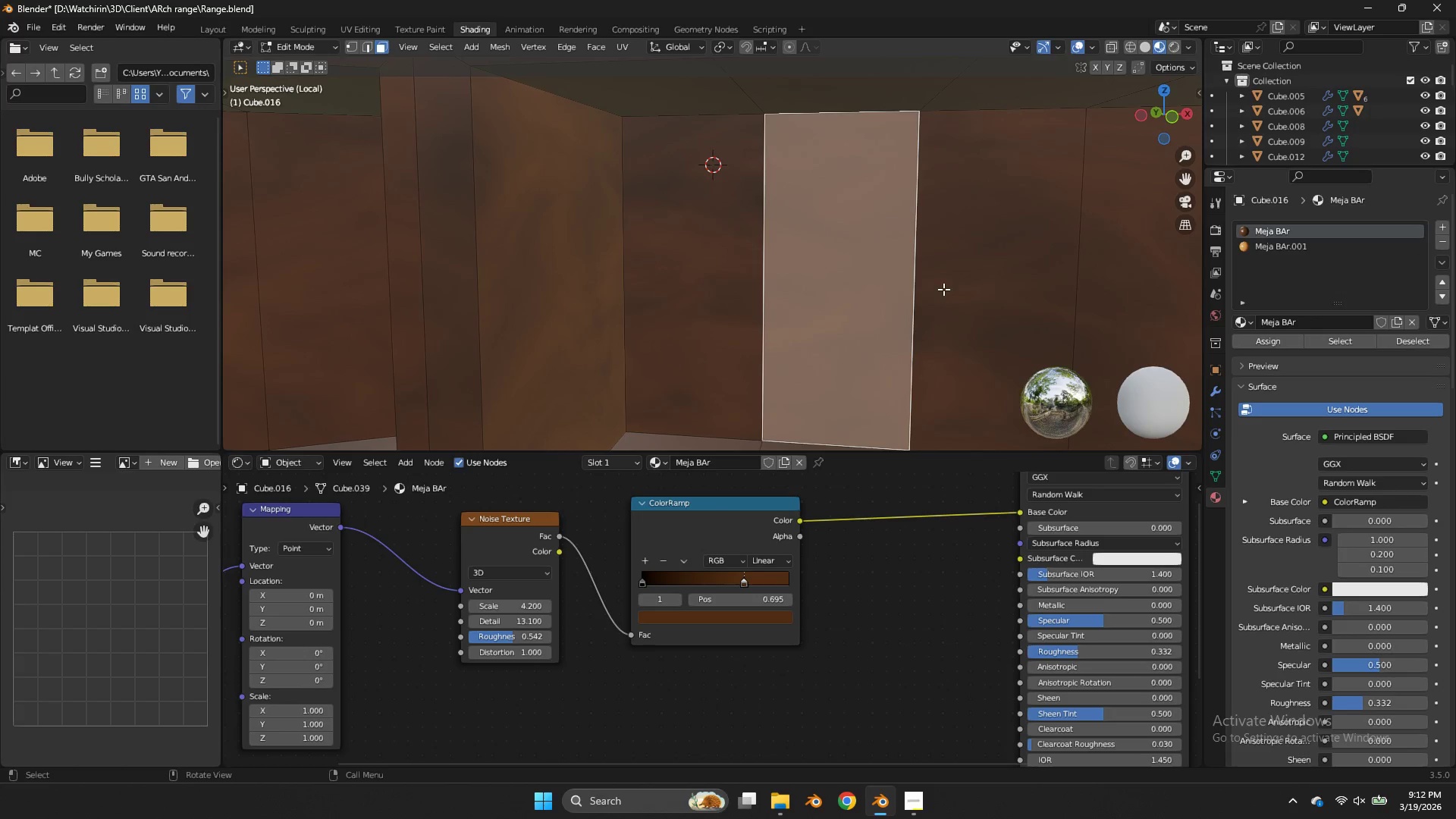 
scroll: coordinate [870, 265], scroll_direction: up, amount: 7.0
 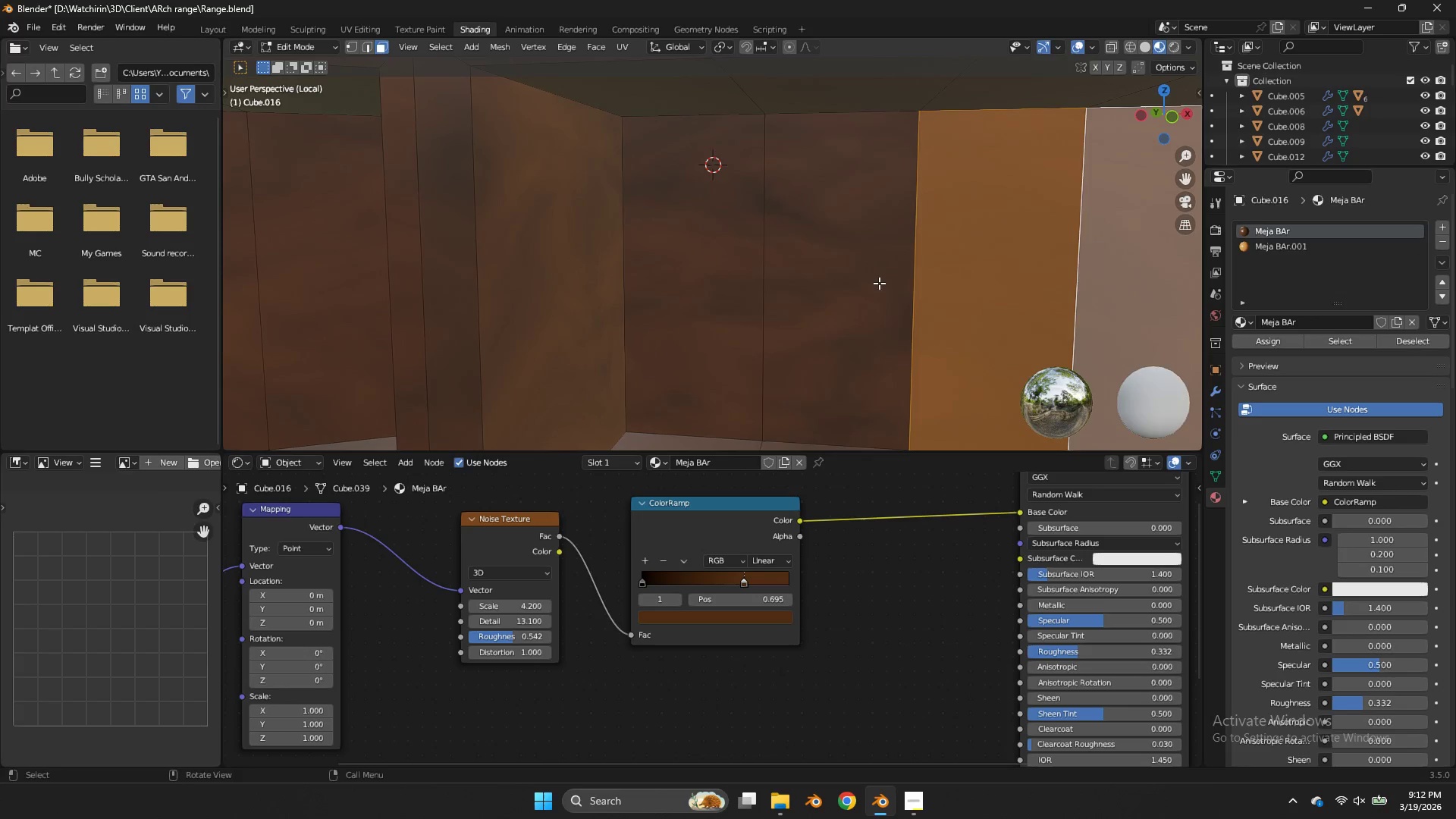 
double_click([943, 289])
 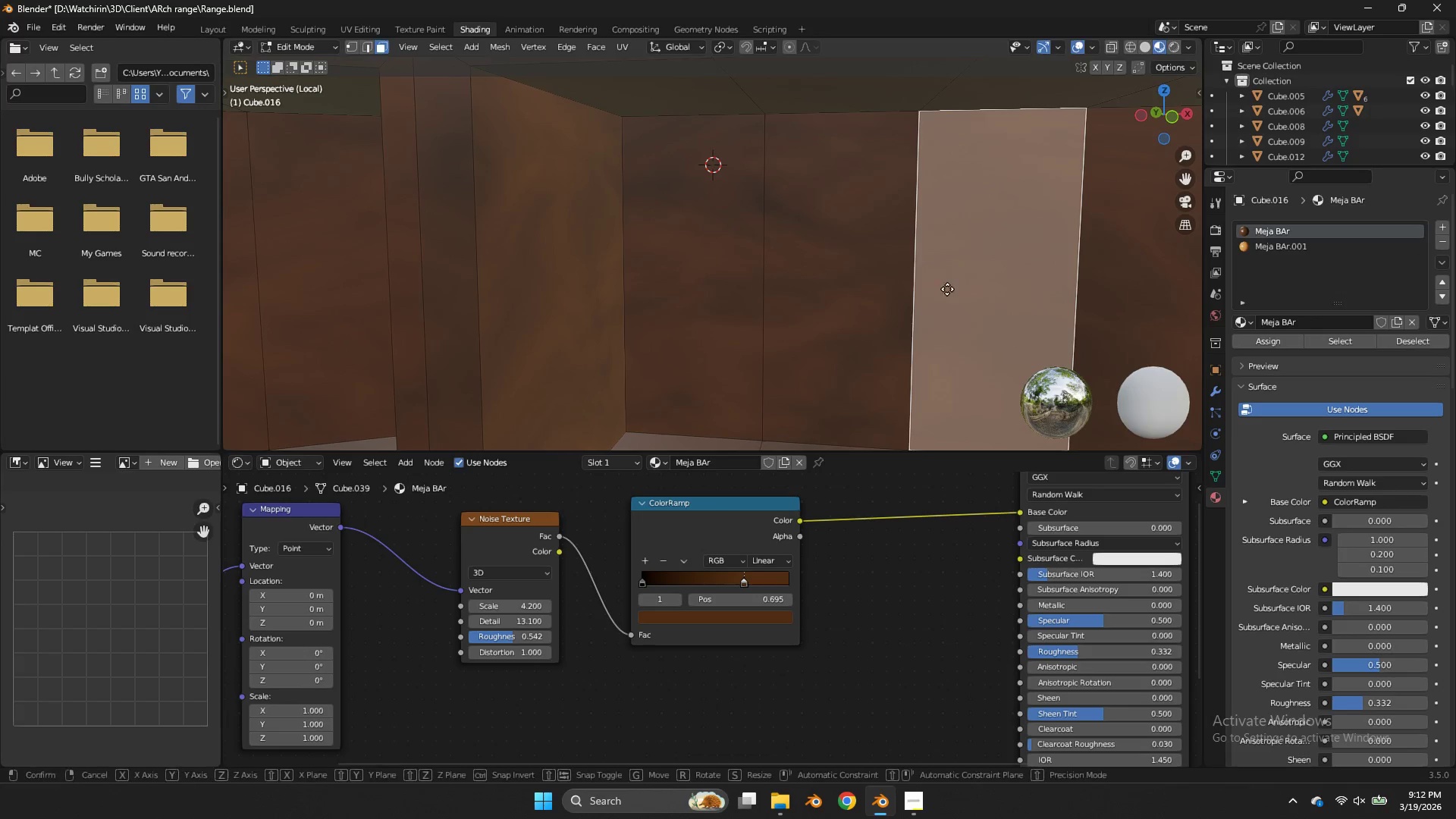 
key(G)
 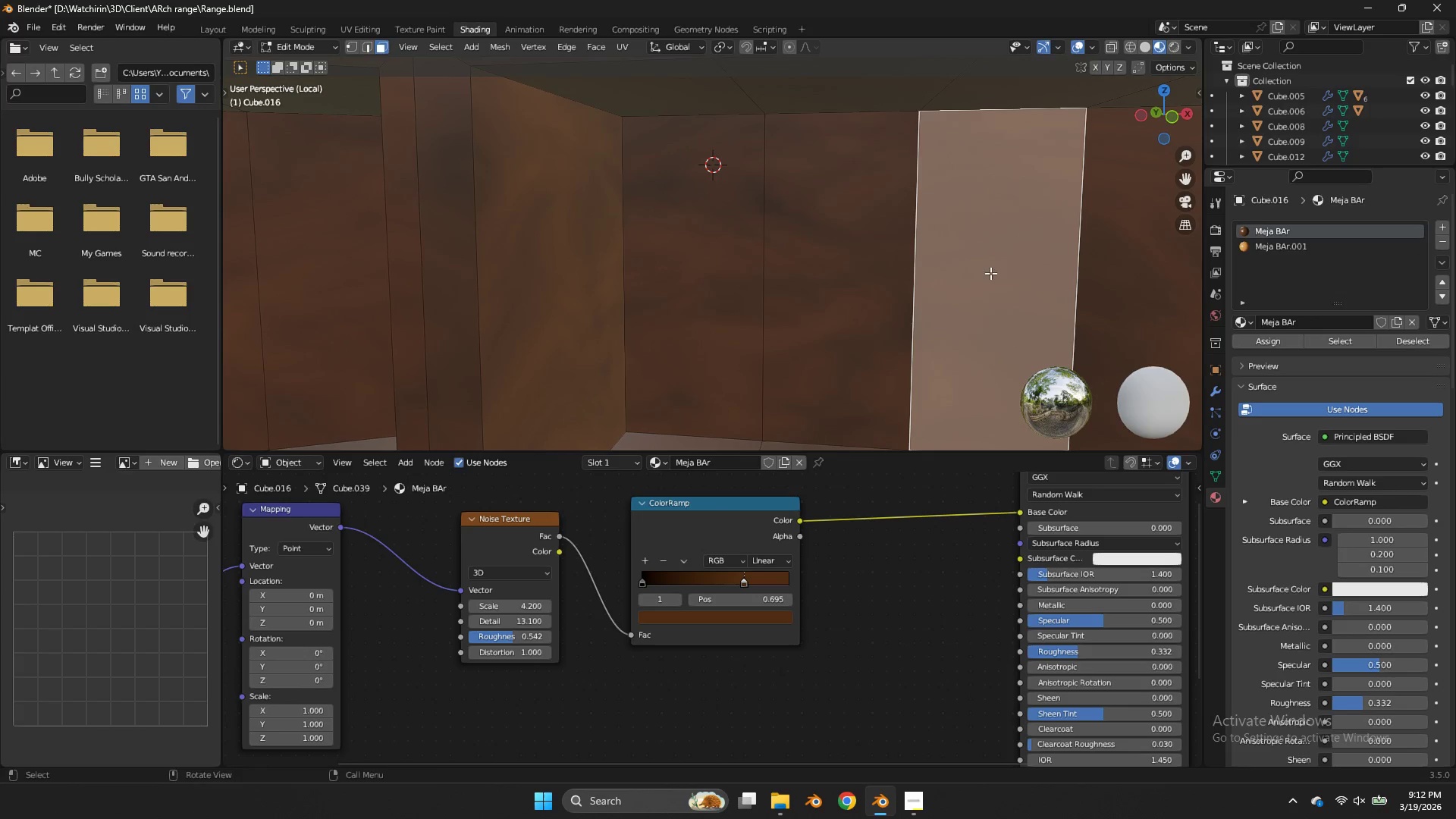 
key(Control+ControlLeft)
 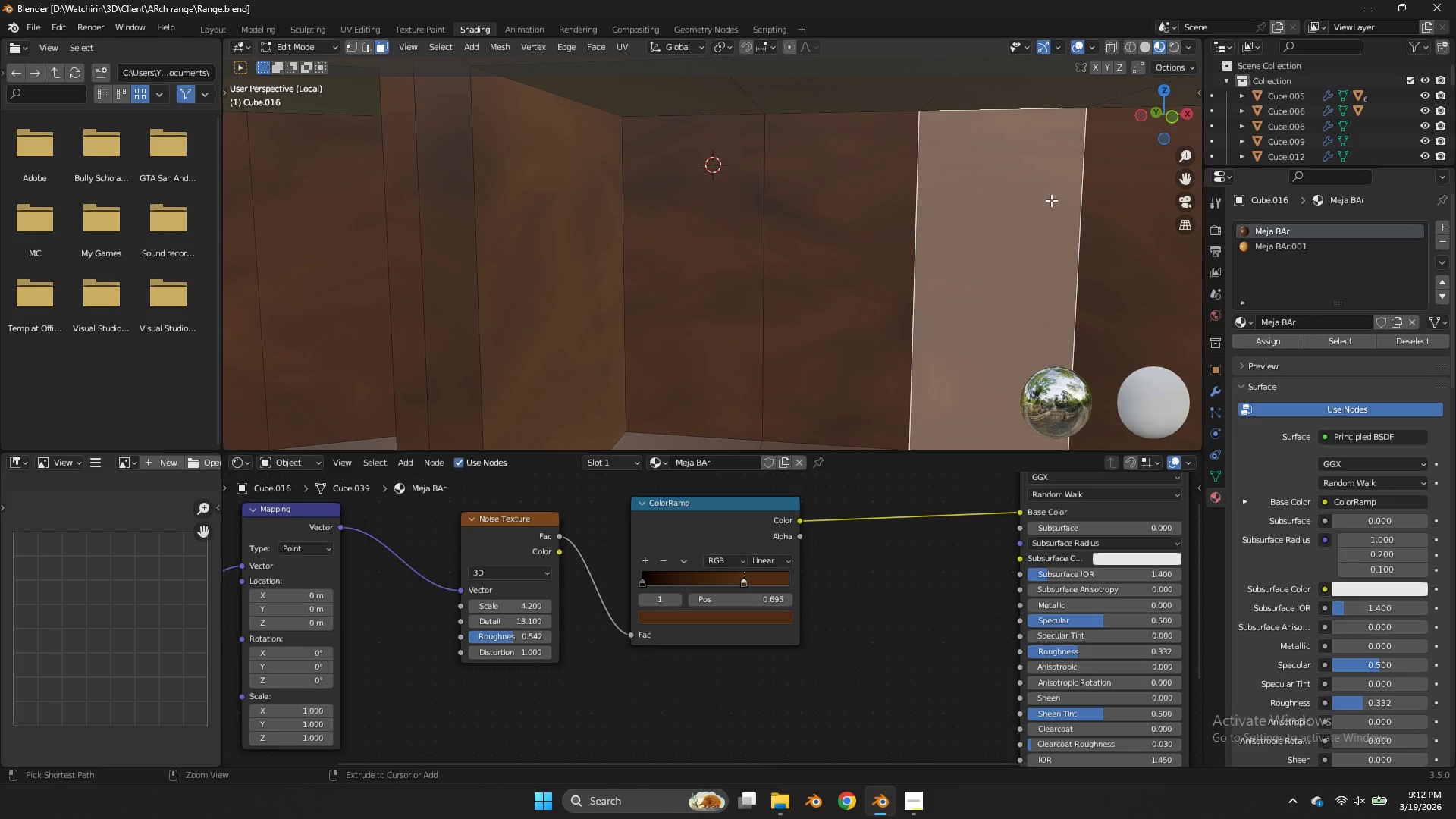 
key(Control+S)
 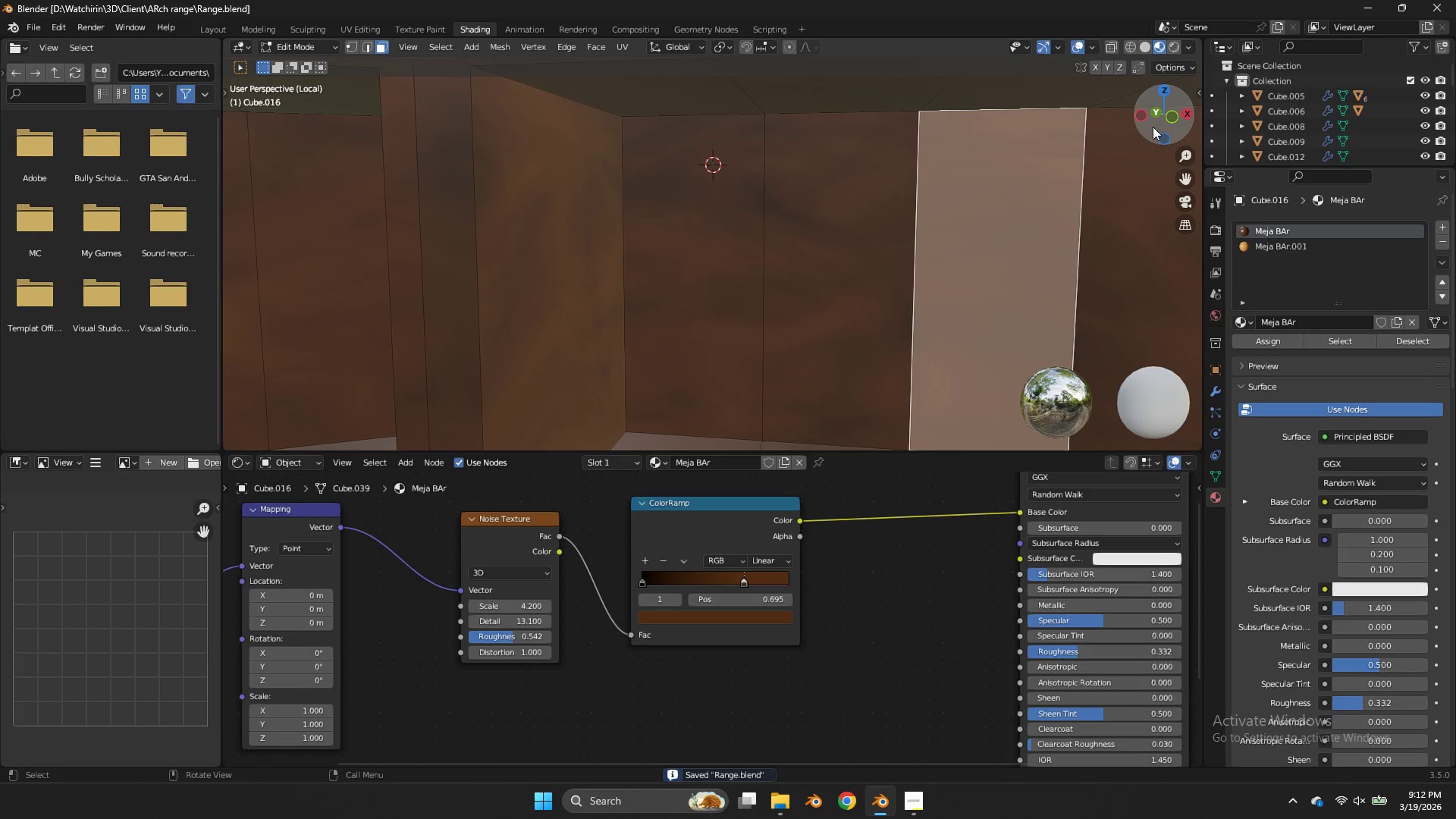 
left_click_drag(start_coordinate=[1153, 127], to_coordinate=[962, 131])
 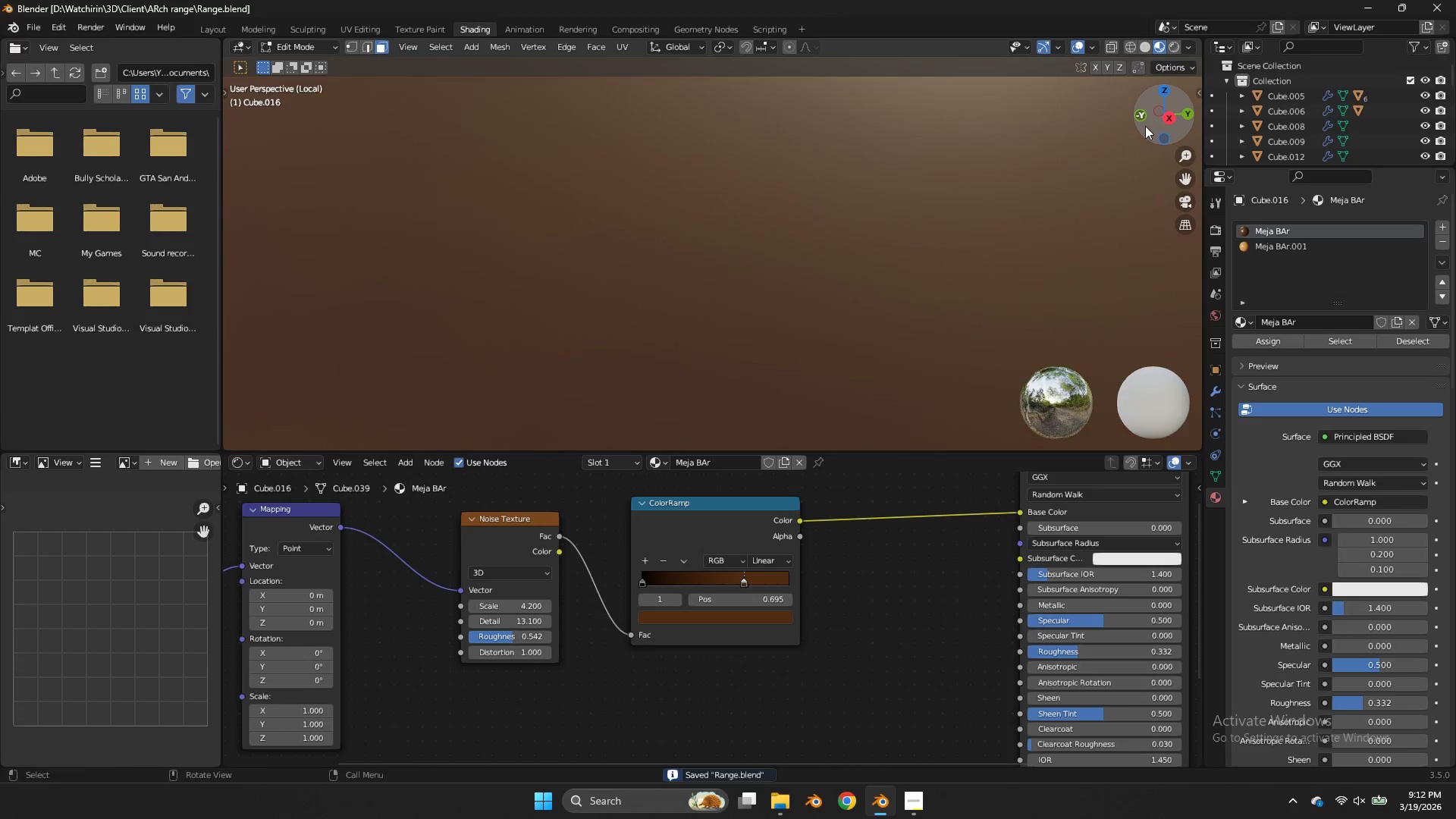 
left_click_drag(start_coordinate=[1145, 126], to_coordinate=[662, 118])
 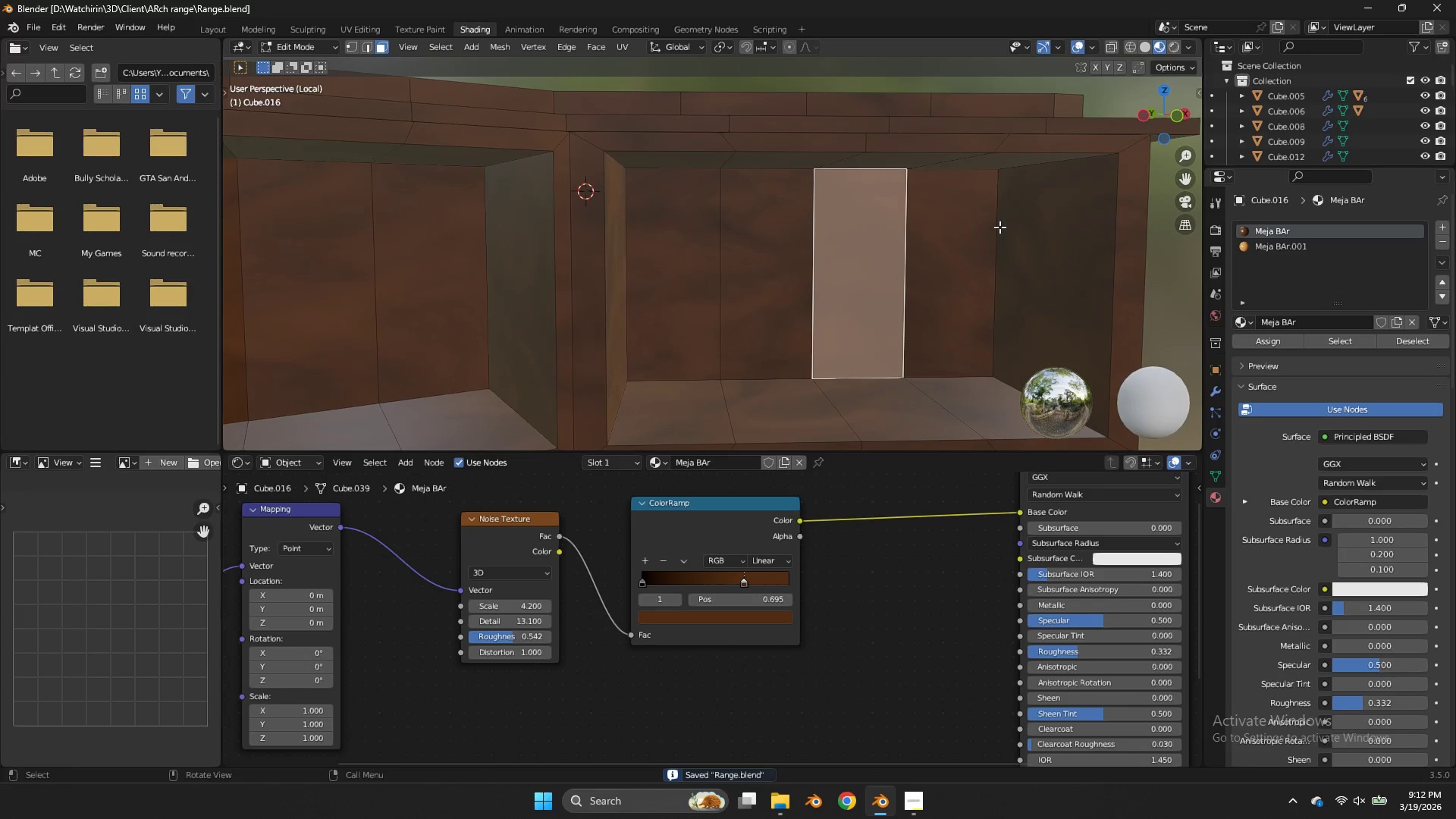 
scroll: coordinate [1145, 126], scroll_direction: down, amount: 3.0
 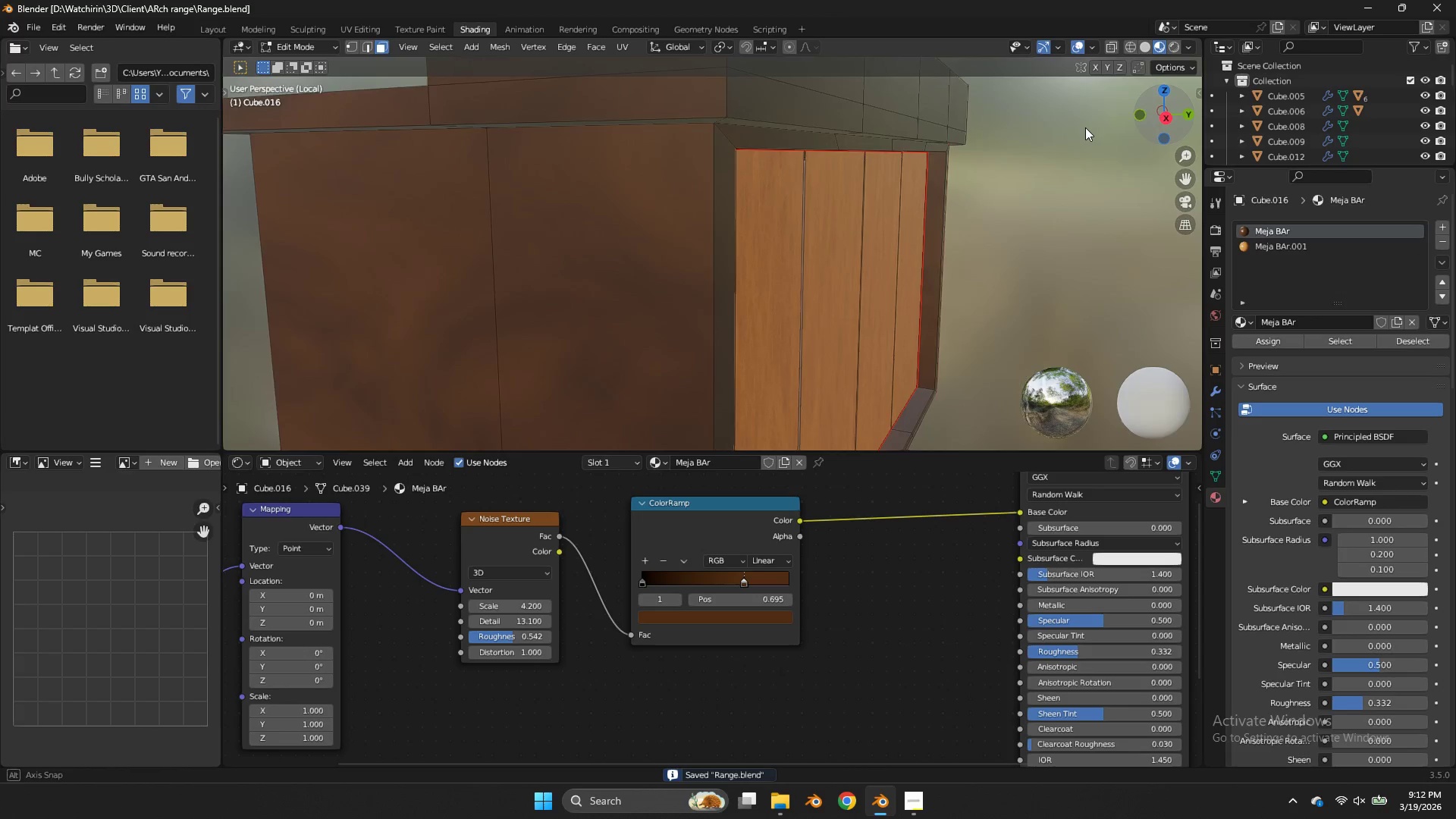 
hold_key(key=ShiftLeft, duration=2.47)
double_click([725, 244])
 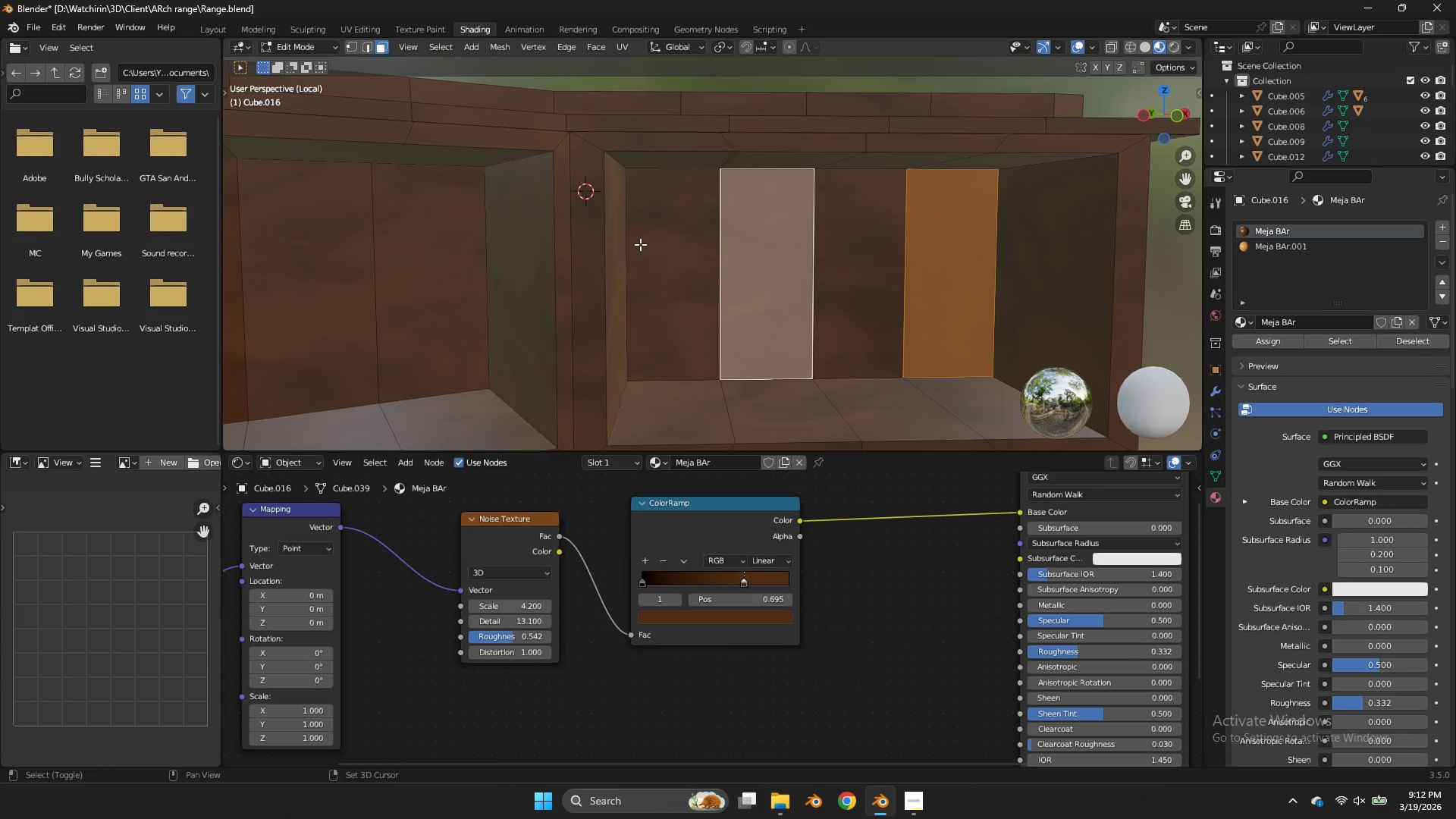 
triple_click([640, 244])
 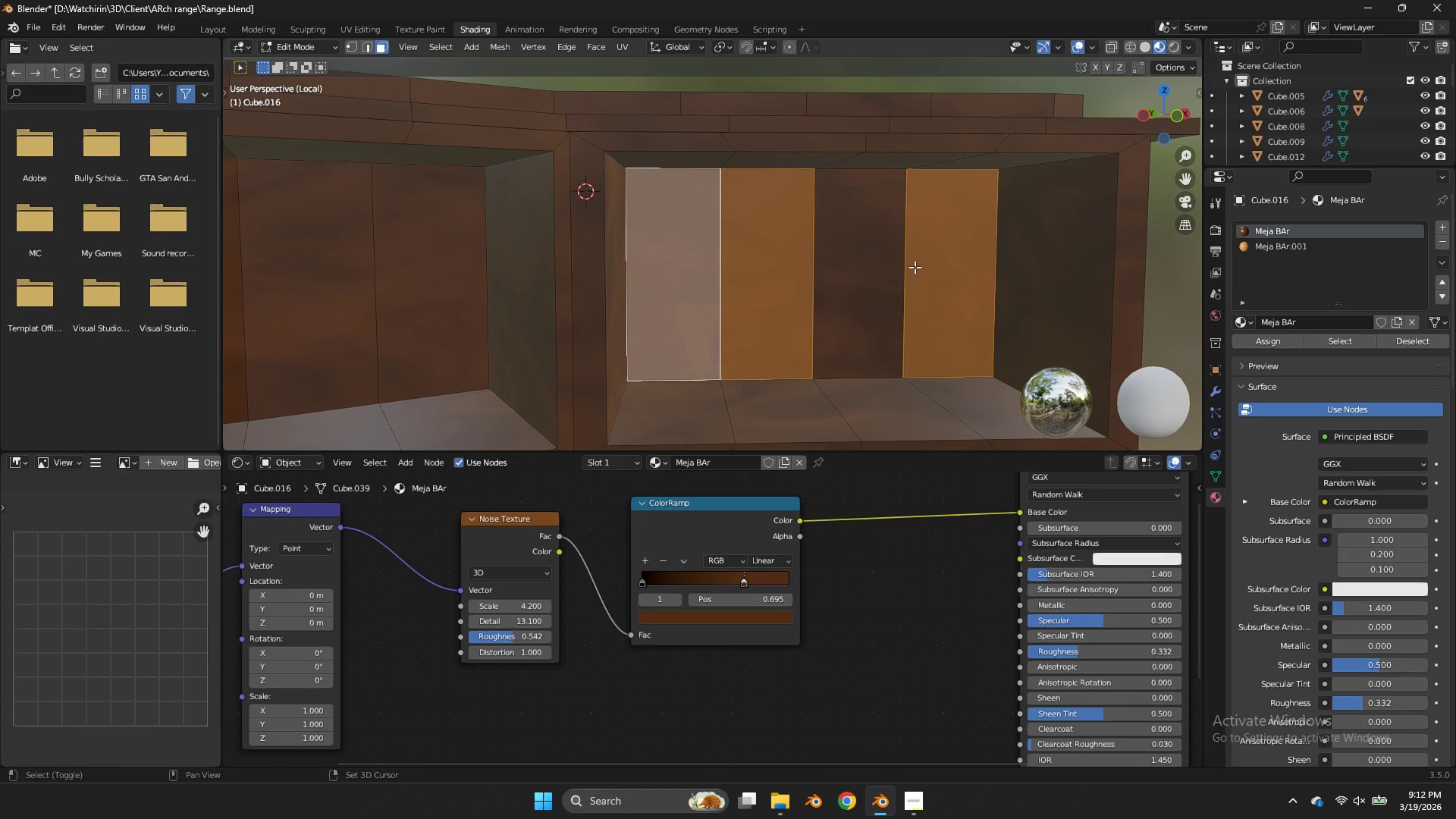 
left_click([877, 265])
 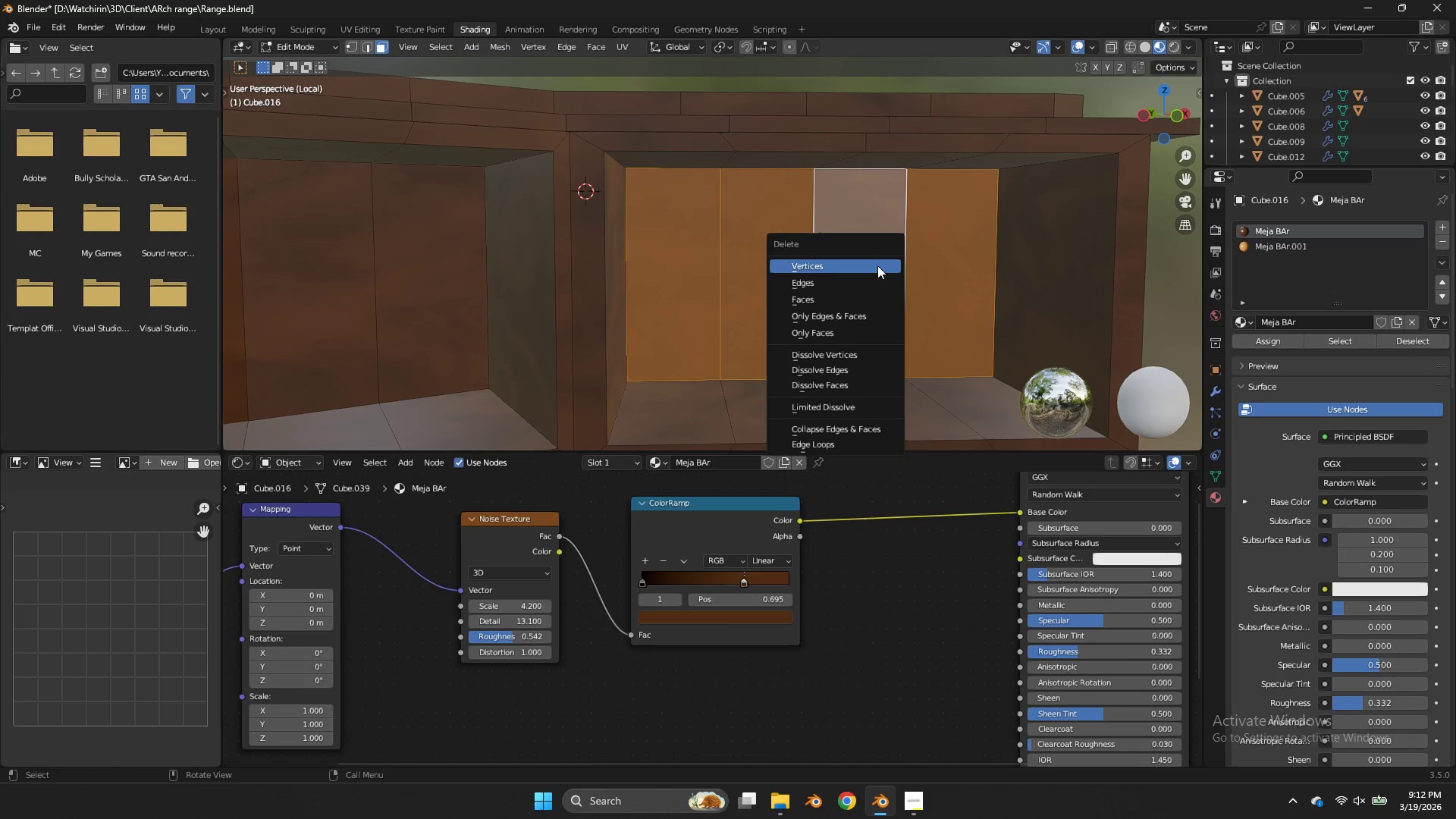 
key(X)
 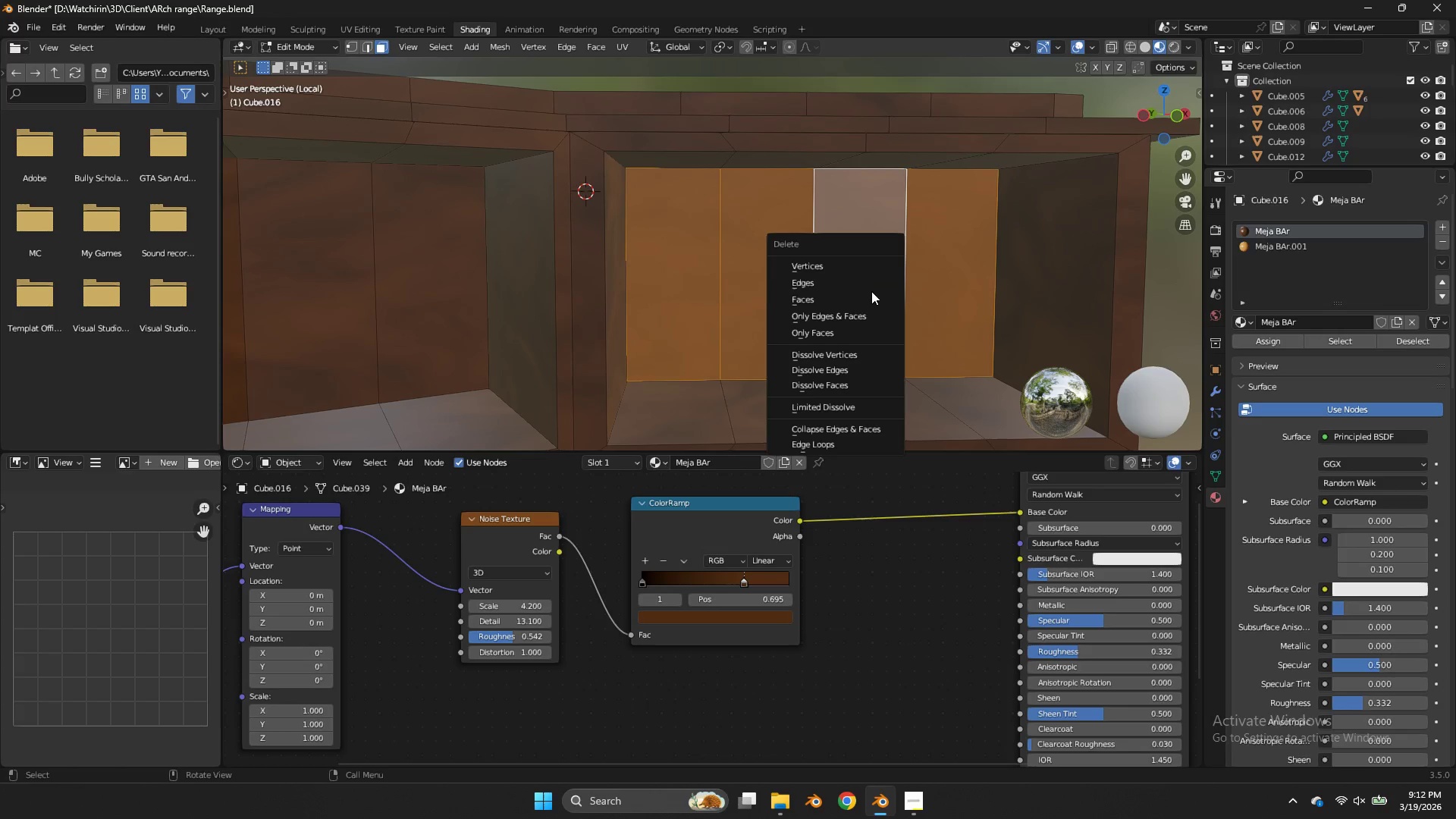 
left_click([871, 294])
 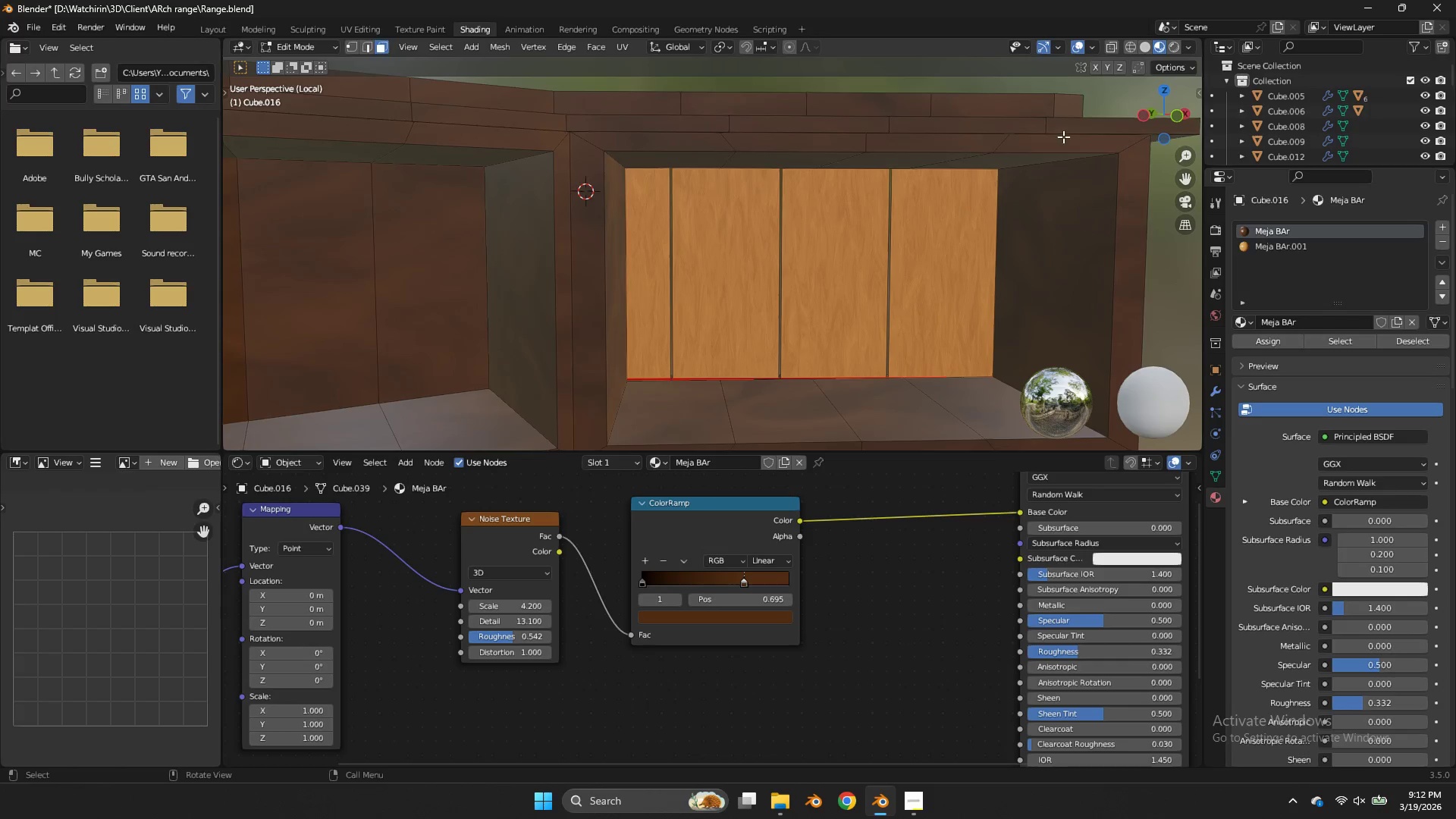 
key(Tab)
 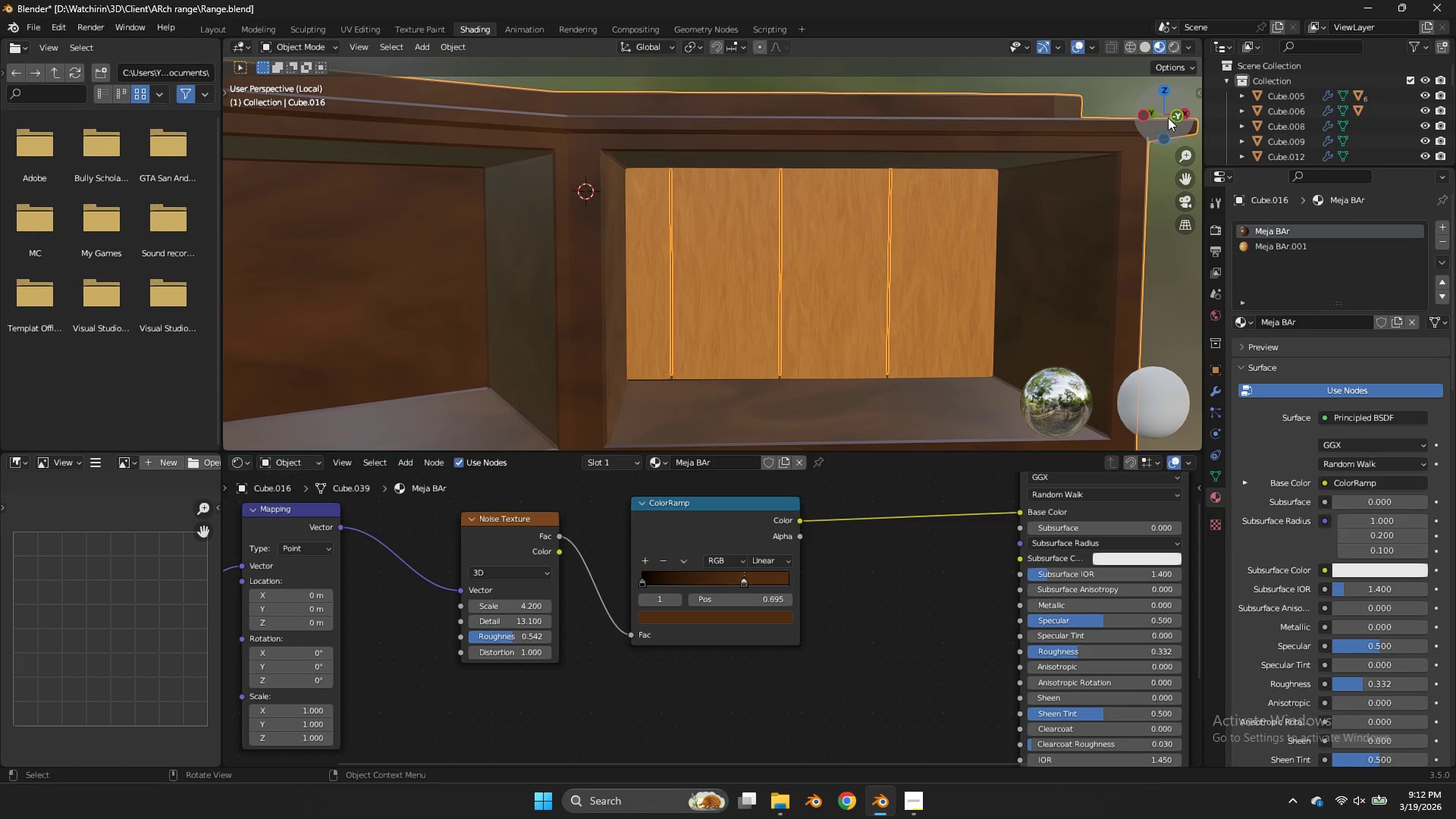 
left_click_drag(start_coordinate=[1169, 117], to_coordinate=[1109, 129])
 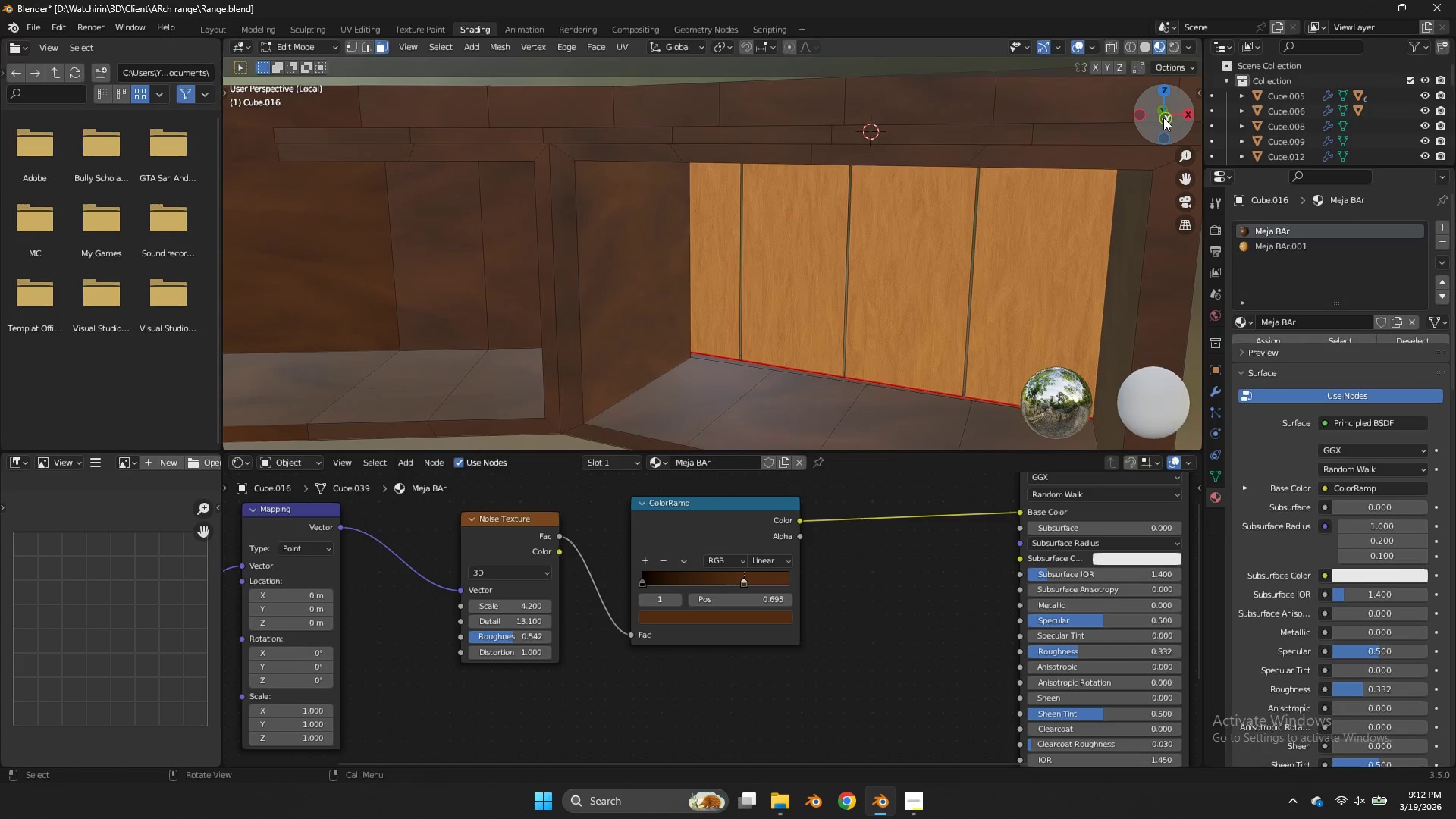 
key(Tab)
 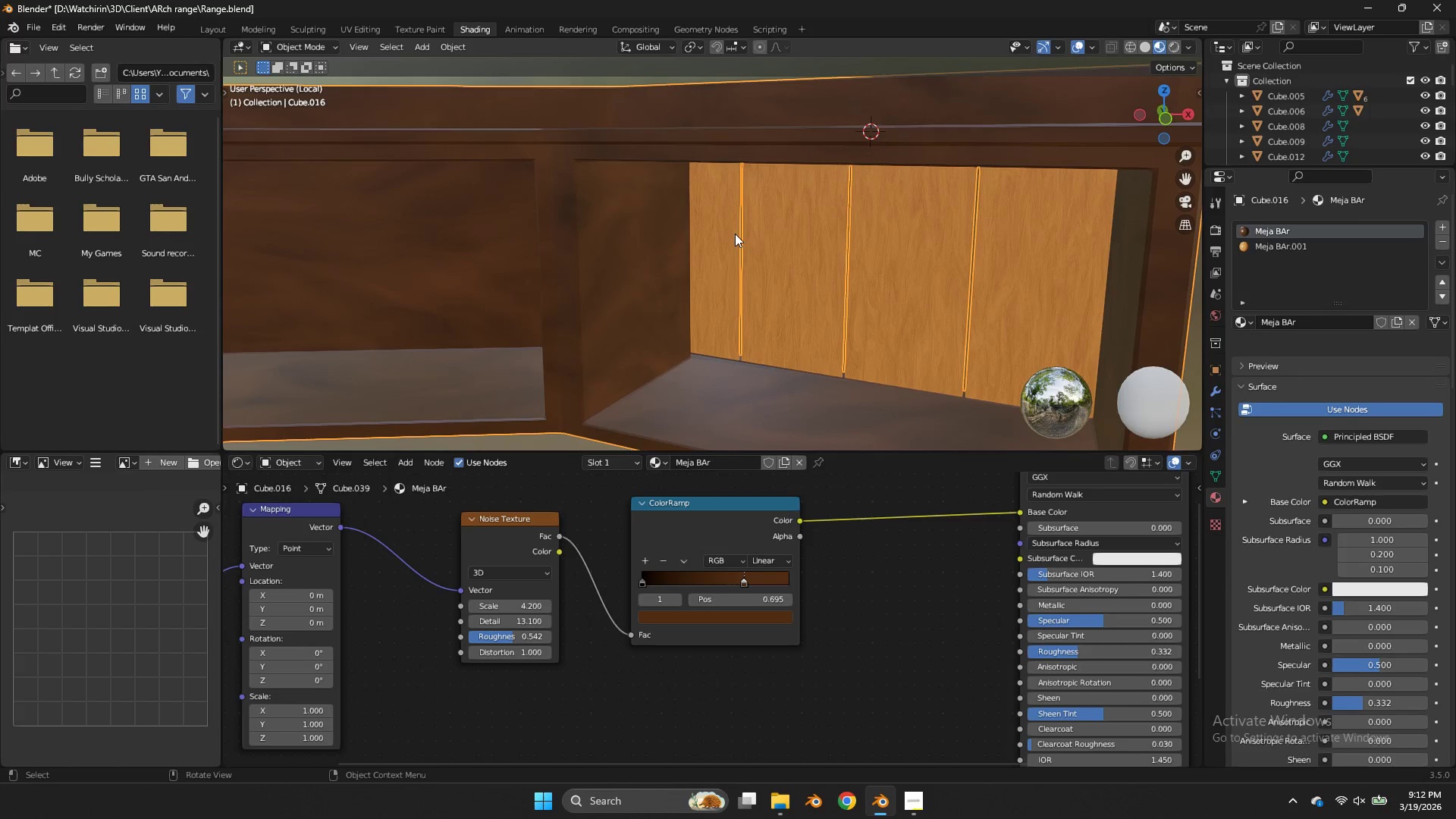 
key(Tab)
 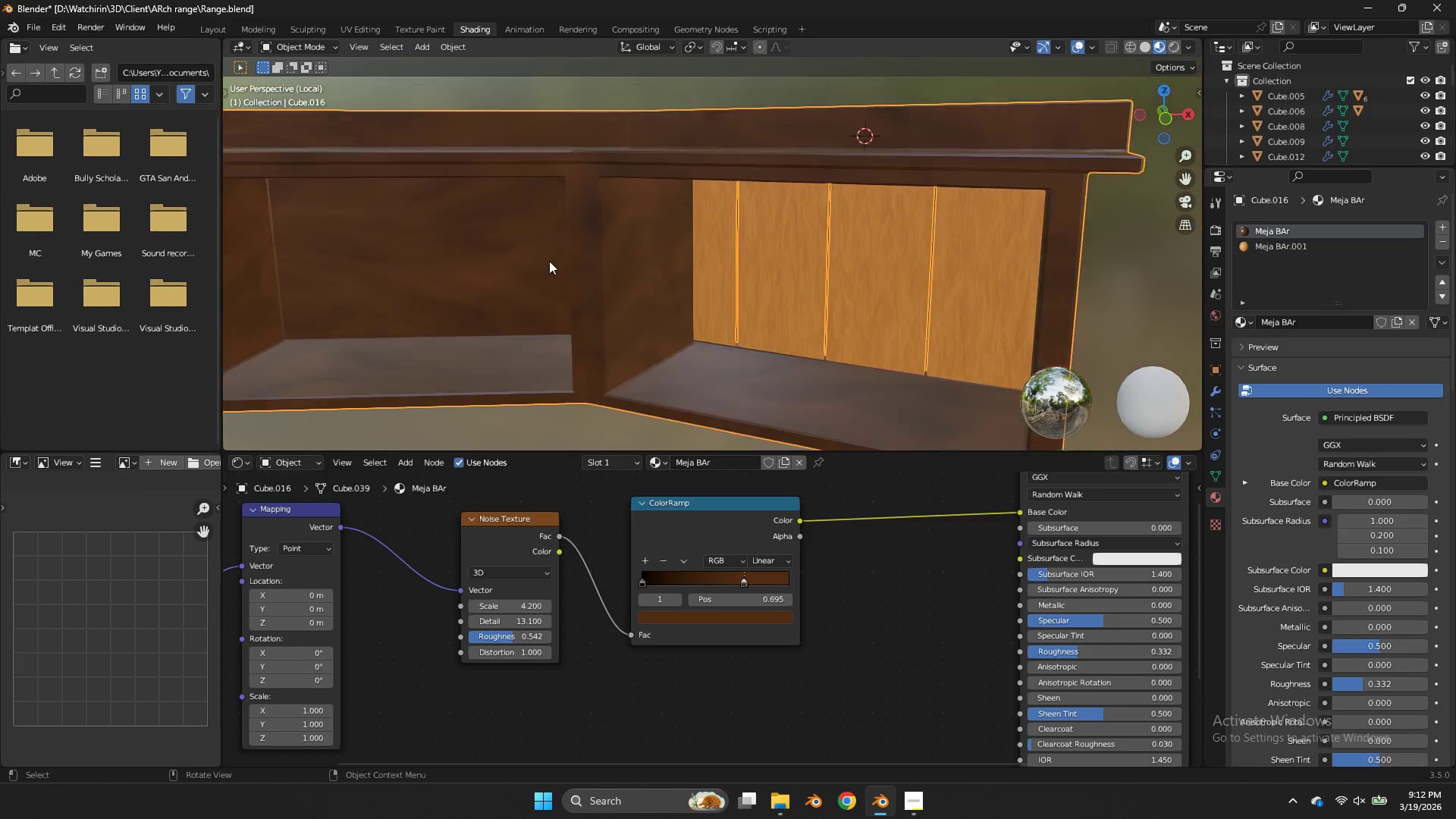 
key(Tab)
 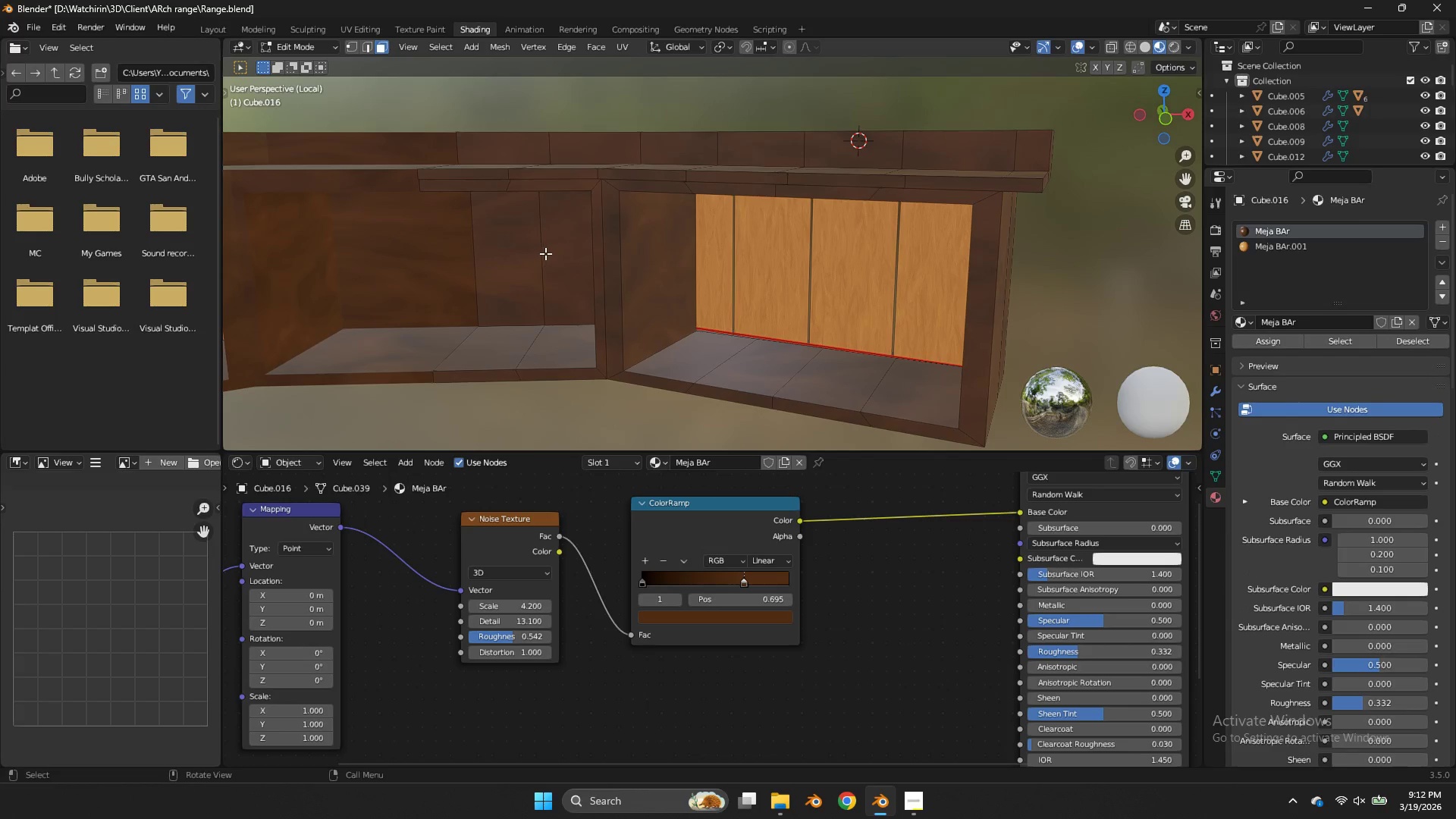 
scroll: coordinate [549, 261], scroll_direction: down, amount: 2.0
 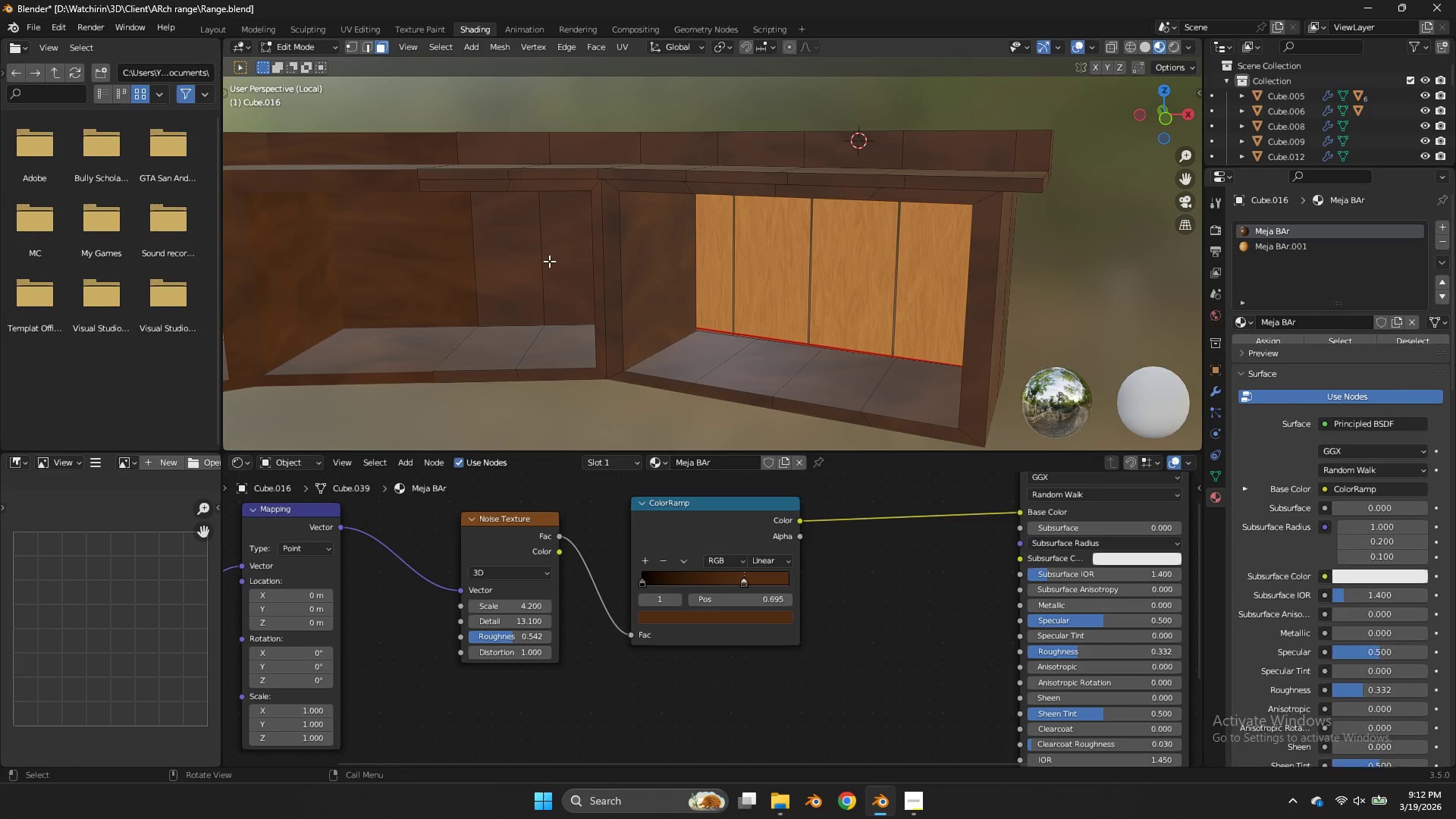 
hold_key(key=ShiftLeft, duration=0.55)
left_click([527, 257])
 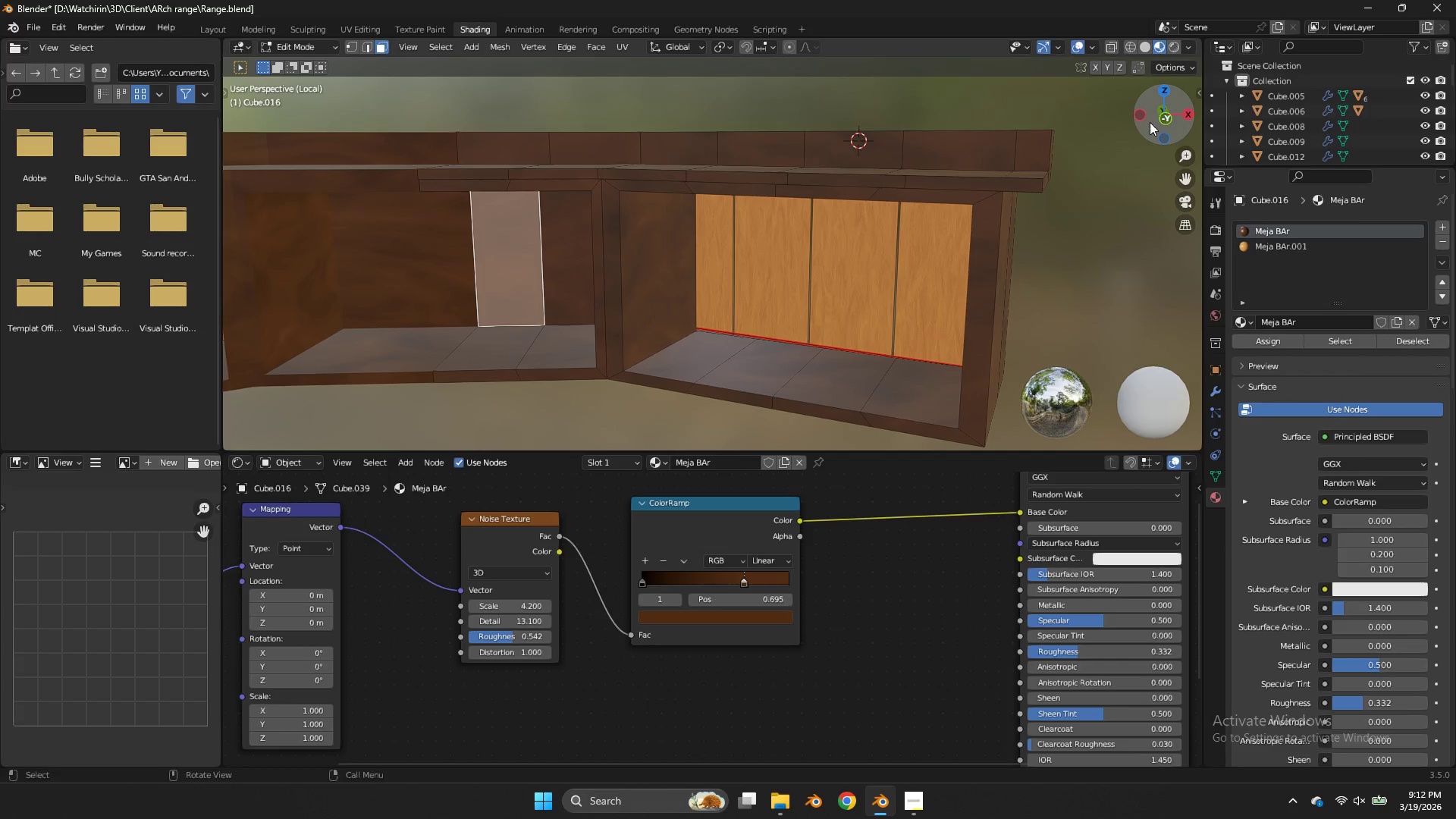 
left_click_drag(start_coordinate=[1159, 116], to_coordinate=[239, 102])
 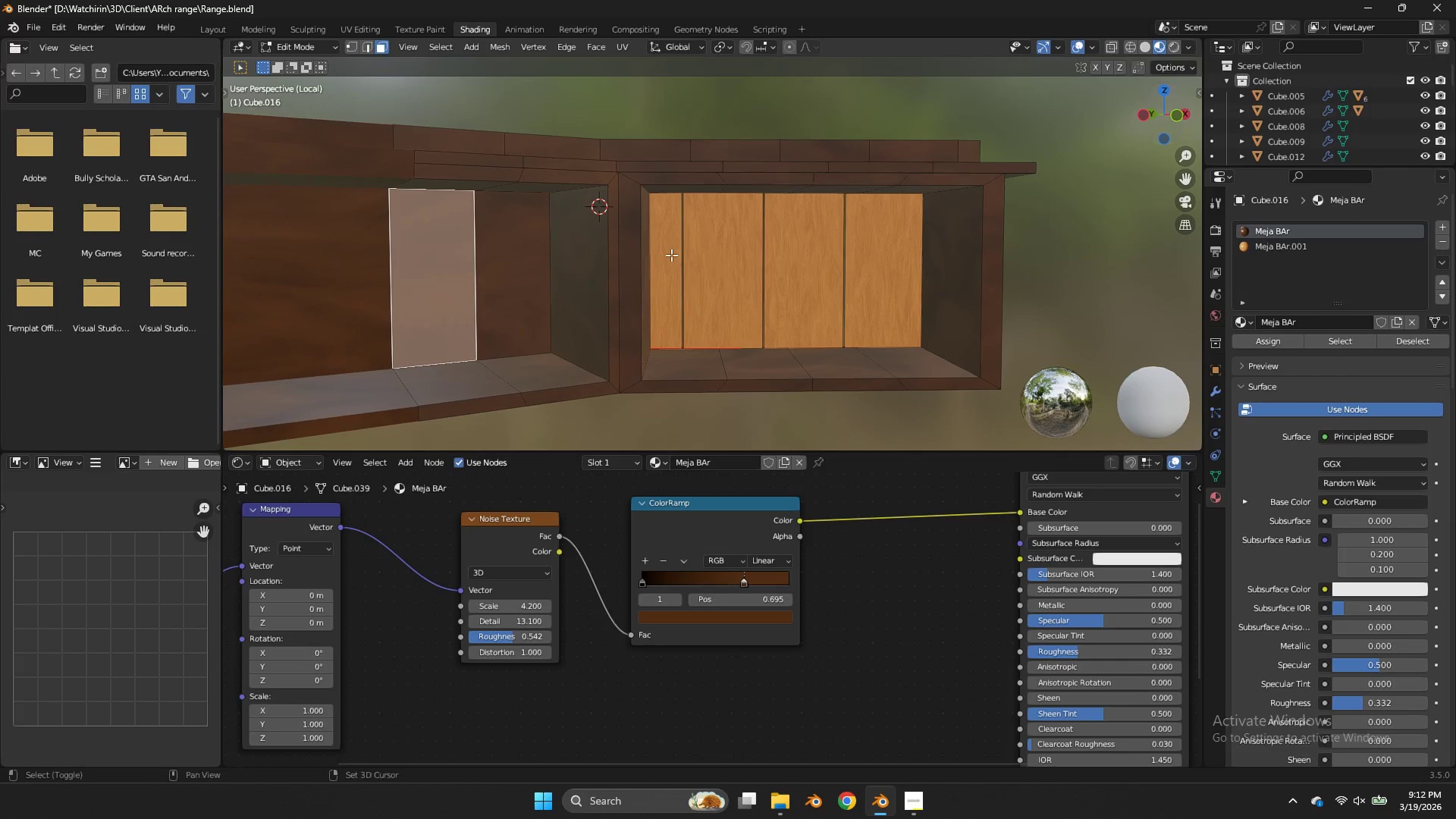 
hold_key(key=ShiftLeft, duration=0.59)
left_click([521, 291])
 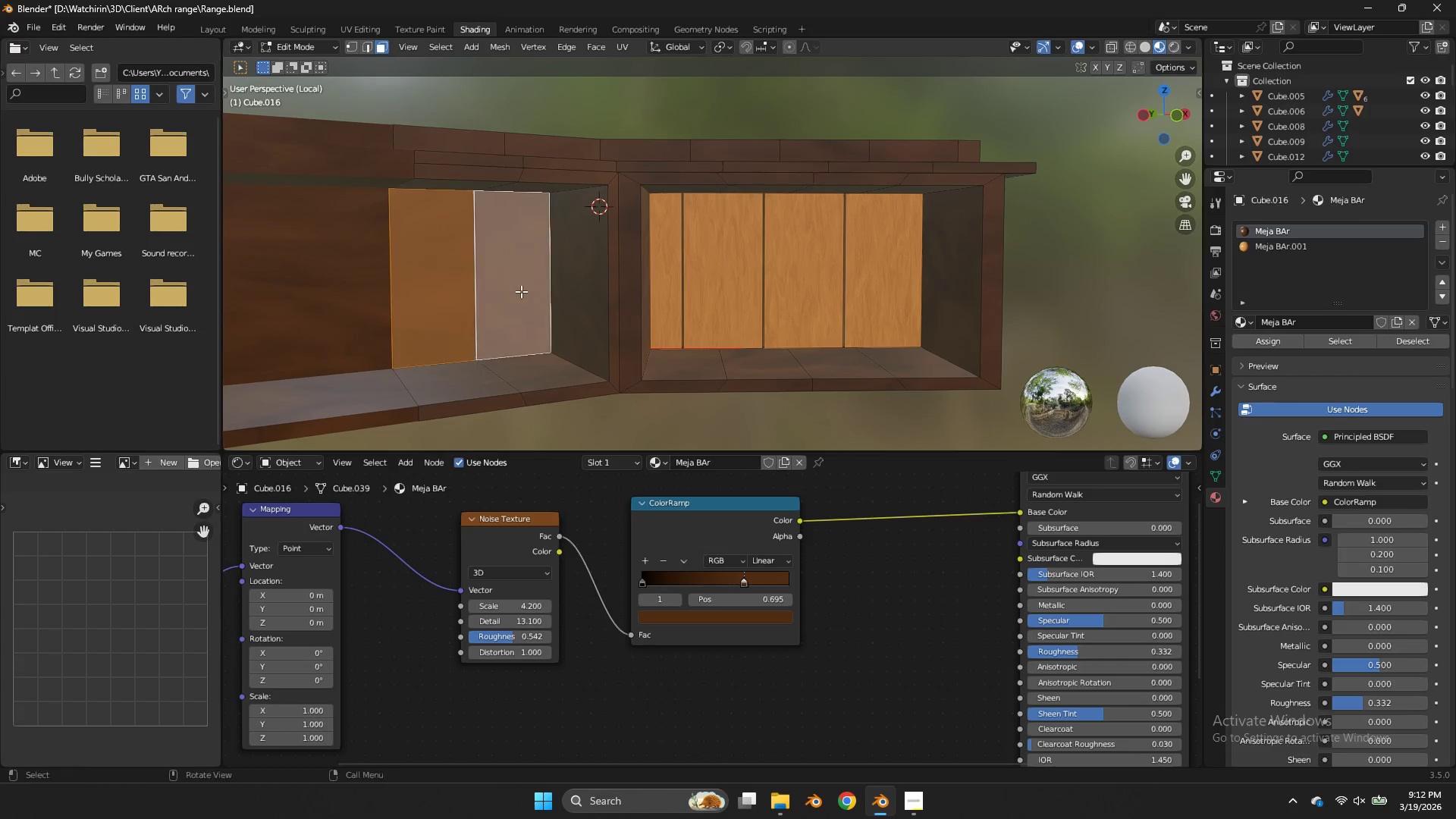 
key(X)
 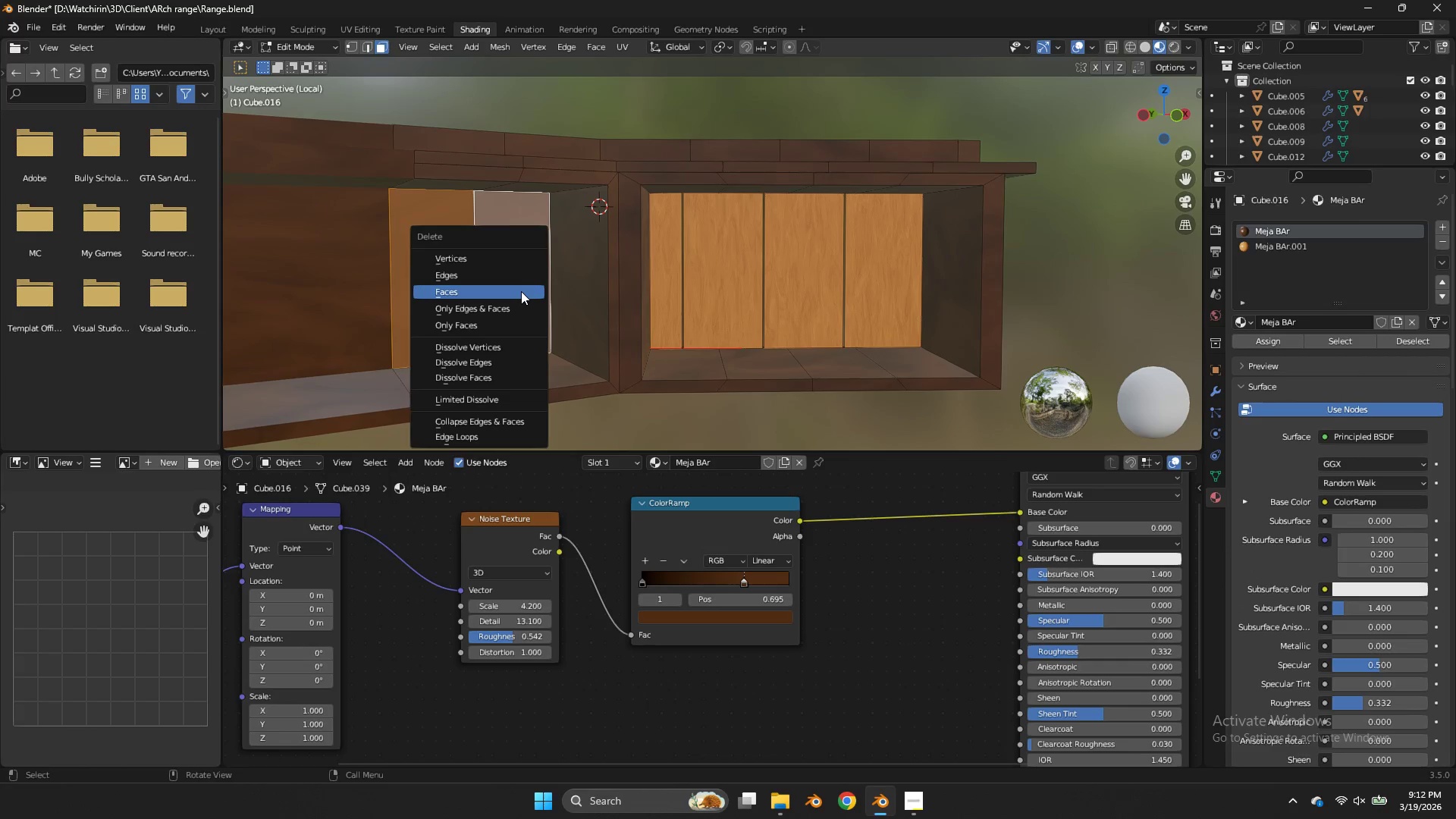 
left_click([521, 291])
 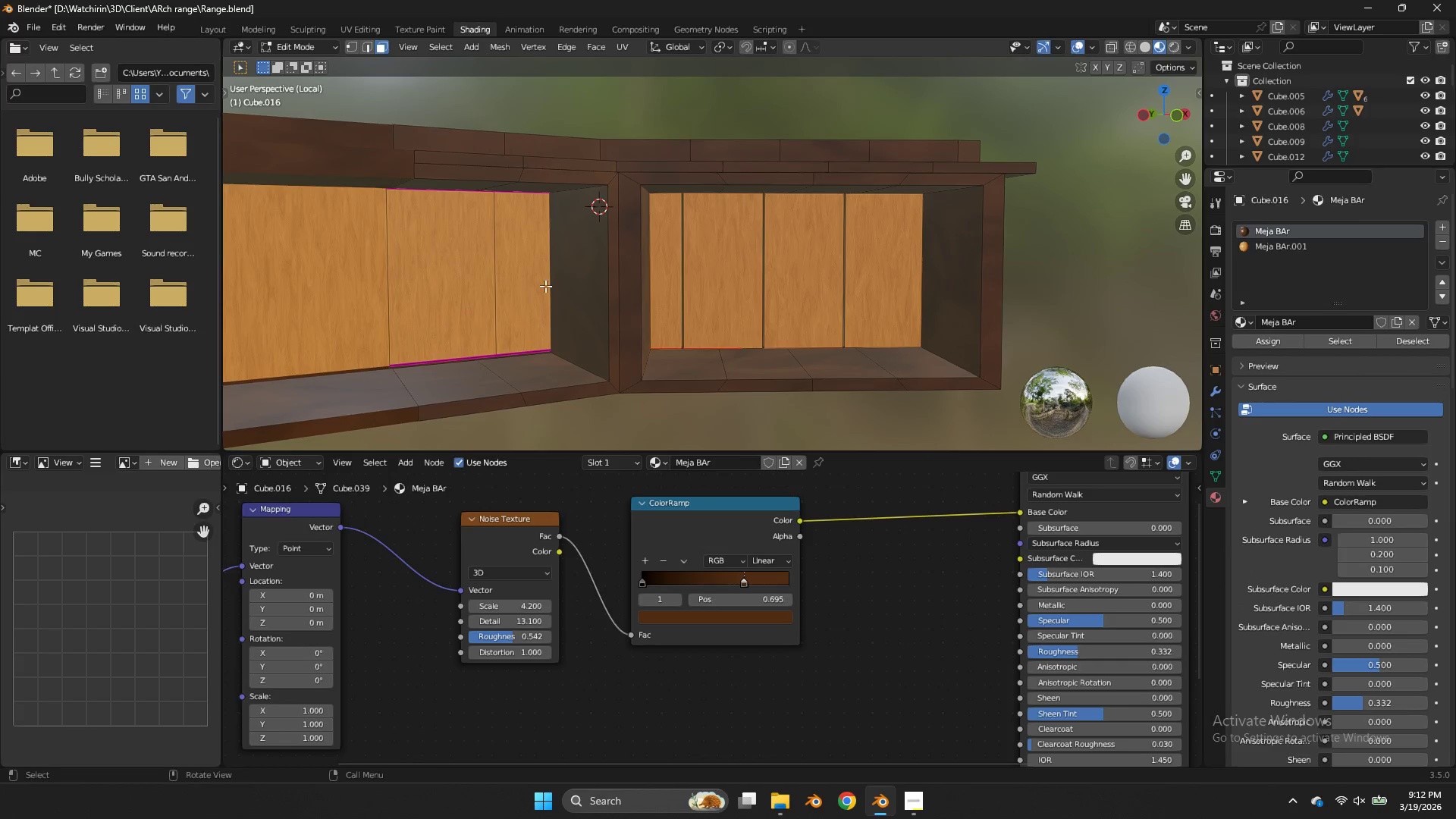 
key(Control+ControlLeft)
 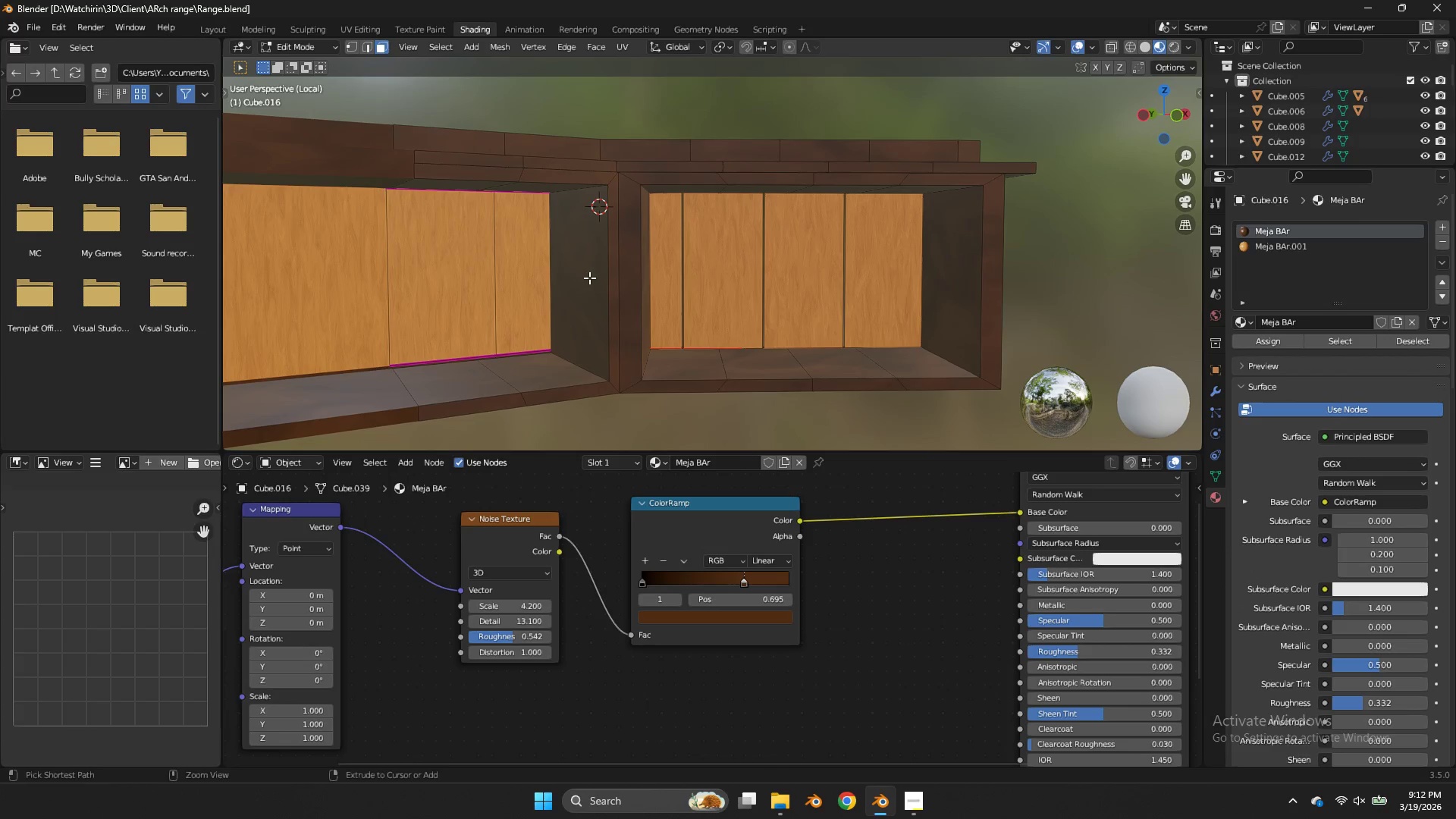 
key(Control+S)
 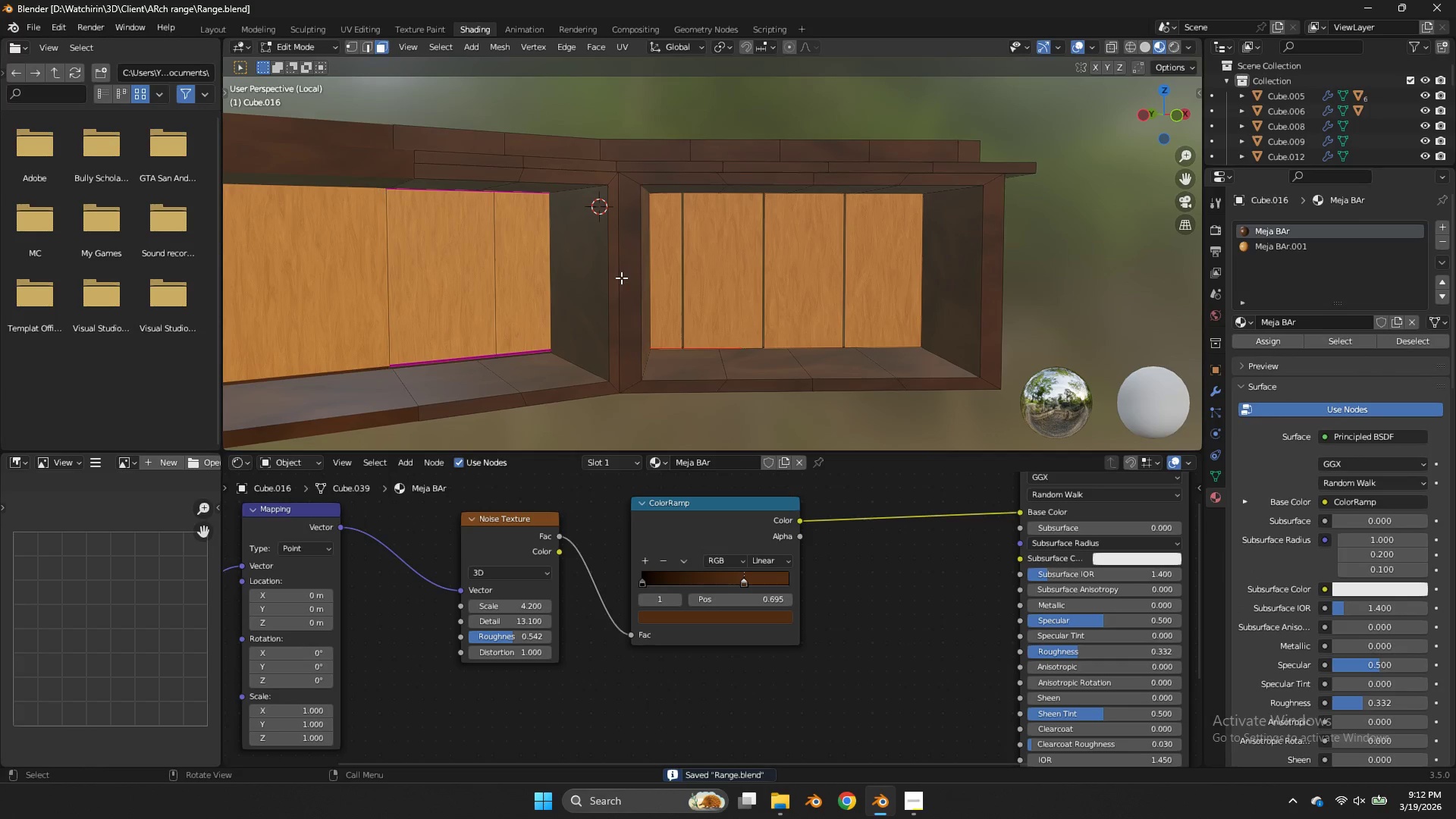 
key(Tab)
 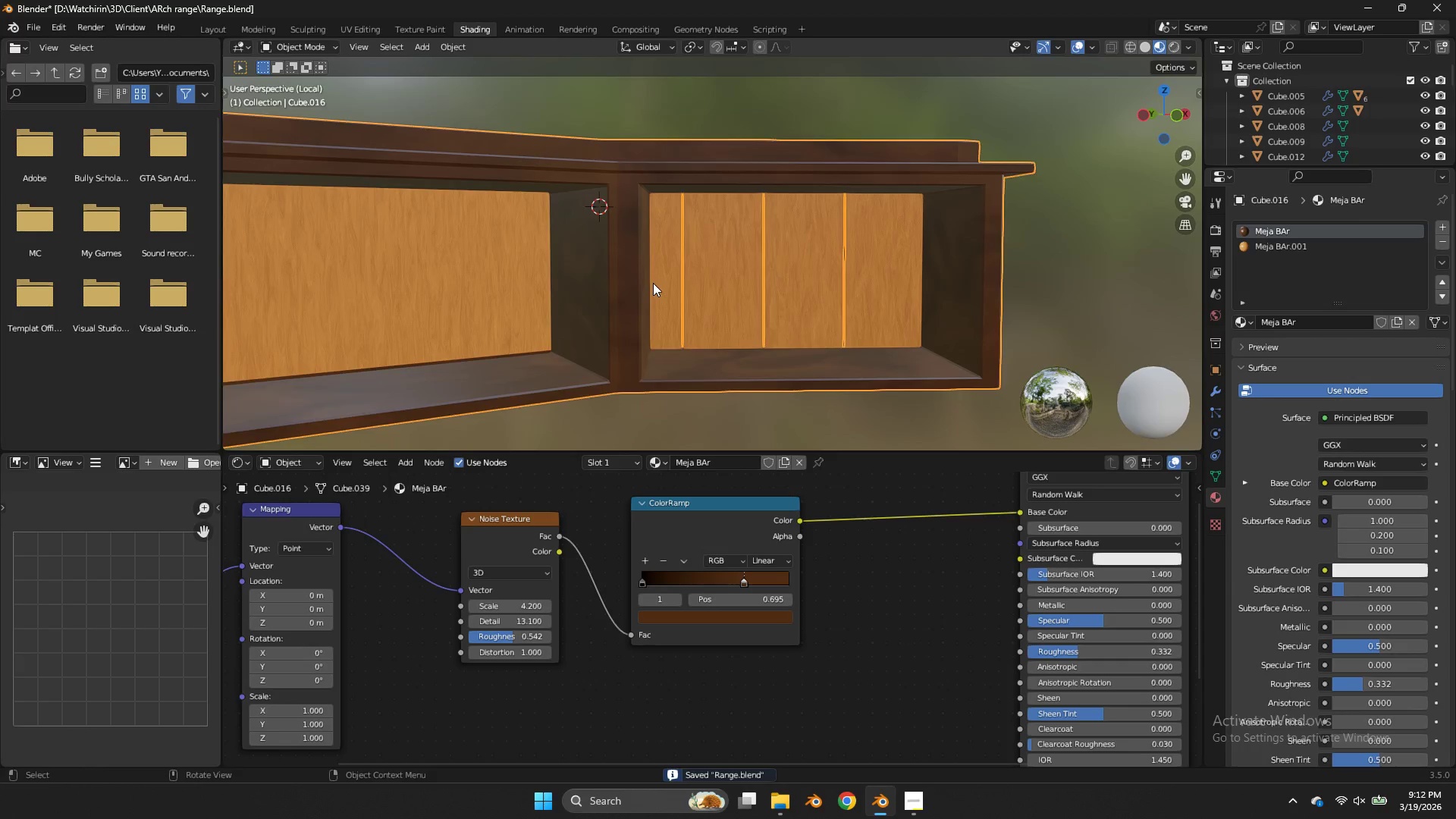 
scroll: coordinate [653, 283], scroll_direction: up, amount: 3.0
 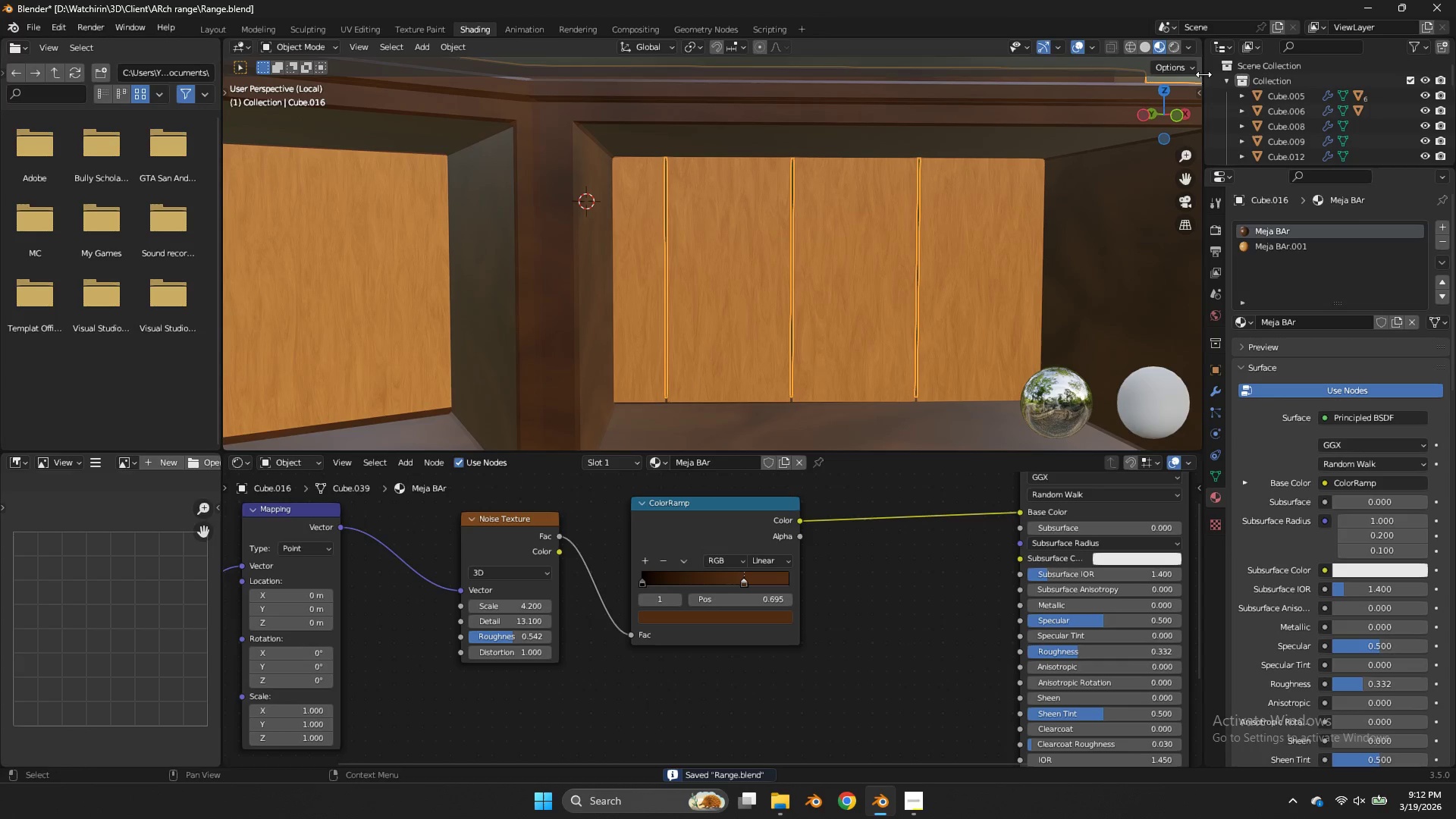 
left_click_drag(start_coordinate=[1172, 102], to_coordinate=[862, 130])
 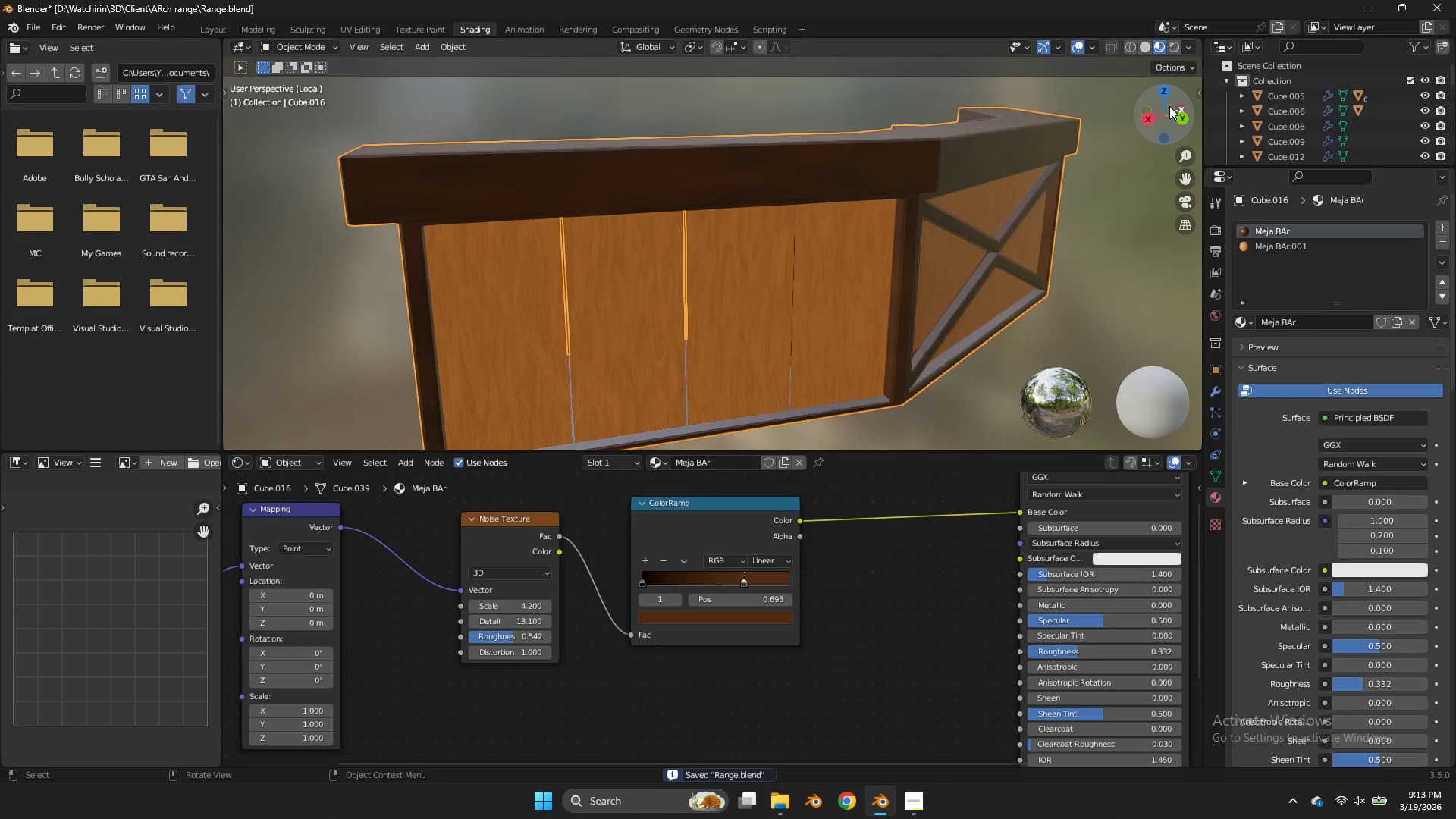 
left_click_drag(start_coordinate=[1169, 106], to_coordinate=[268, 86])
 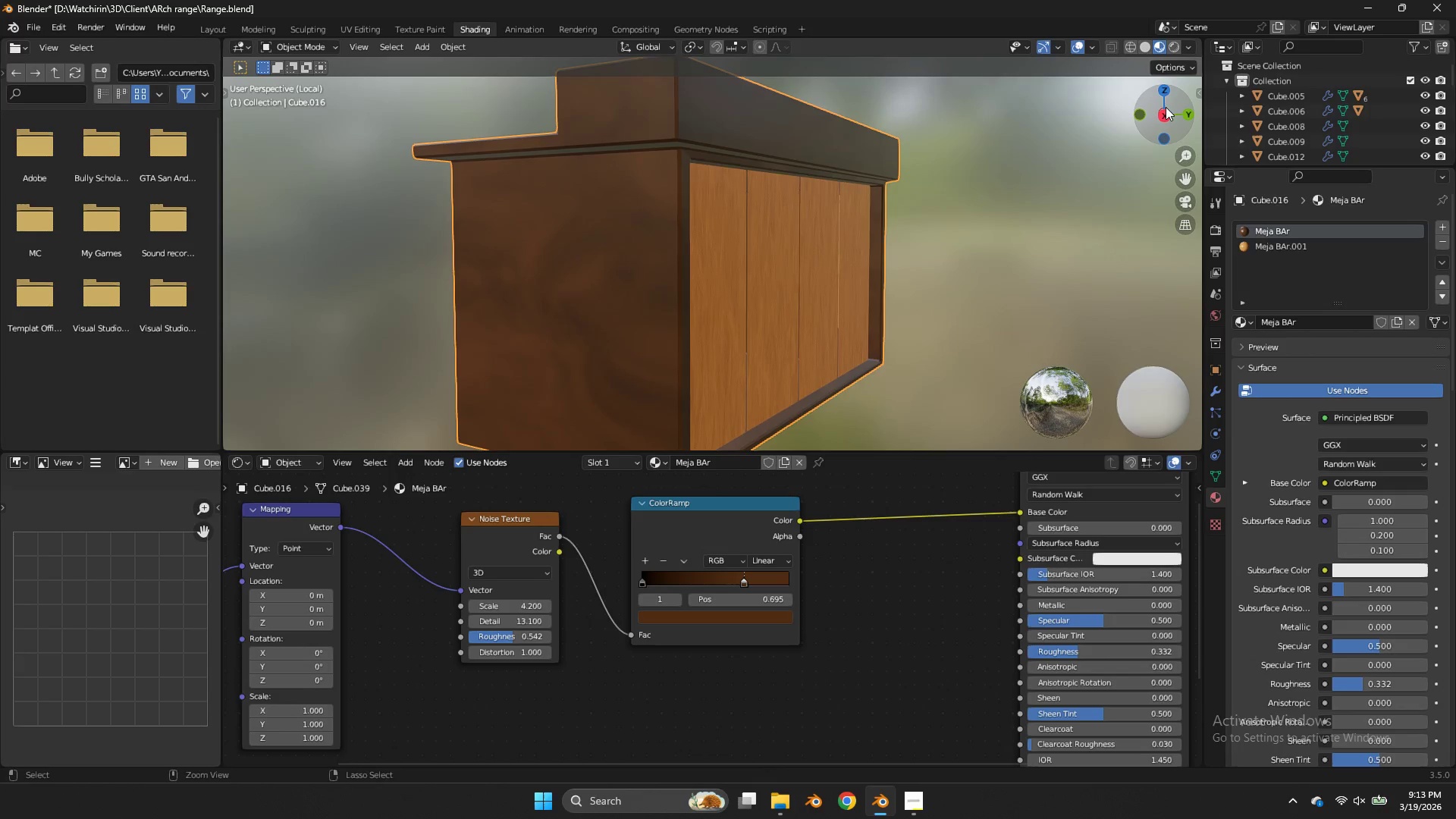 
scroll: coordinate [1169, 106], scroll_direction: down, amount: 3.0
 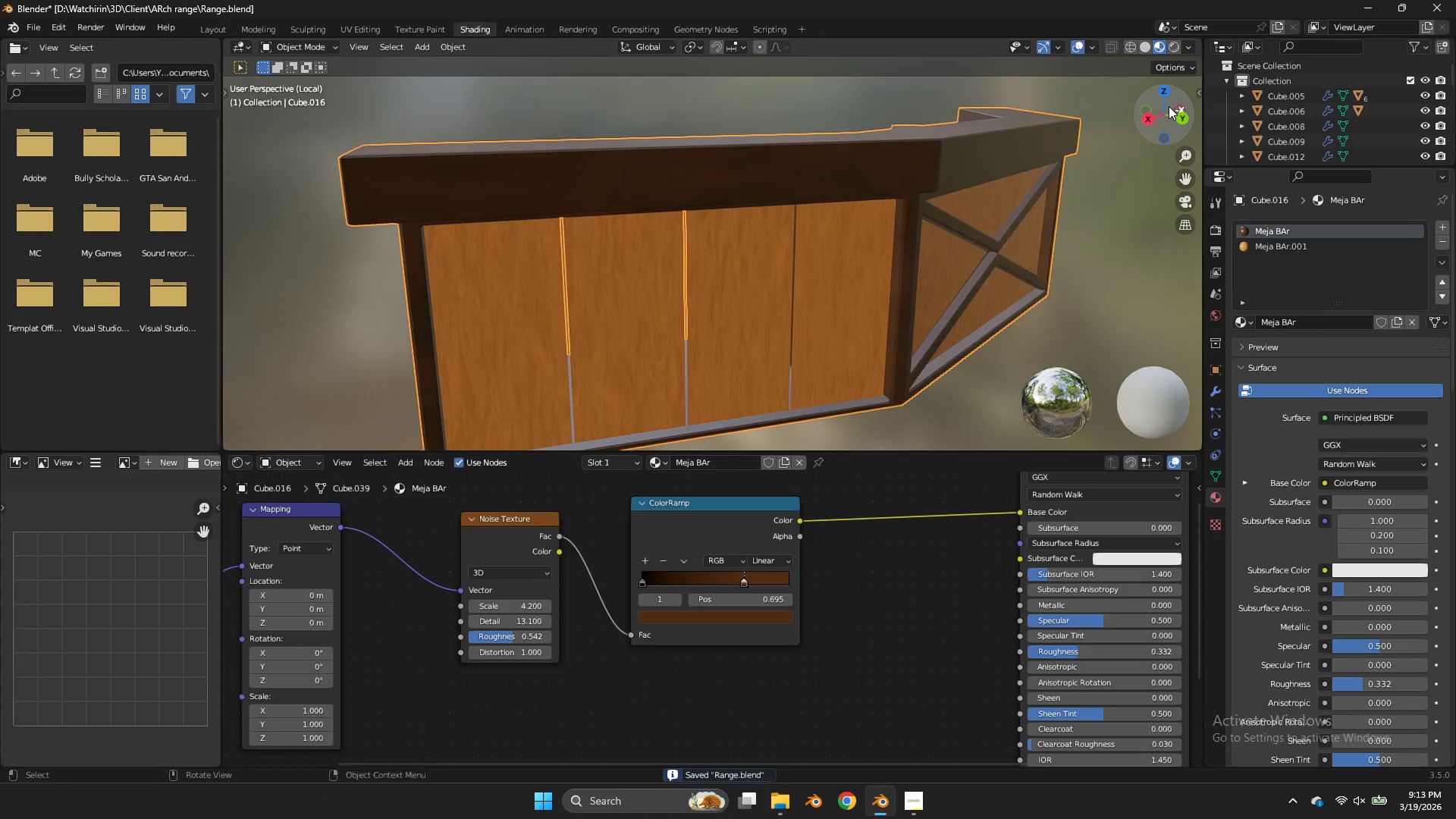 
key(Control+ControlLeft)
 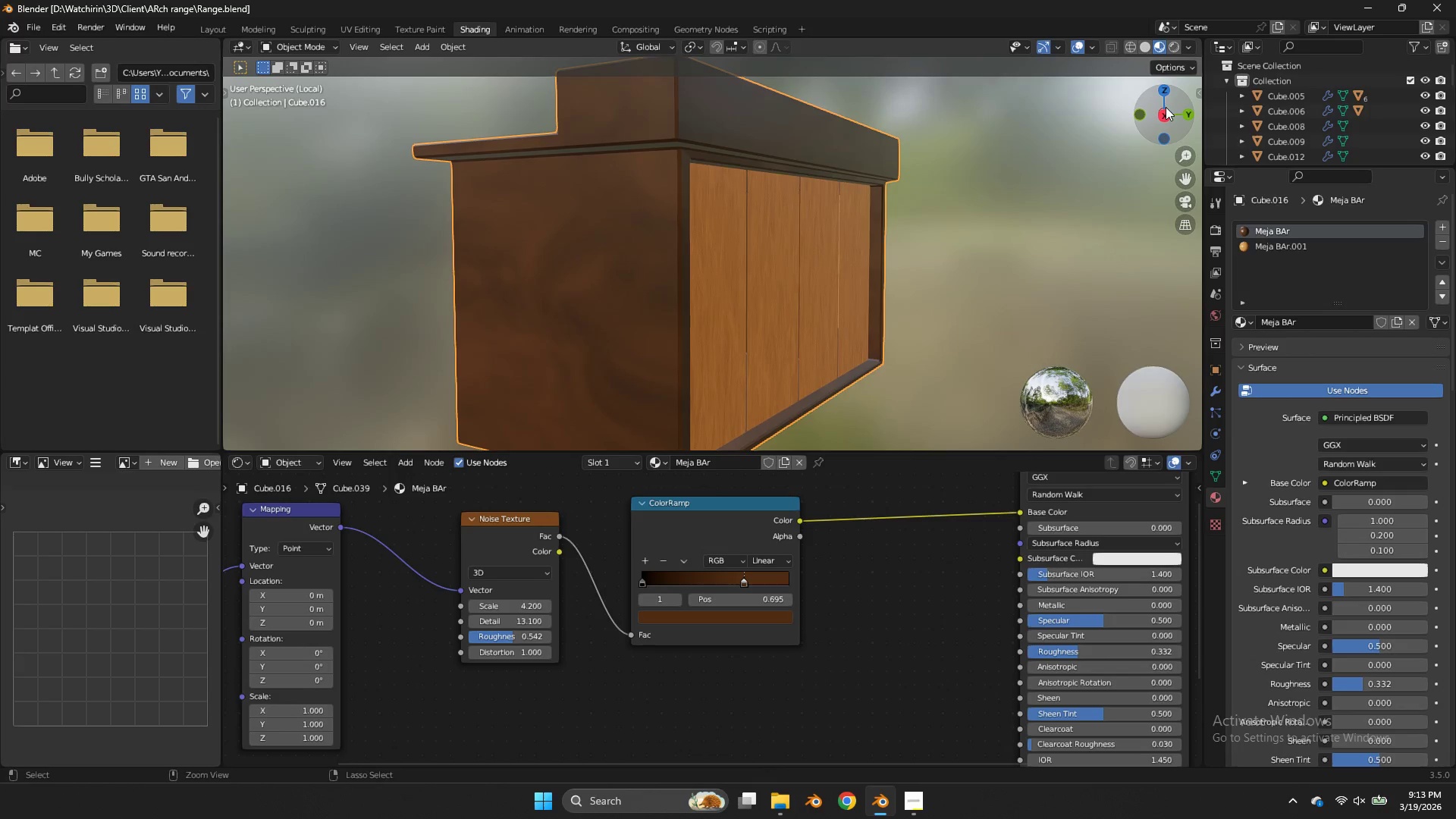 
key(Control+S)
 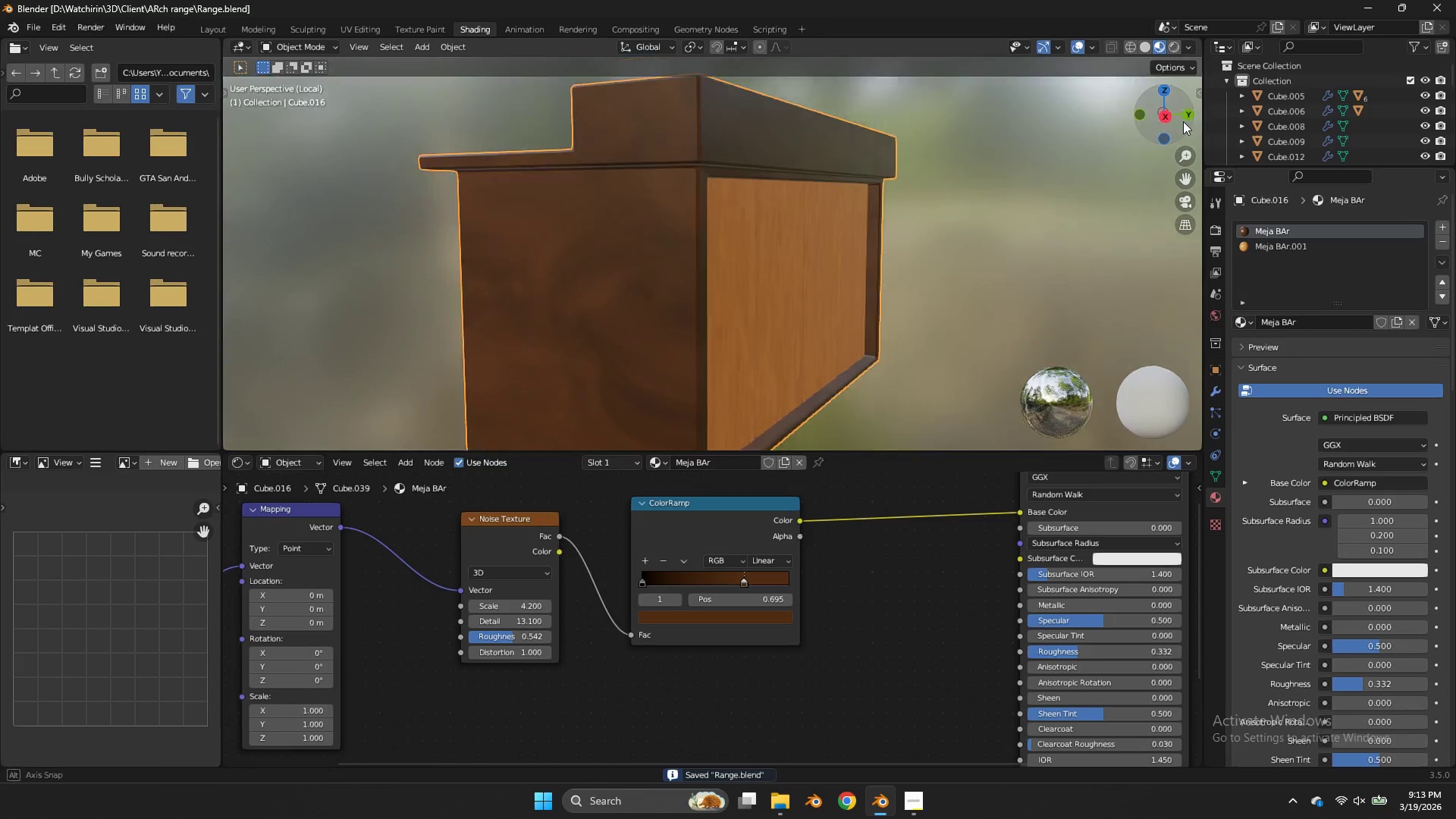 
left_click_drag(start_coordinate=[1166, 108], to_coordinate=[337, 141])
 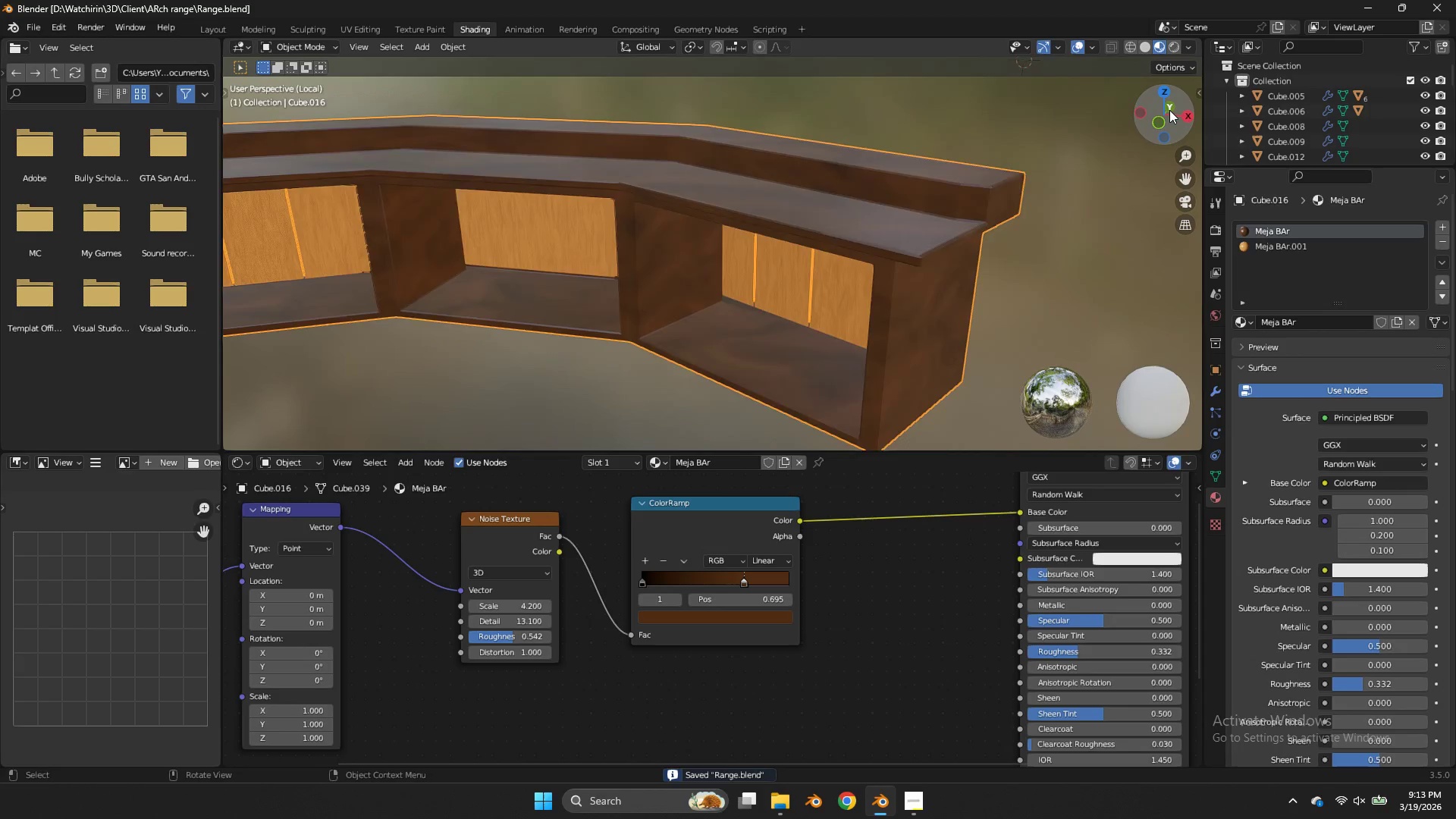 
key(S)
 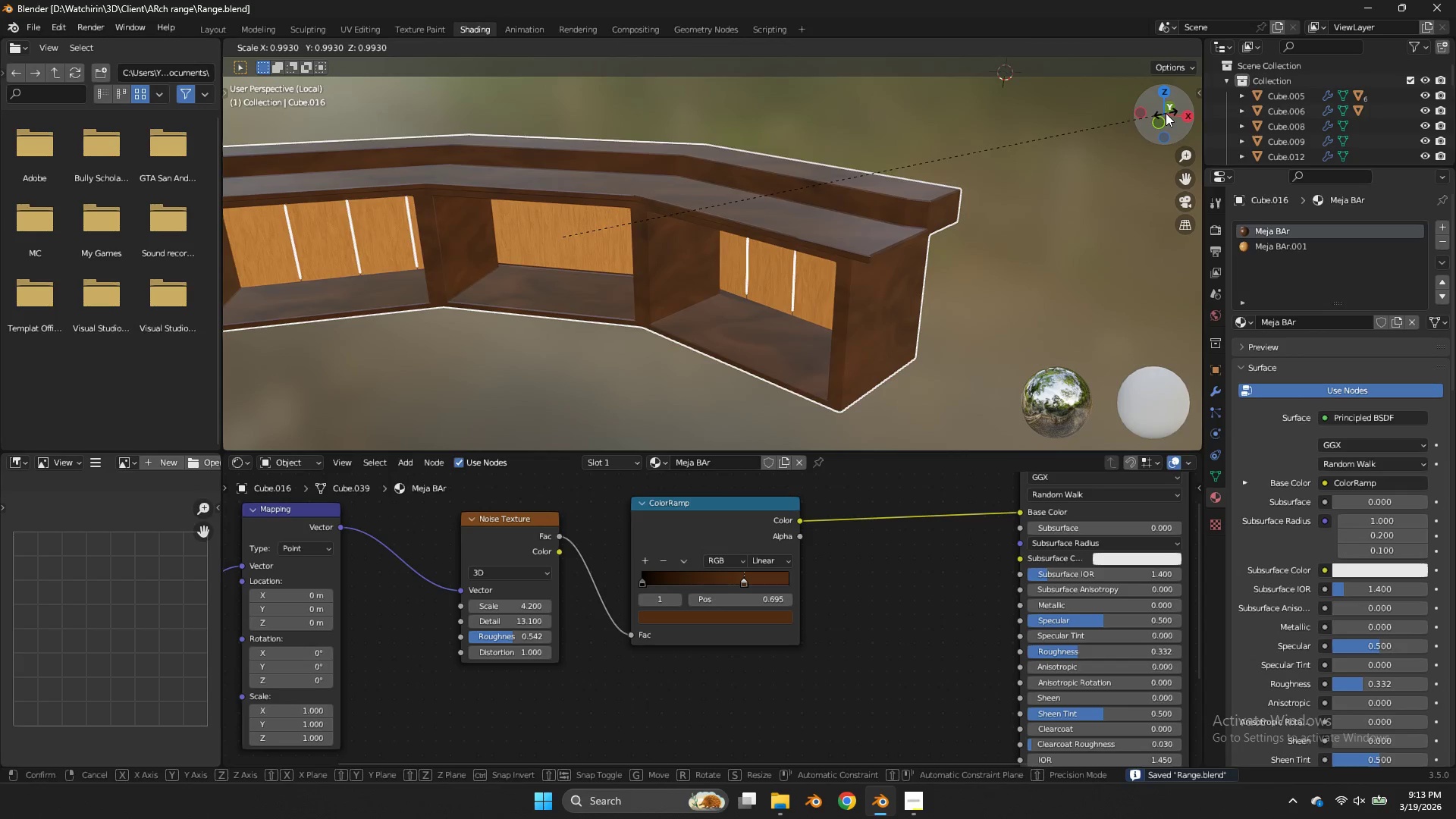 
scroll: coordinate [1169, 110], scroll_direction: down, amount: 2.0
 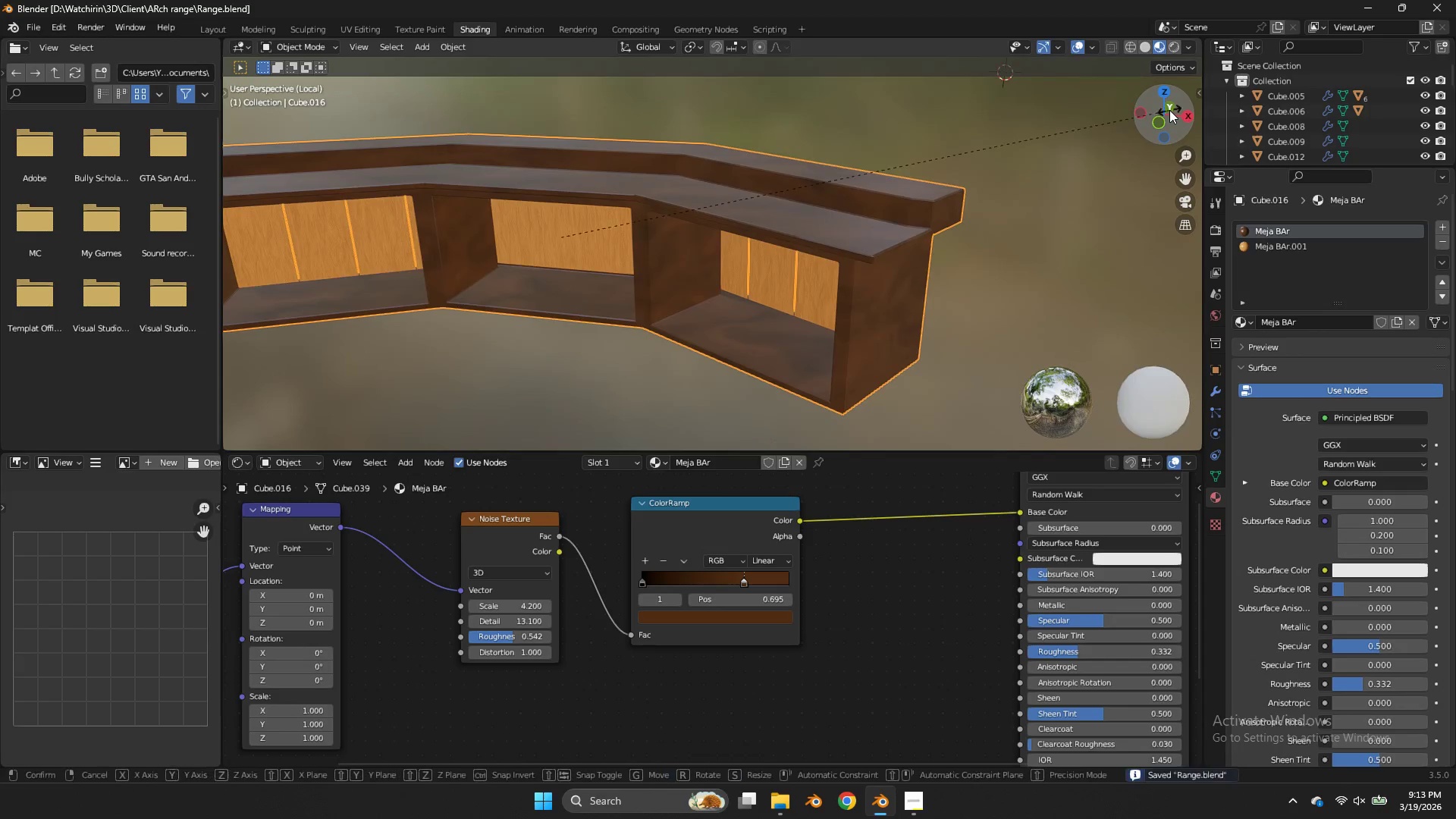 
right_click([1166, 113])
 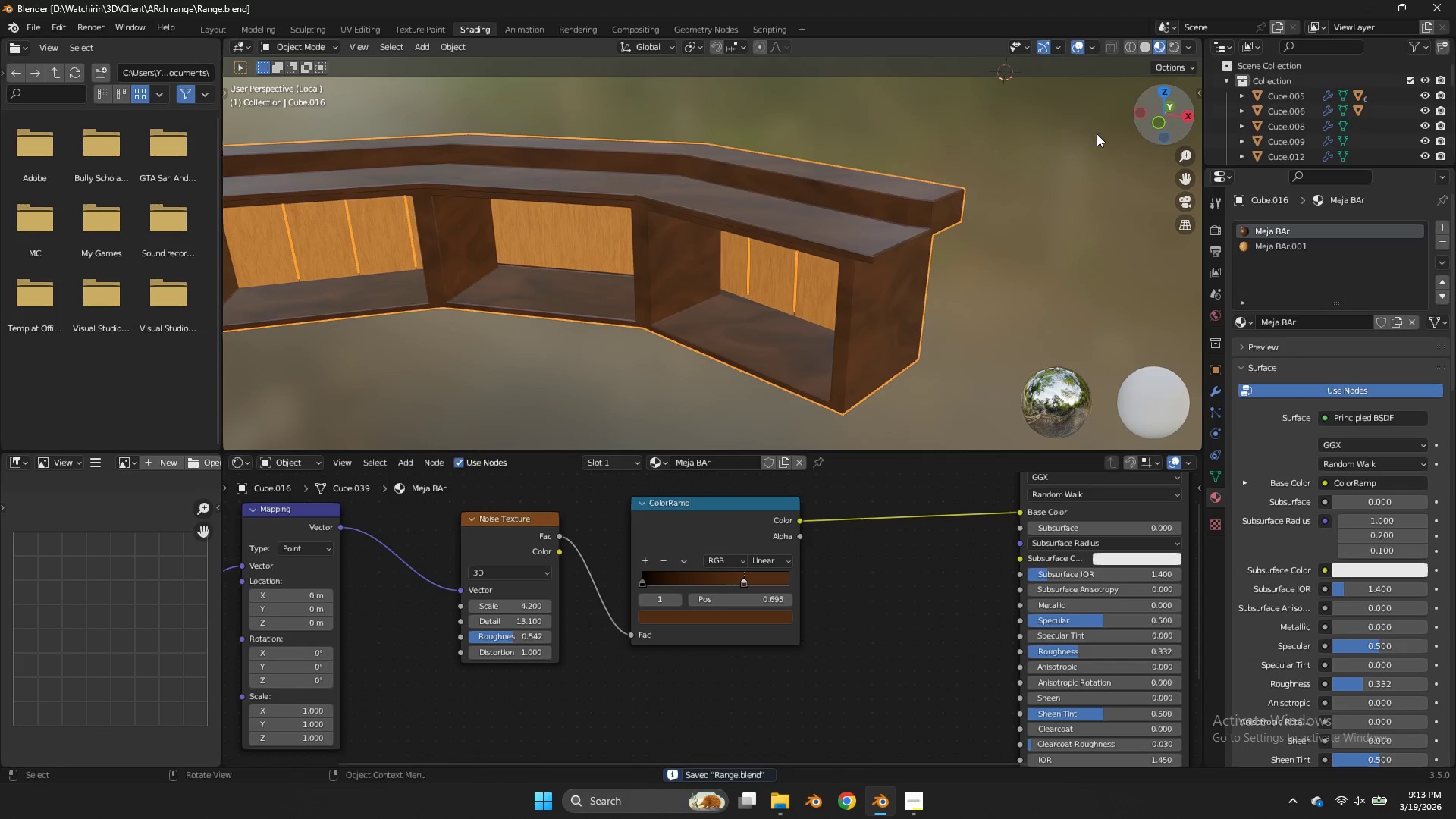 
key(Control+ControlLeft)
 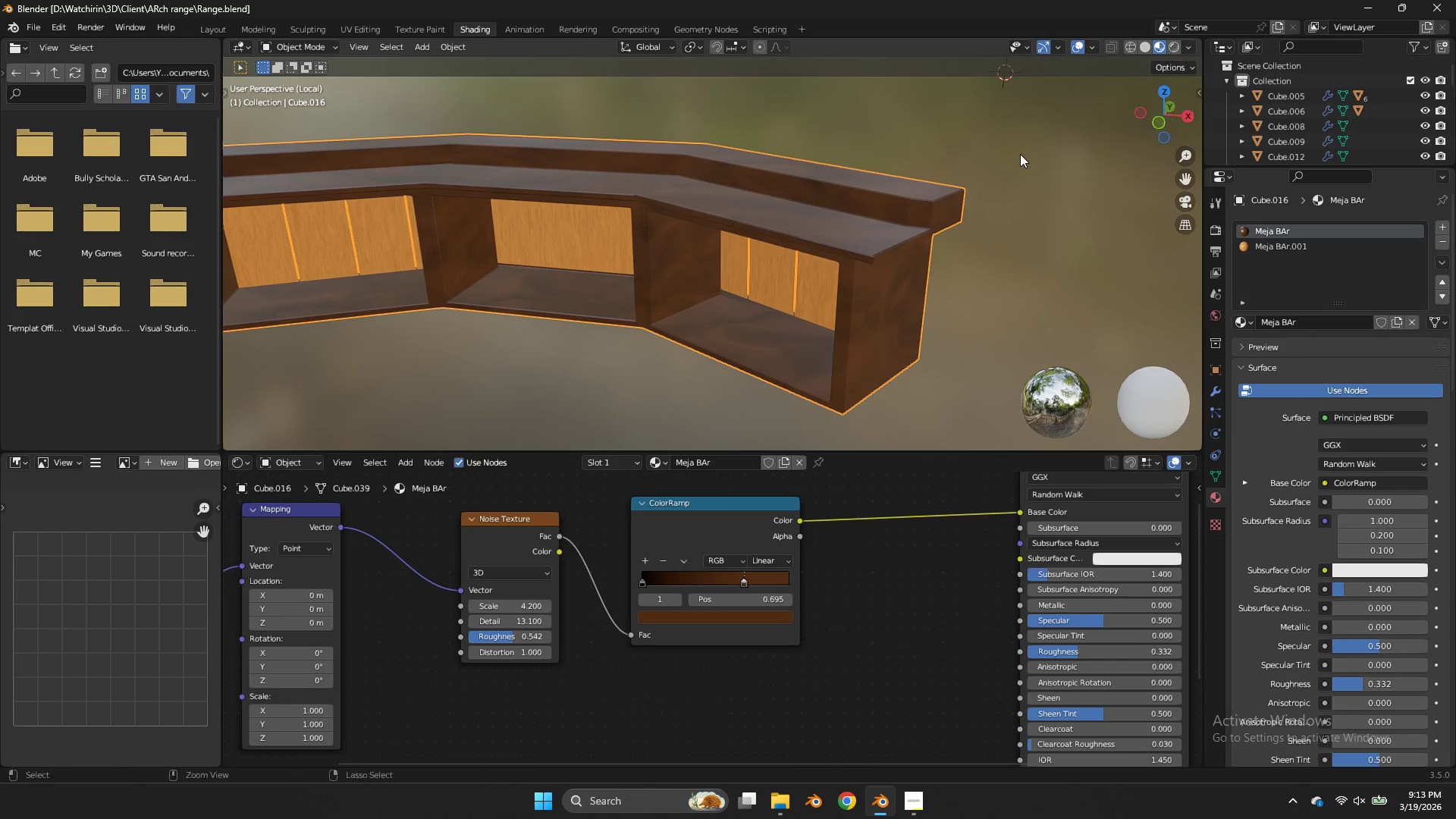 
key(Control+S)
 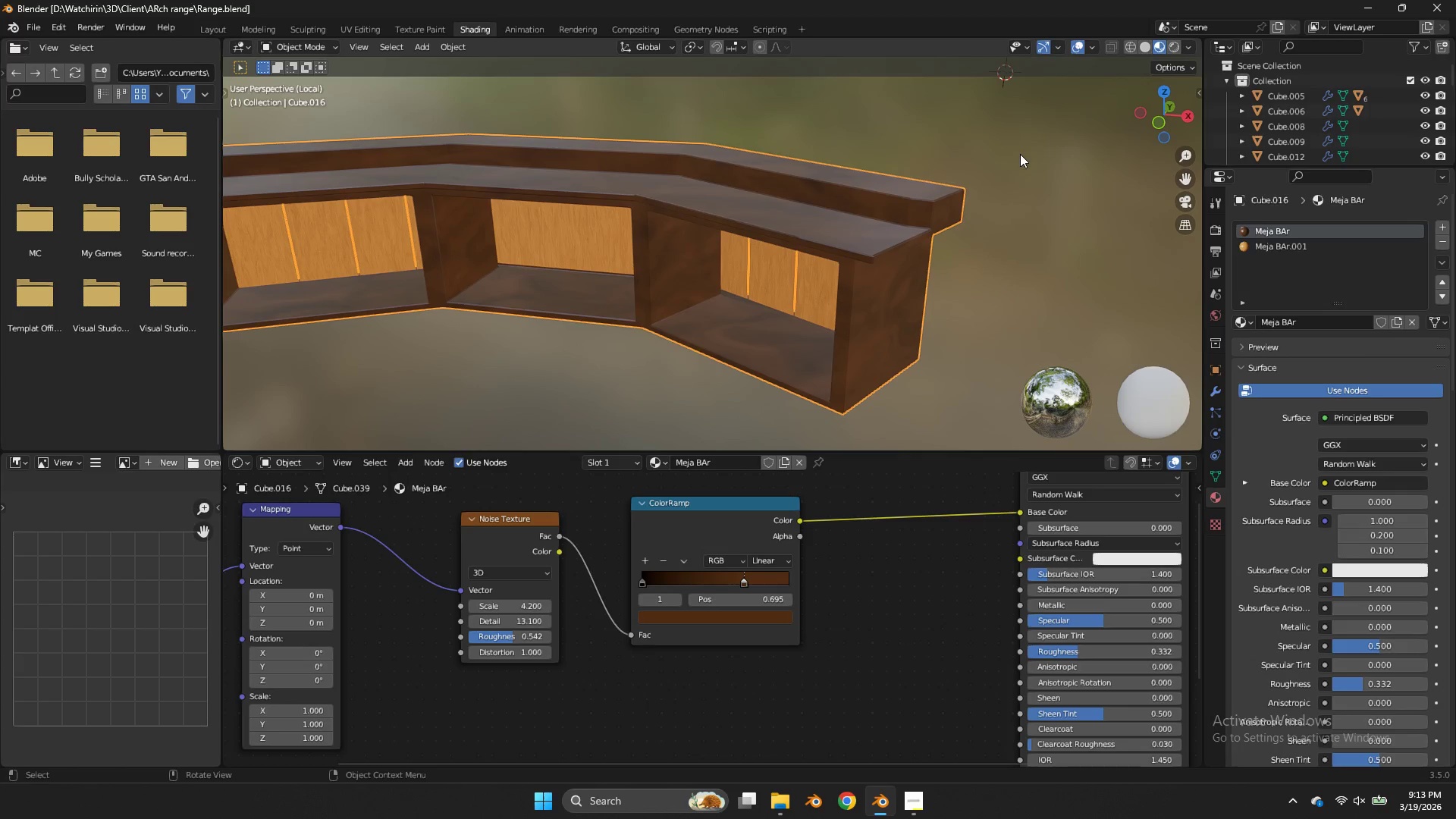 
wait(12.16)
 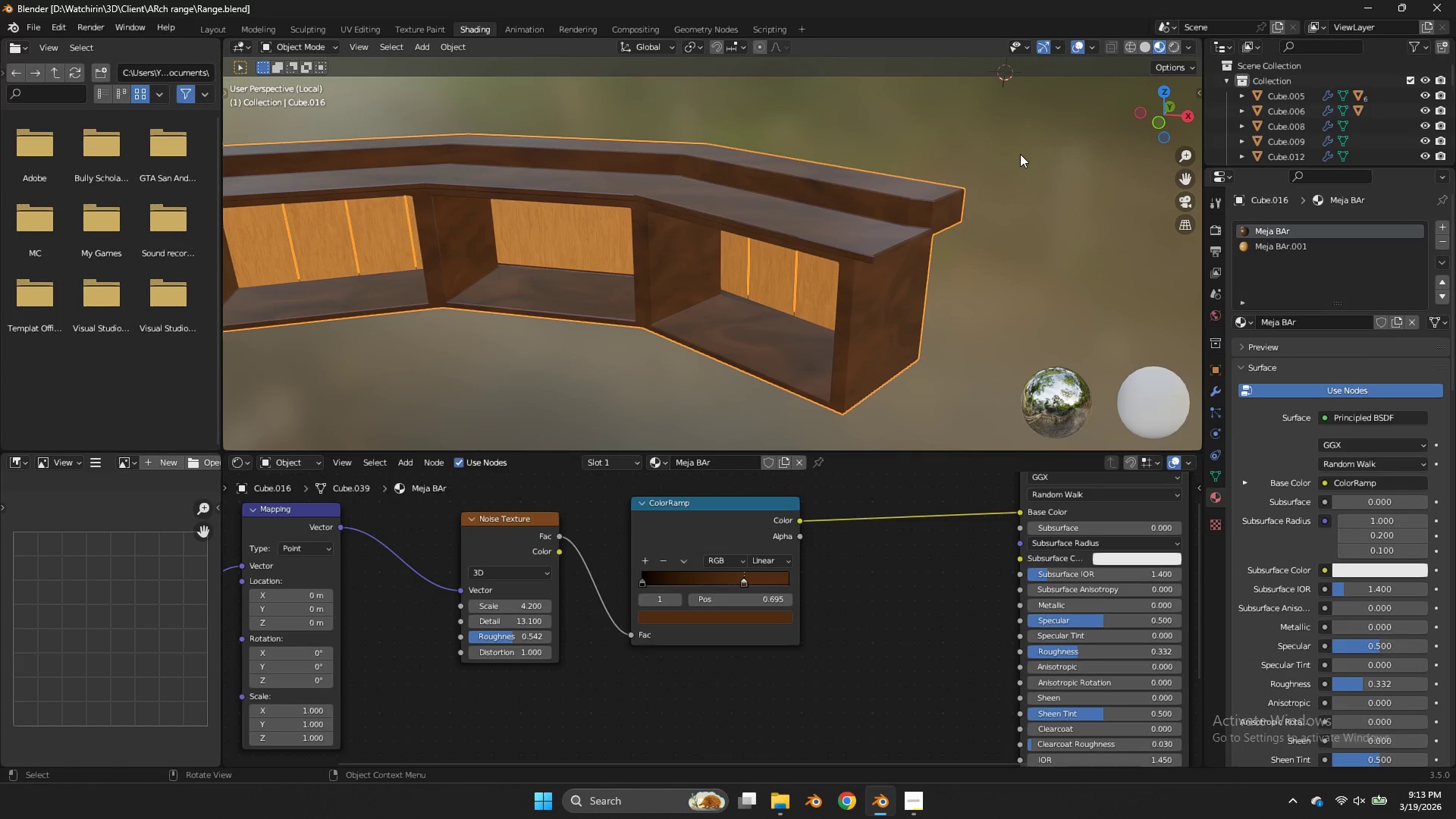 
key(NumpadDivide)
 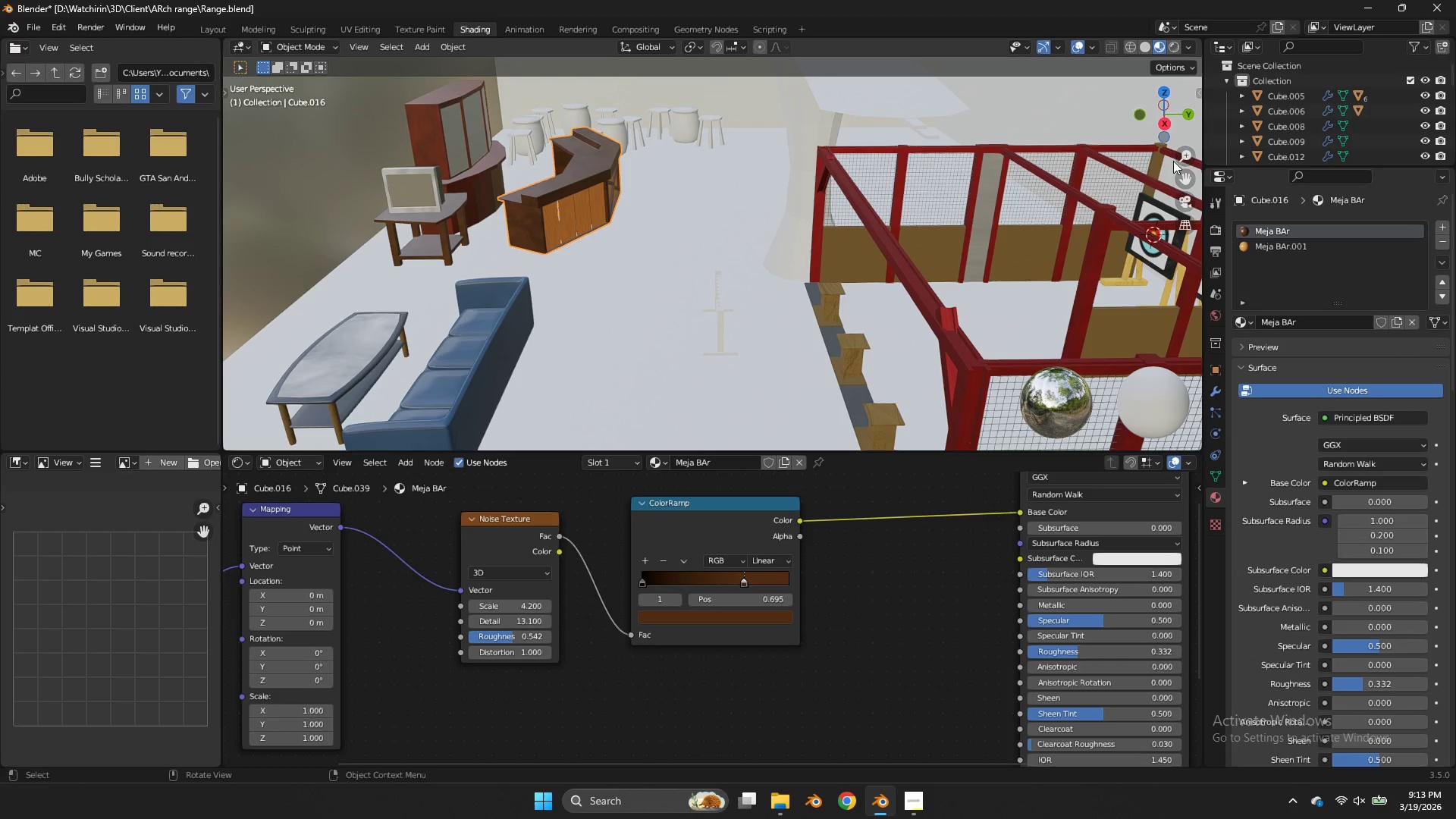 
left_click_drag(start_coordinate=[1185, 172], to_coordinate=[1101, 209])
 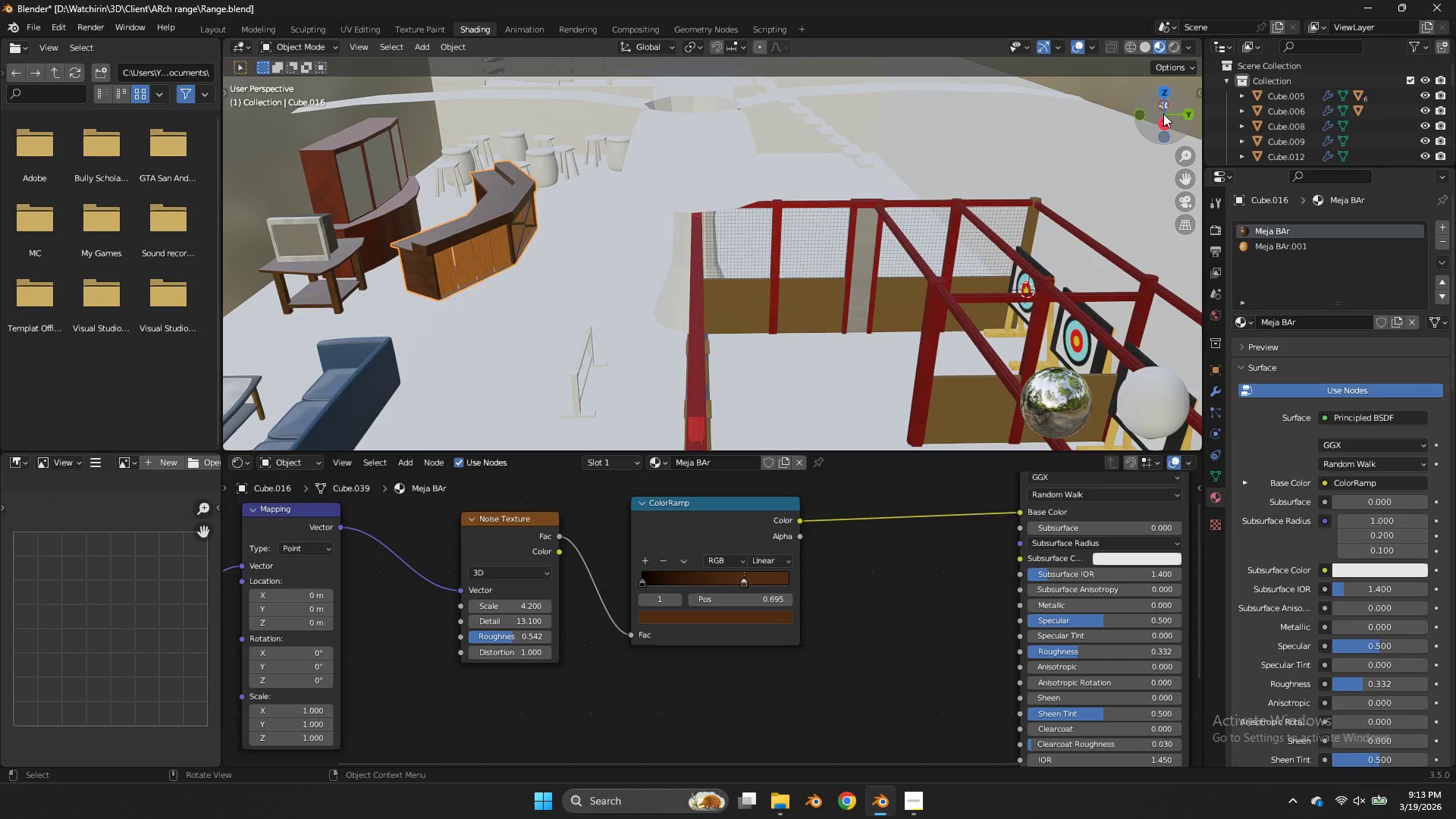 
left_click_drag(start_coordinate=[1163, 114], to_coordinate=[1172, 95])
 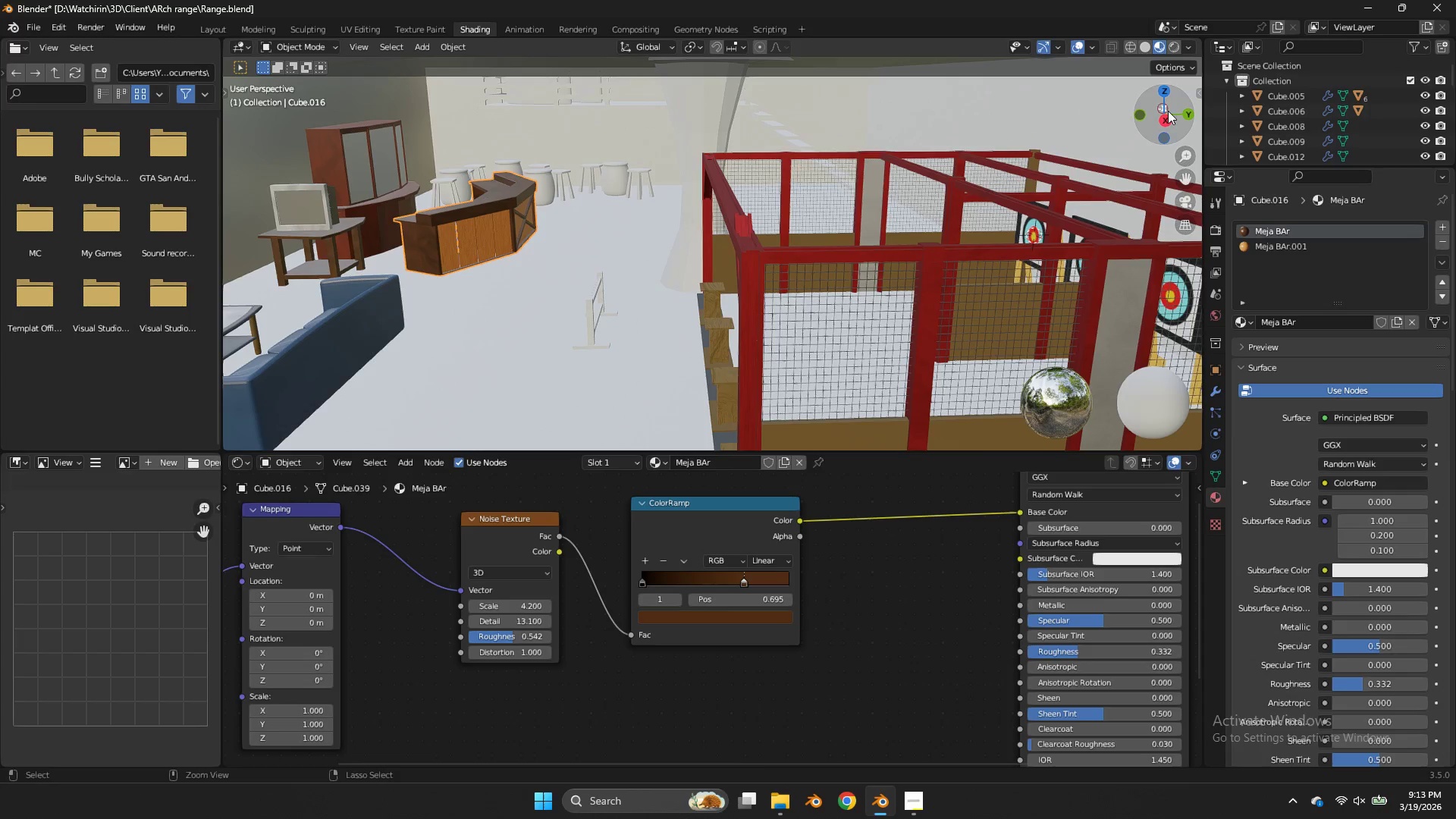 
key(Control+ControlLeft)
 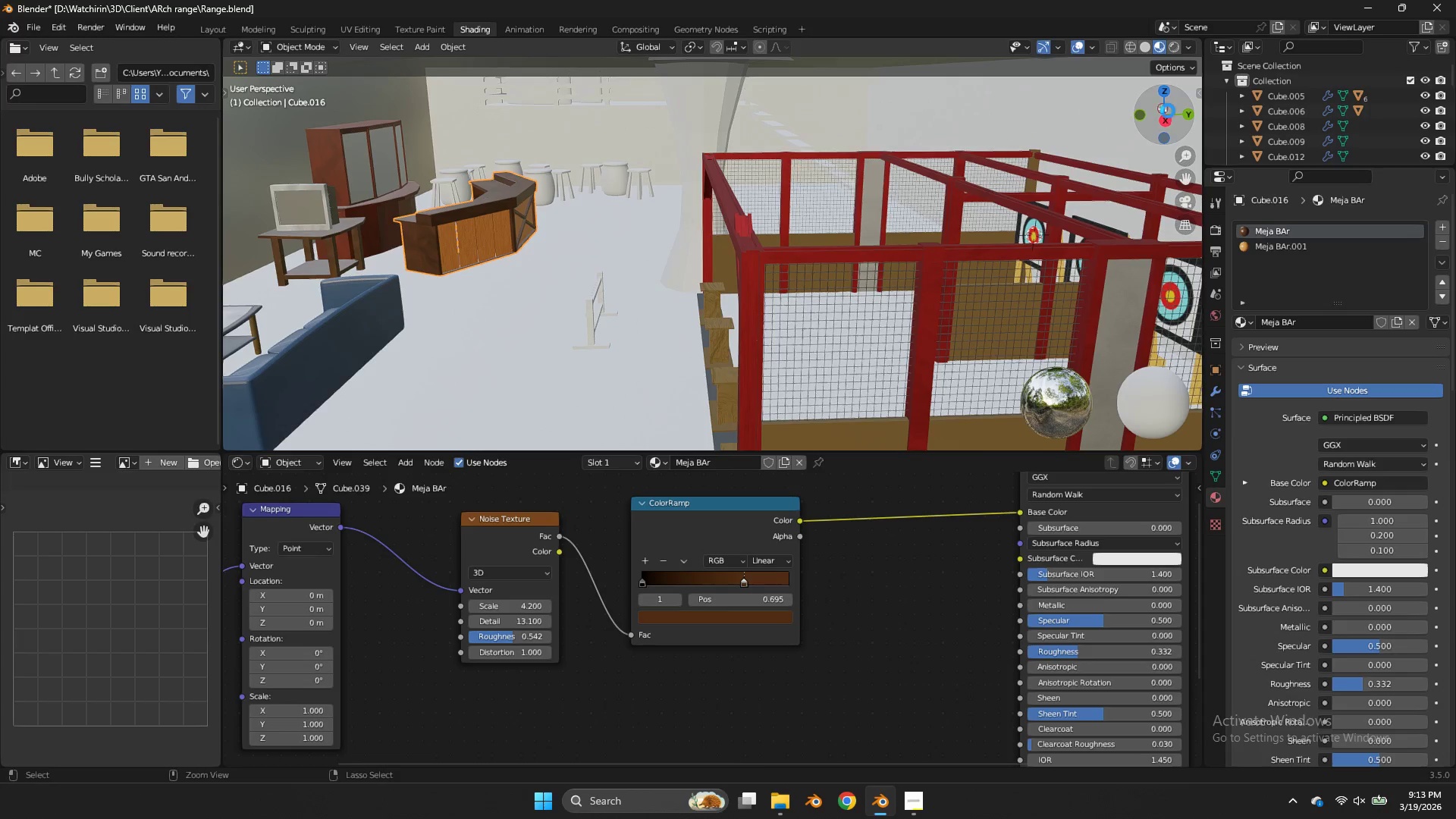 
key(Control+S)
 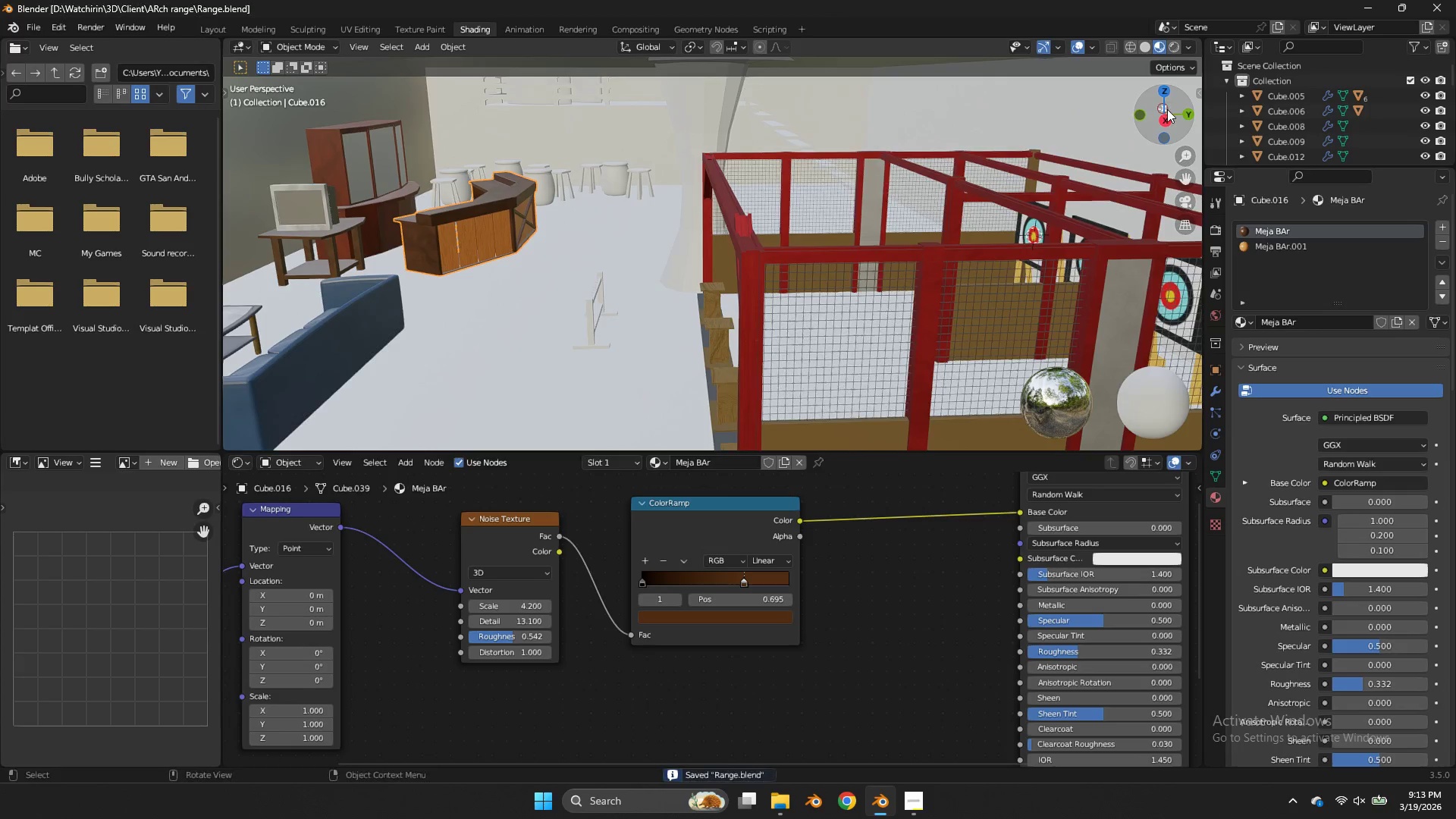 
left_click_drag(start_coordinate=[1167, 109], to_coordinate=[274, 130])
 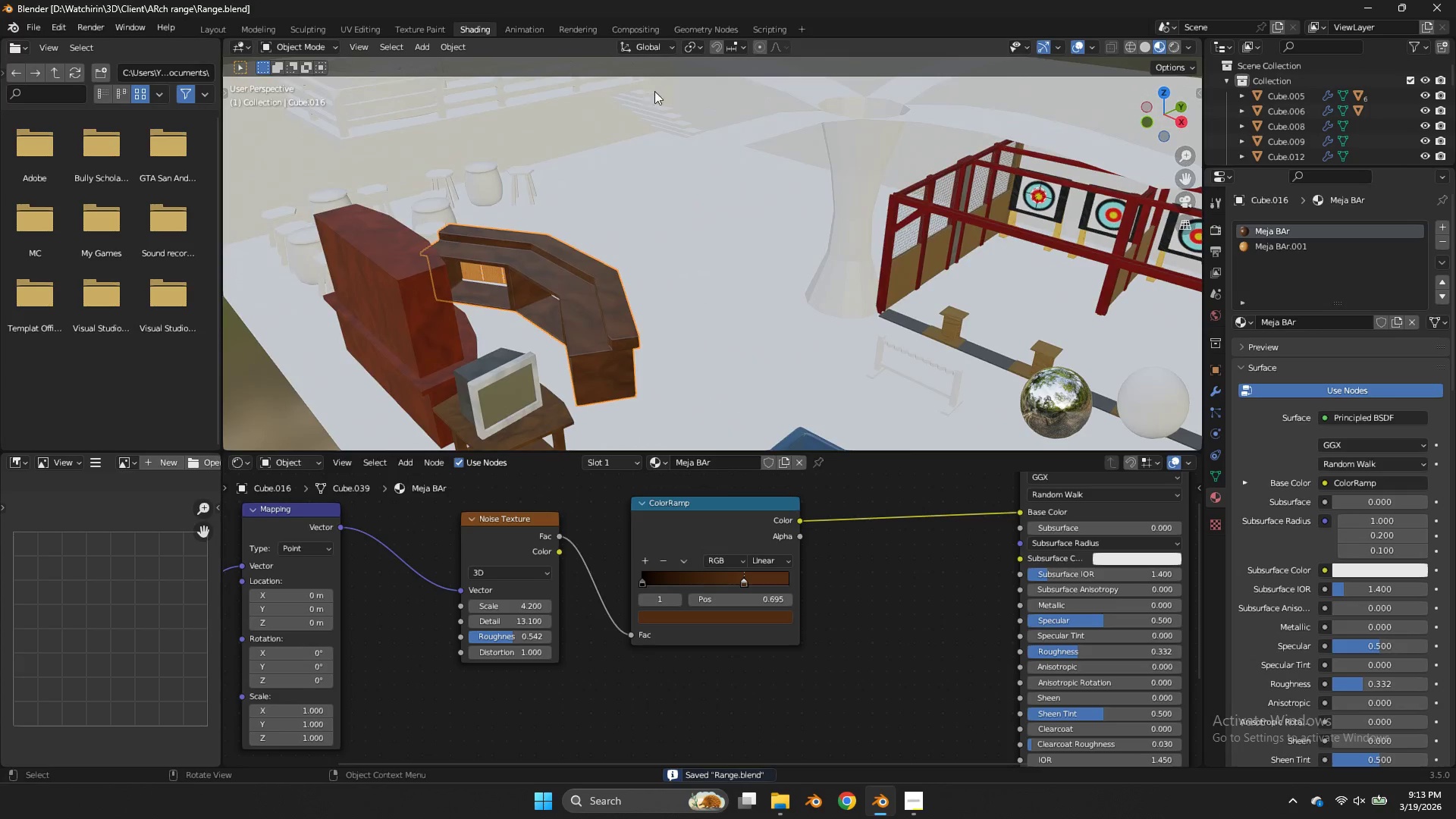 
key(Control+ControlLeft)
 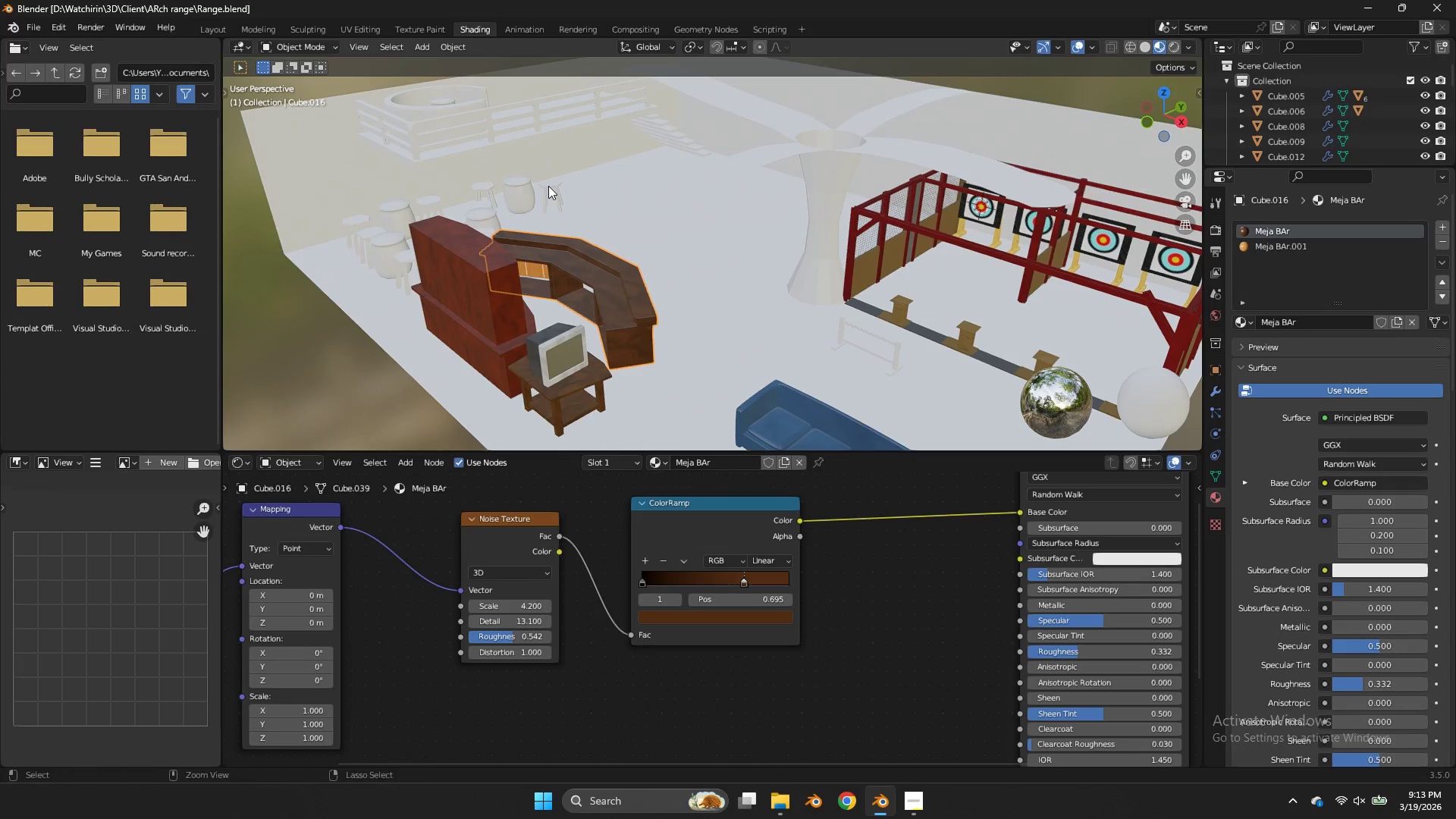 
scroll: coordinate [657, 97], scroll_direction: down, amount: 1.0
 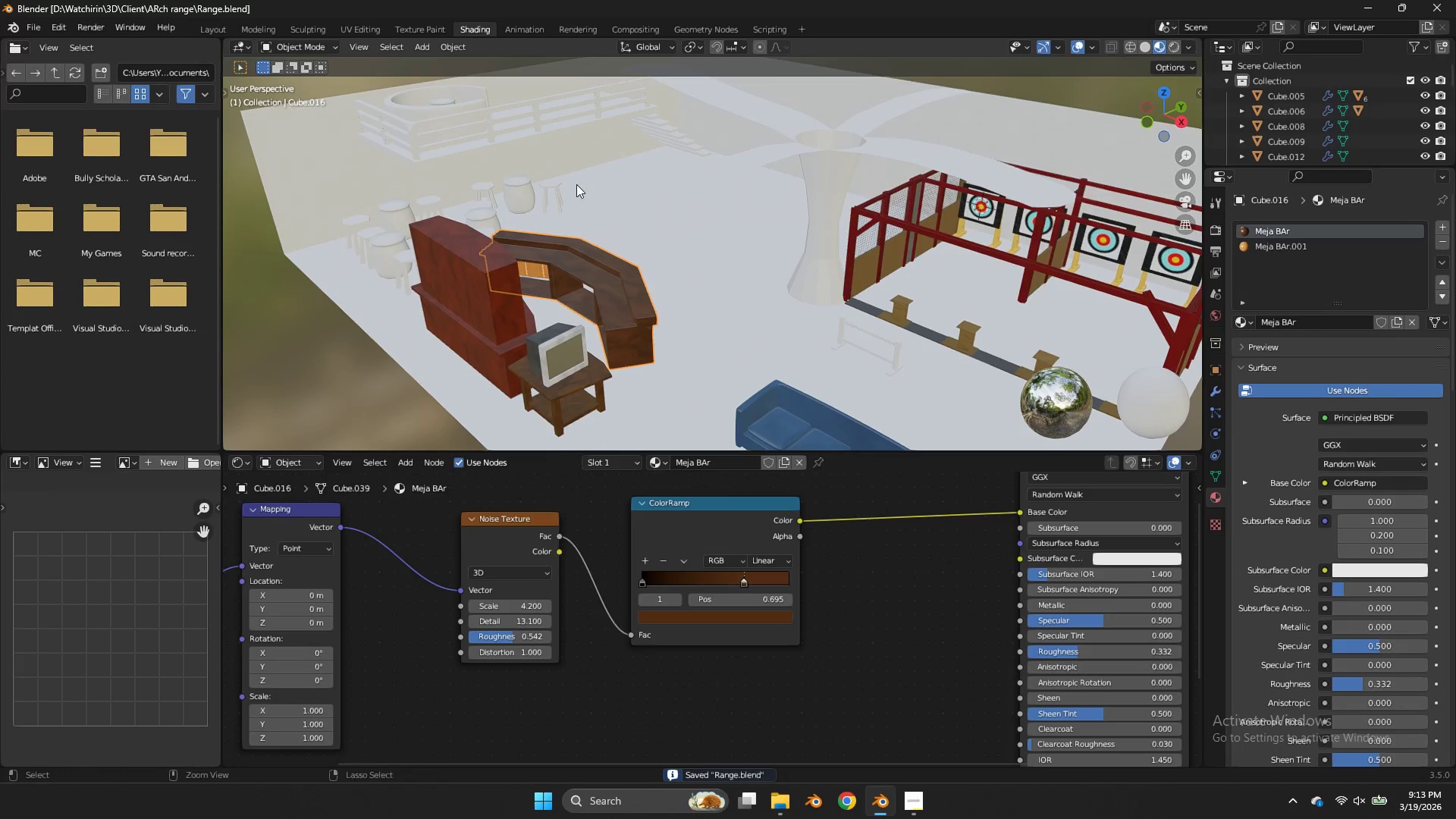 
key(Control+S)
 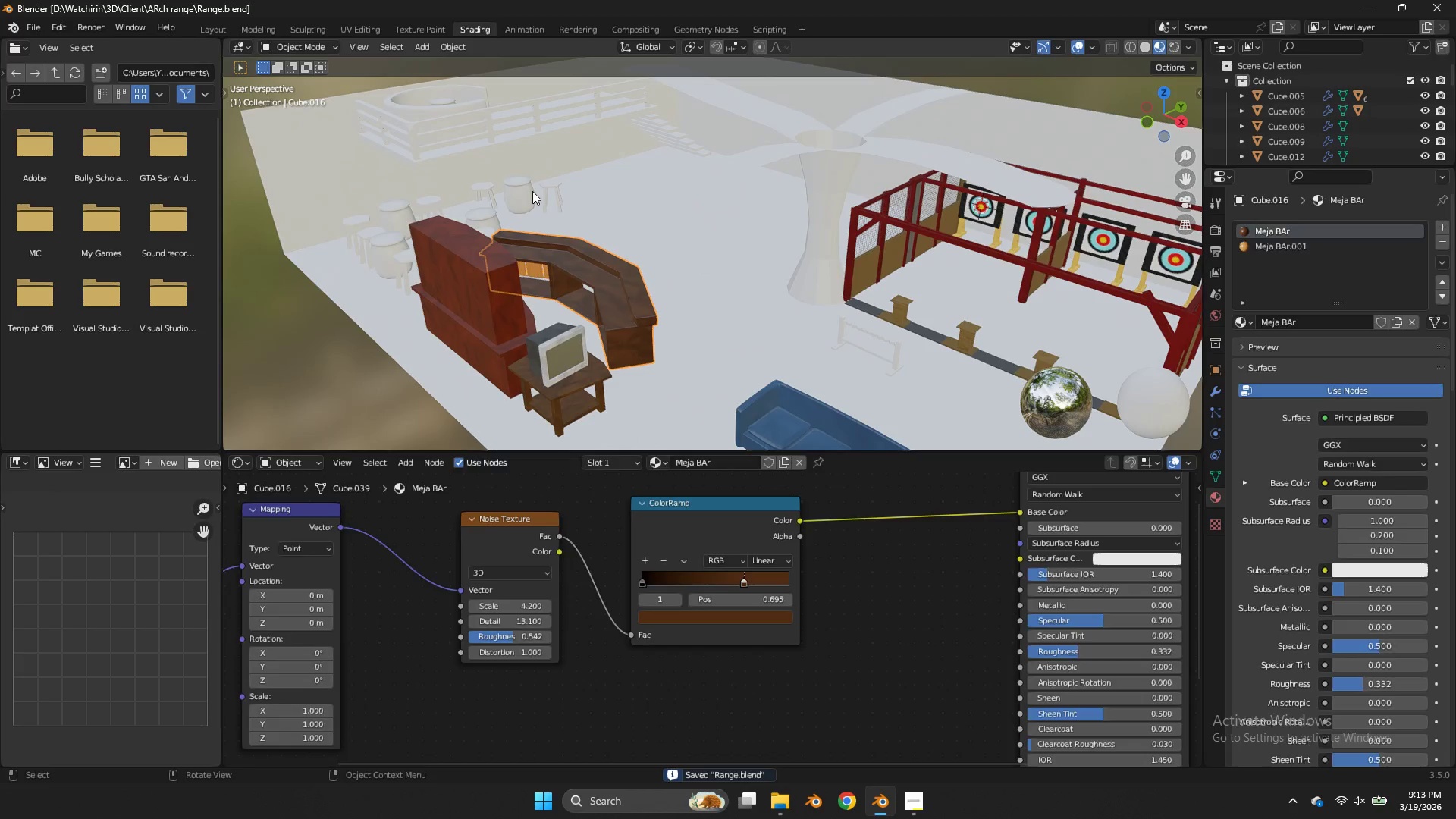 
left_click([532, 191])
 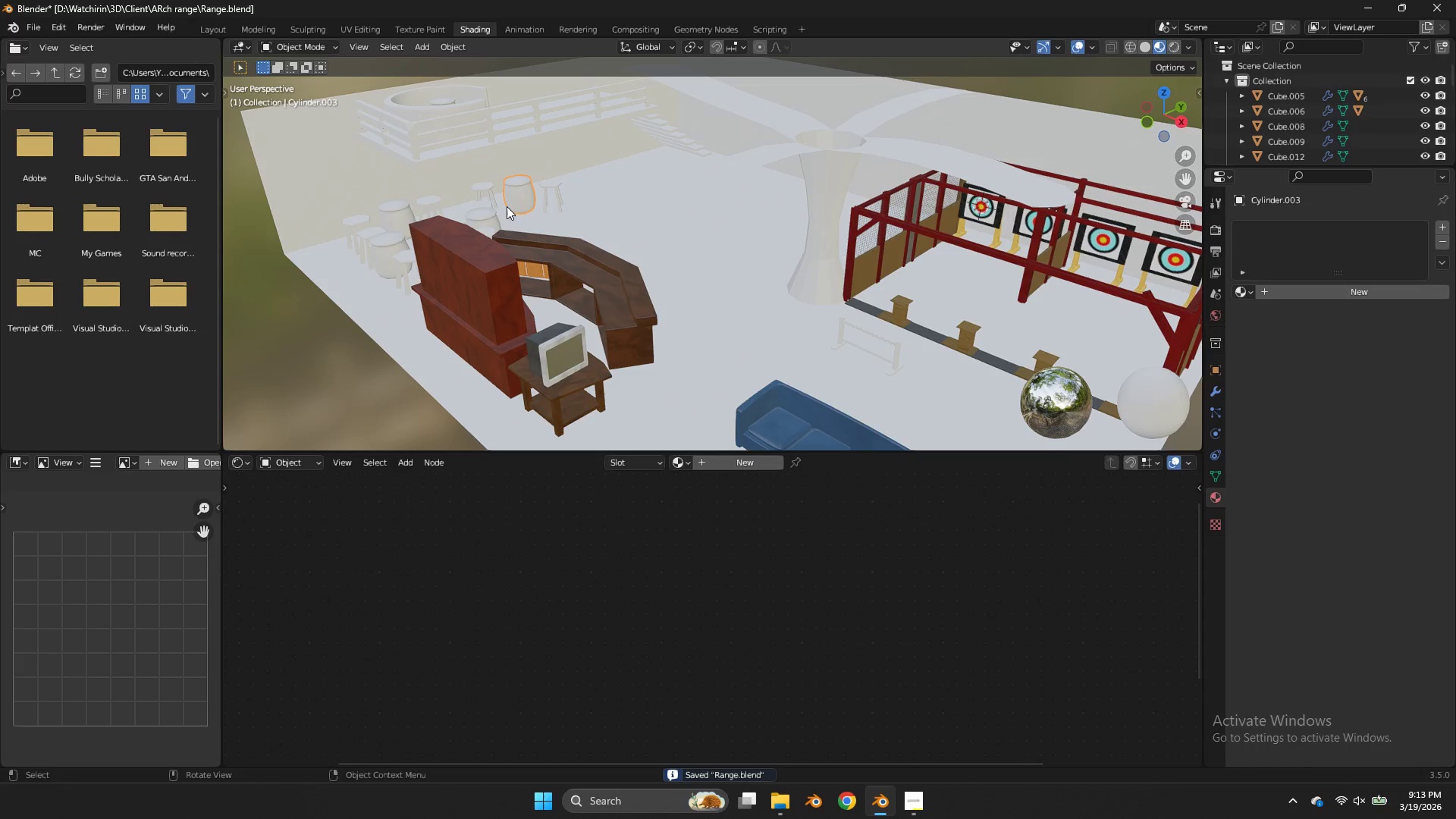 
key(Shift+ShiftLeft)
 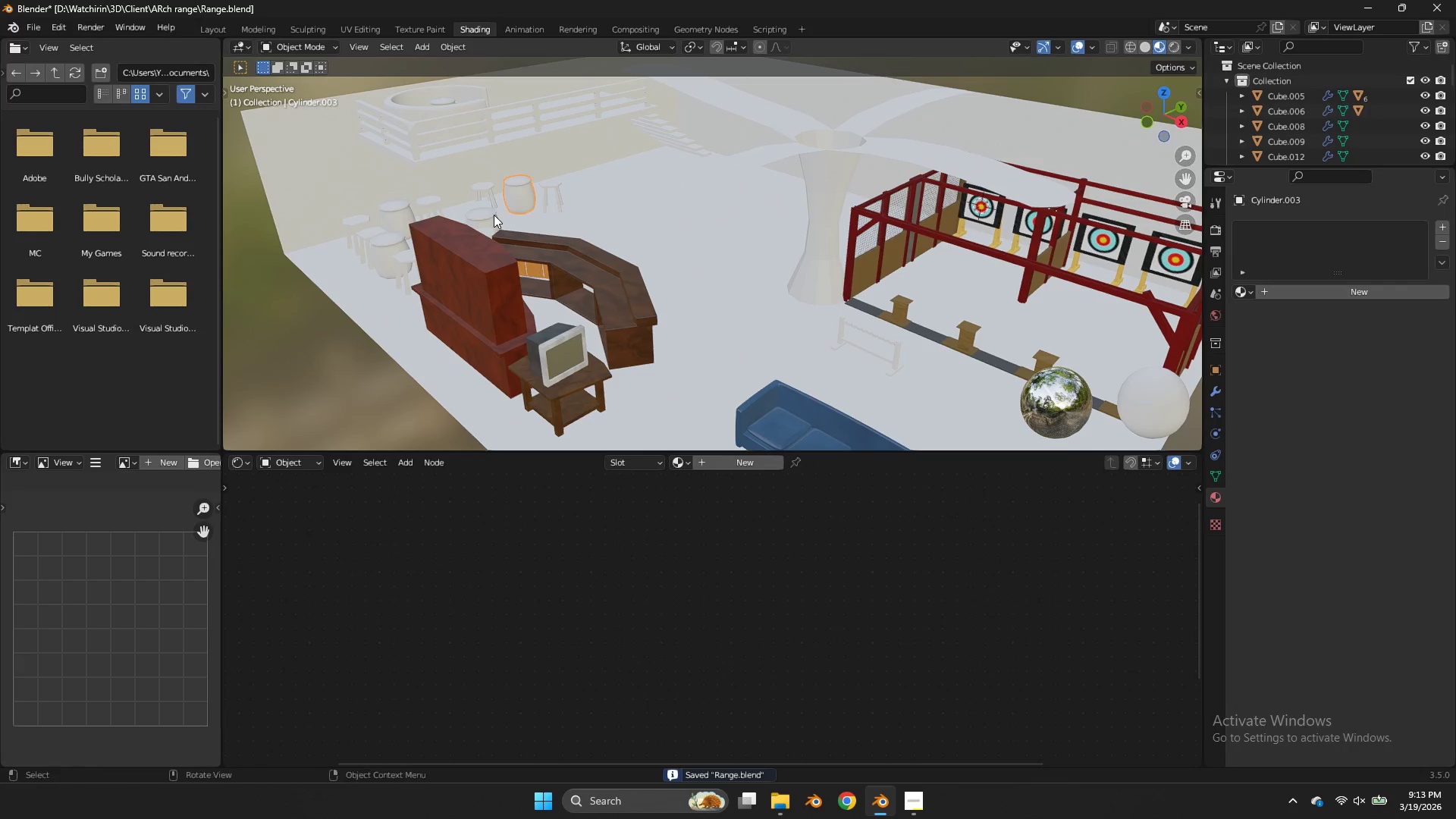 
left_click([494, 215])
 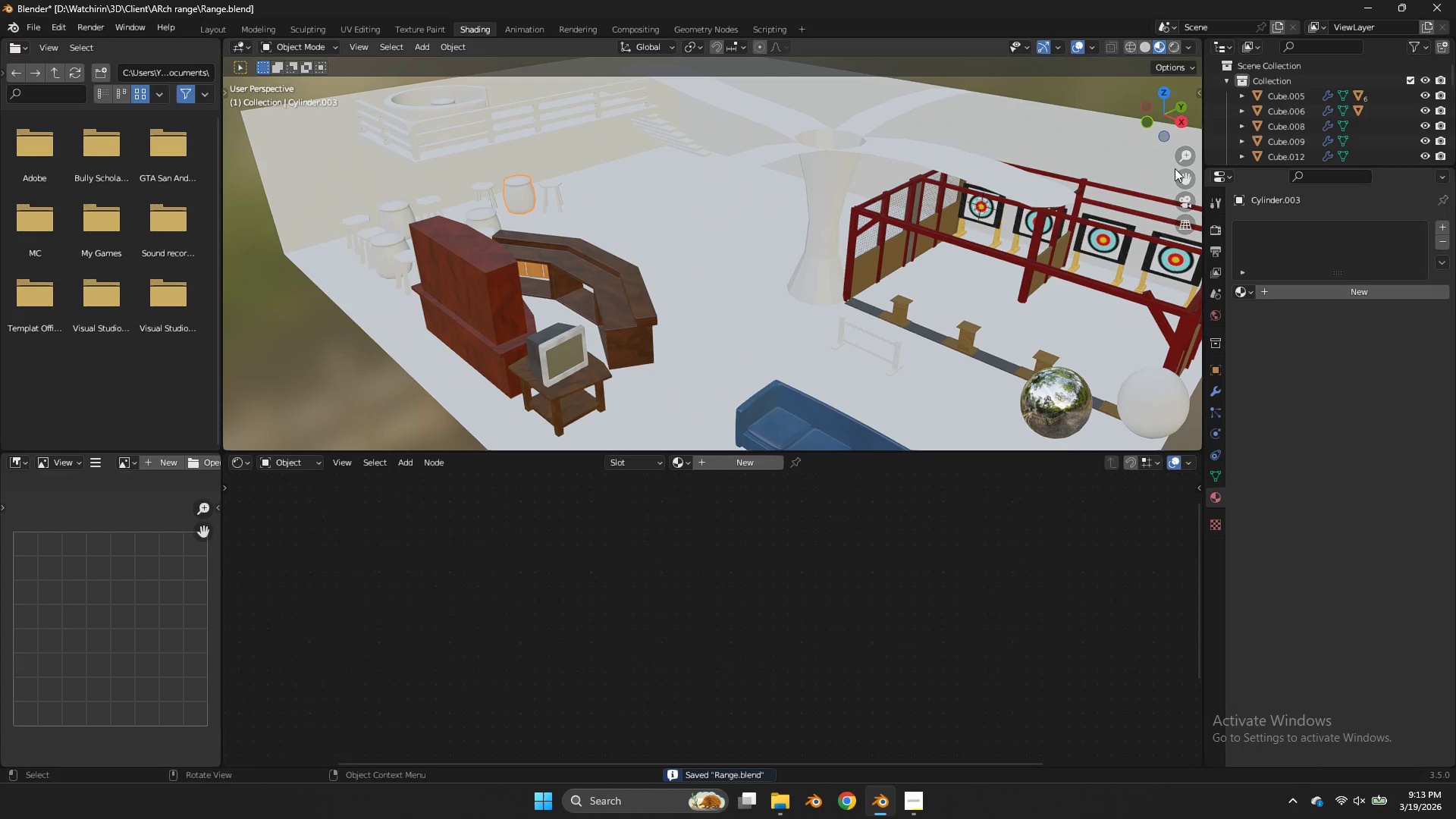 
left_click_drag(start_coordinate=[1180, 170], to_coordinate=[449, 202])
 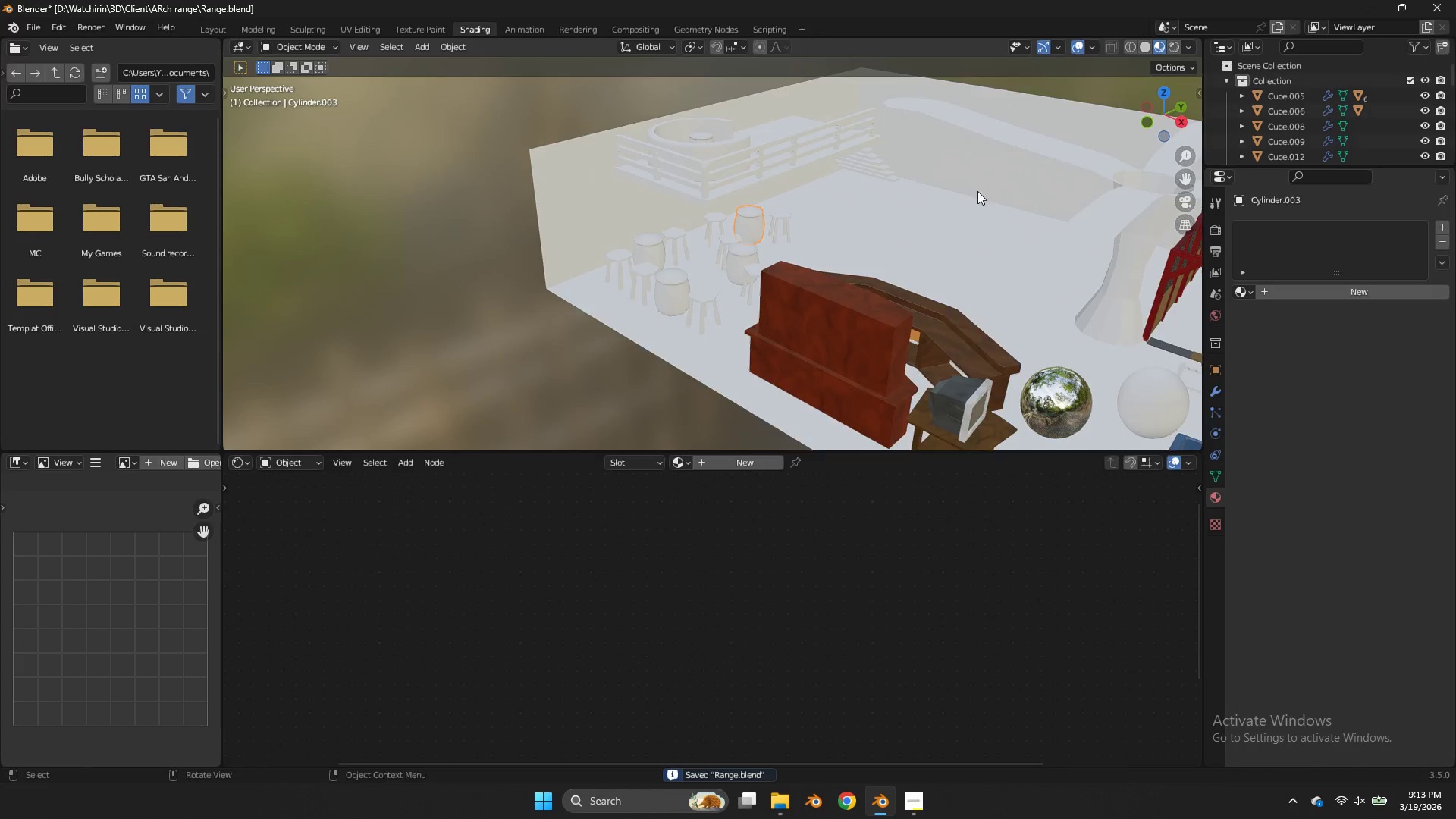 
hold_key(key=ShiftLeft, duration=2.5)
 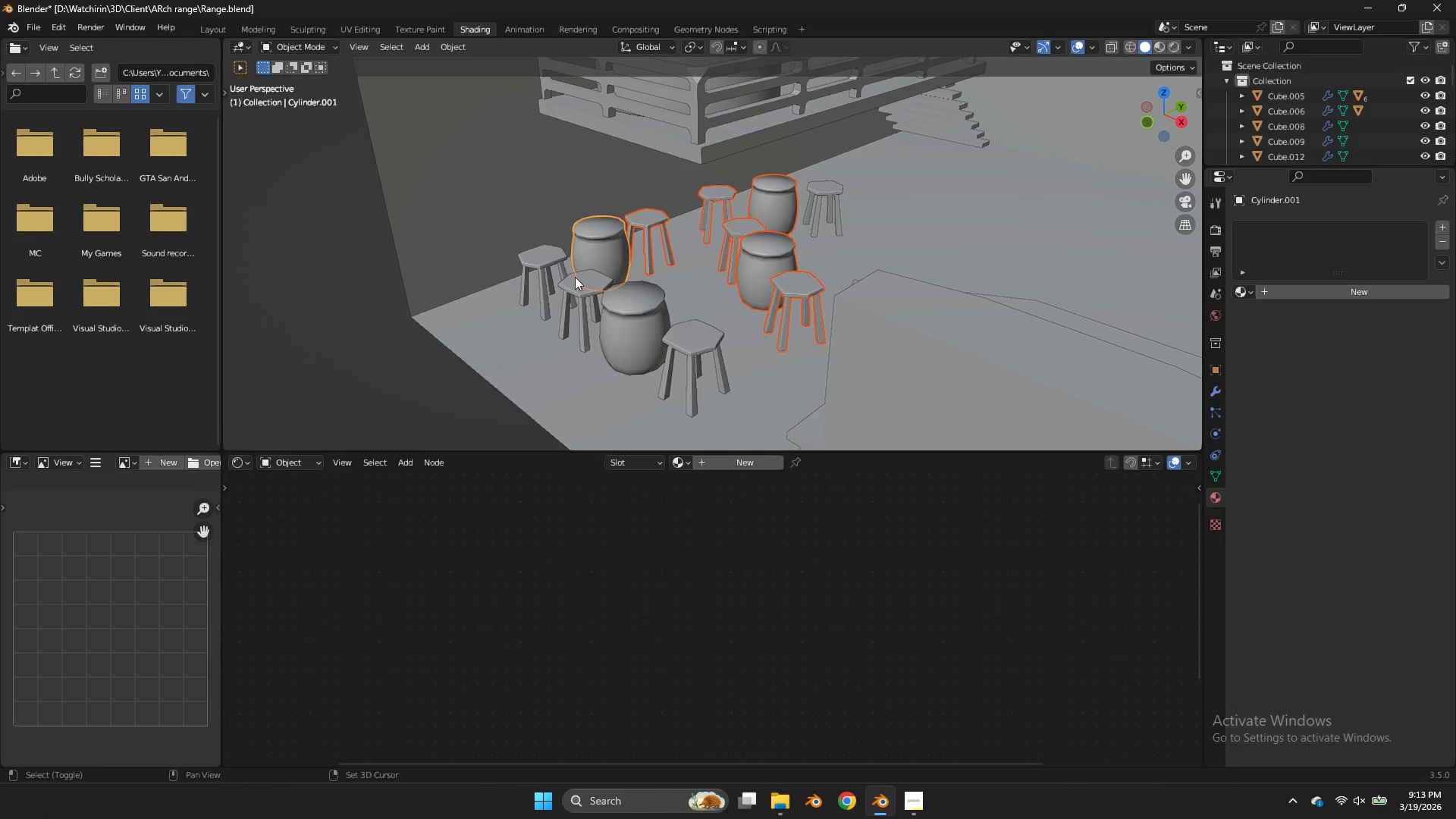 
scroll: coordinate [977, 191], scroll_direction: up, amount: 3.0
 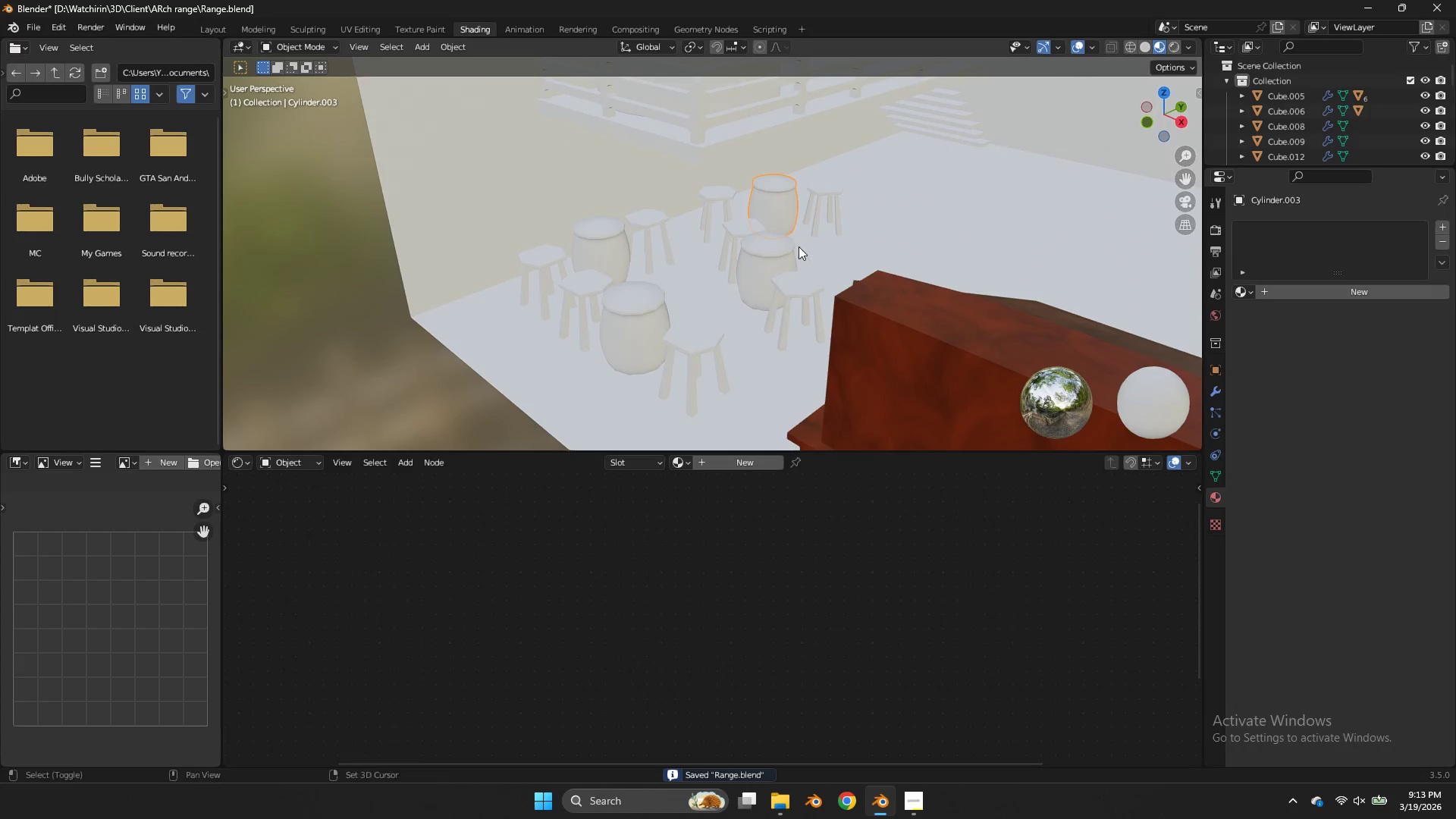 
double_click([802, 292])
 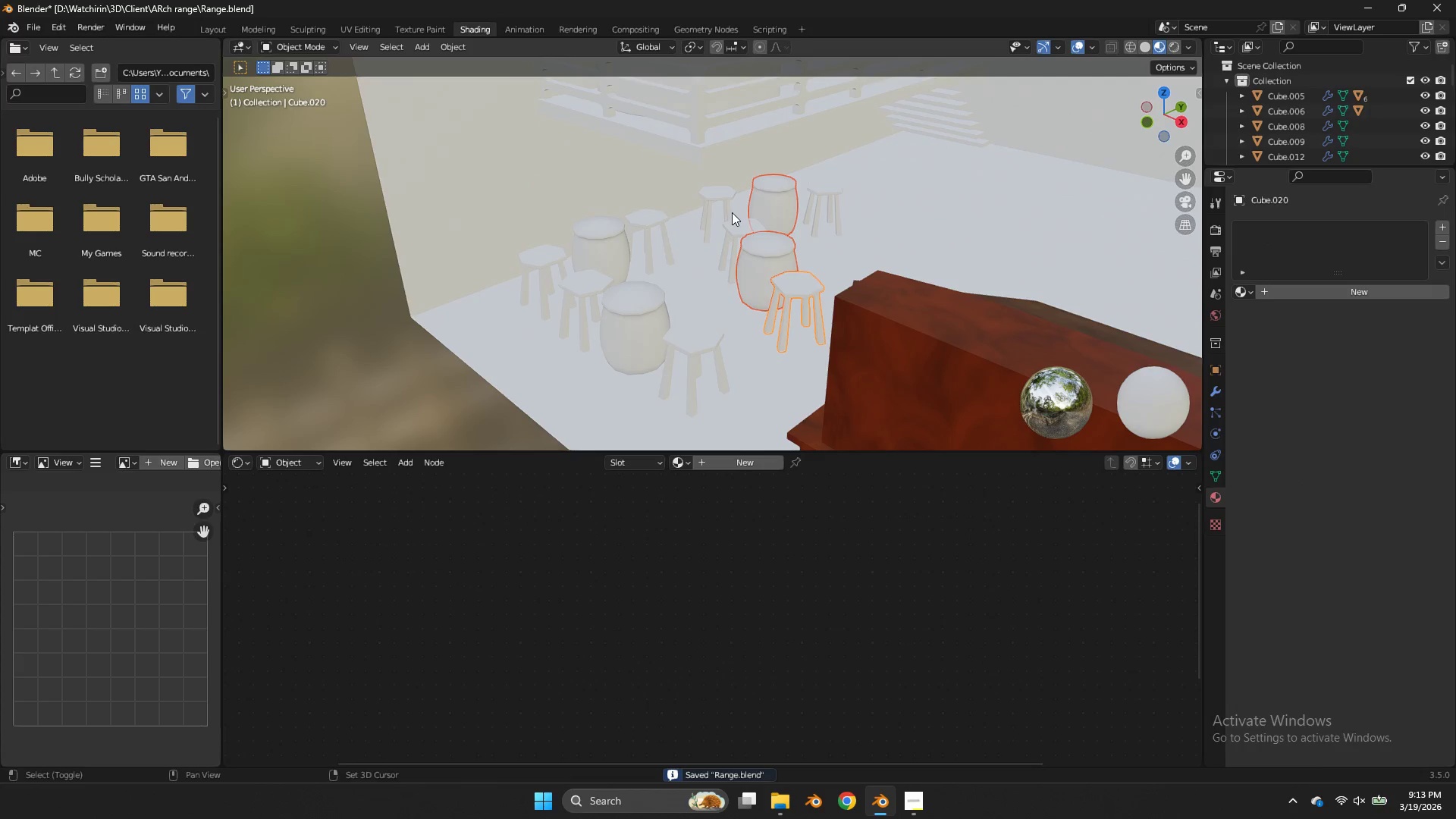 
triple_click([732, 212])
 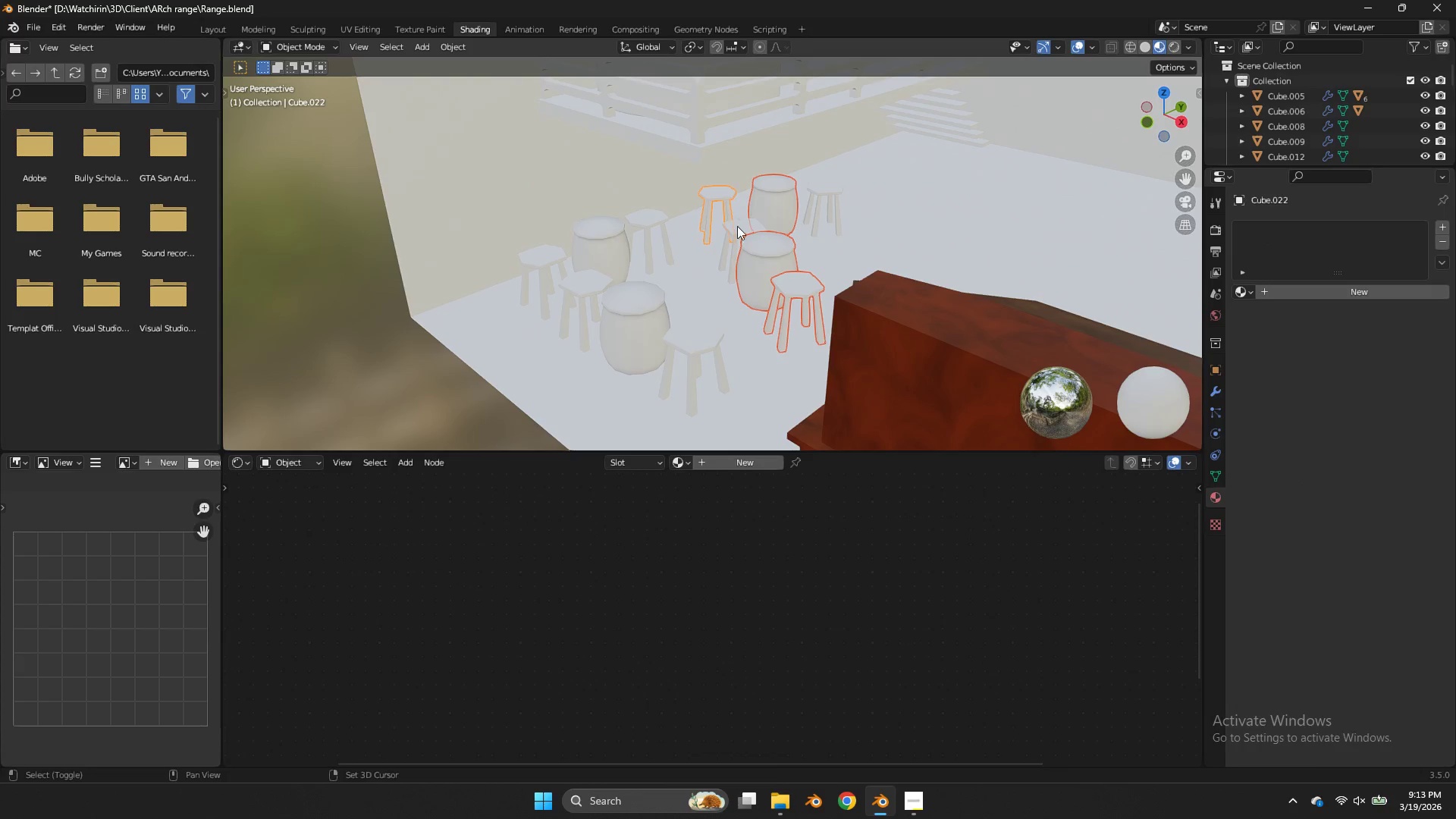 
left_click([740, 228])
 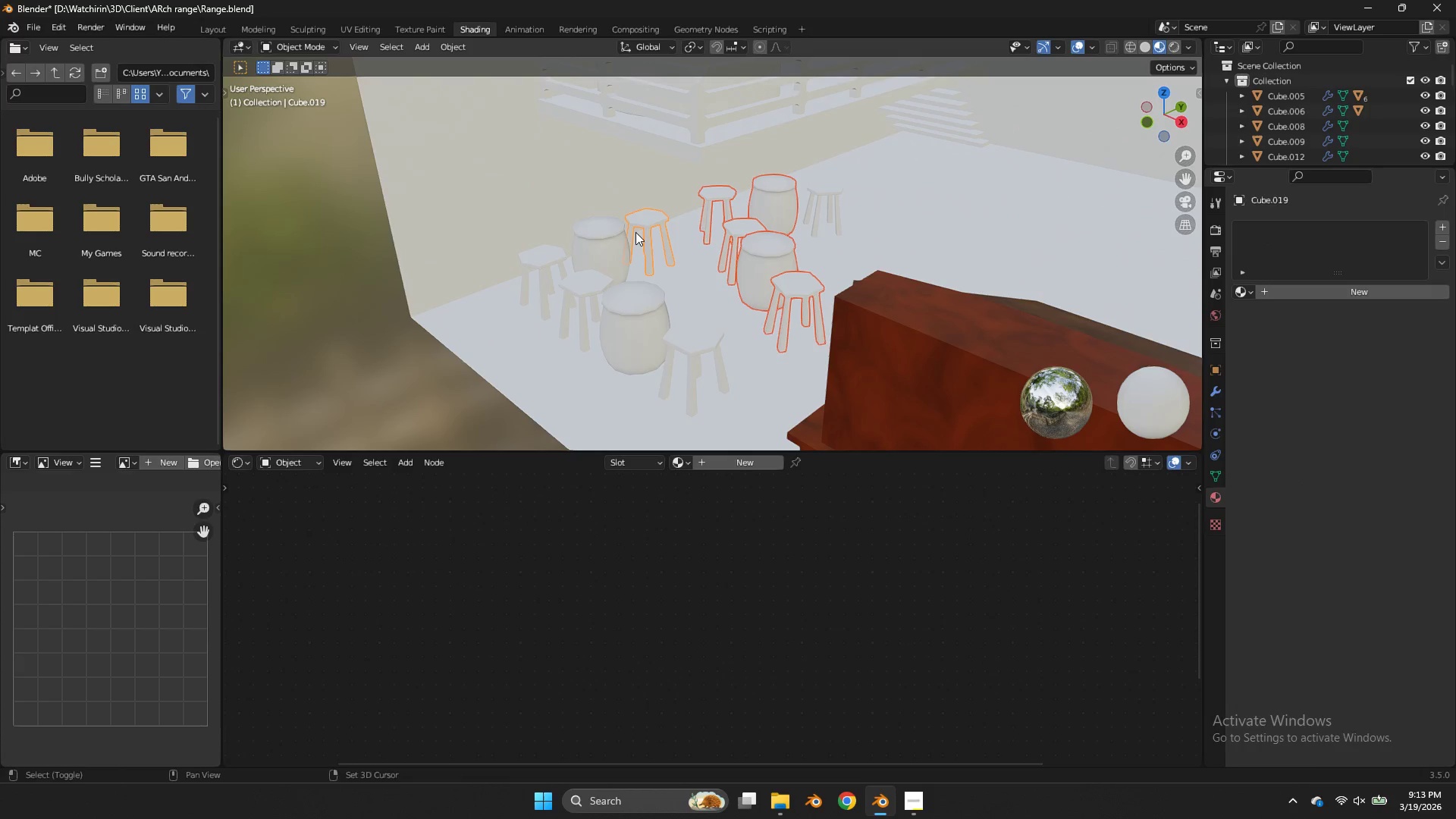 
double_click([624, 238])
 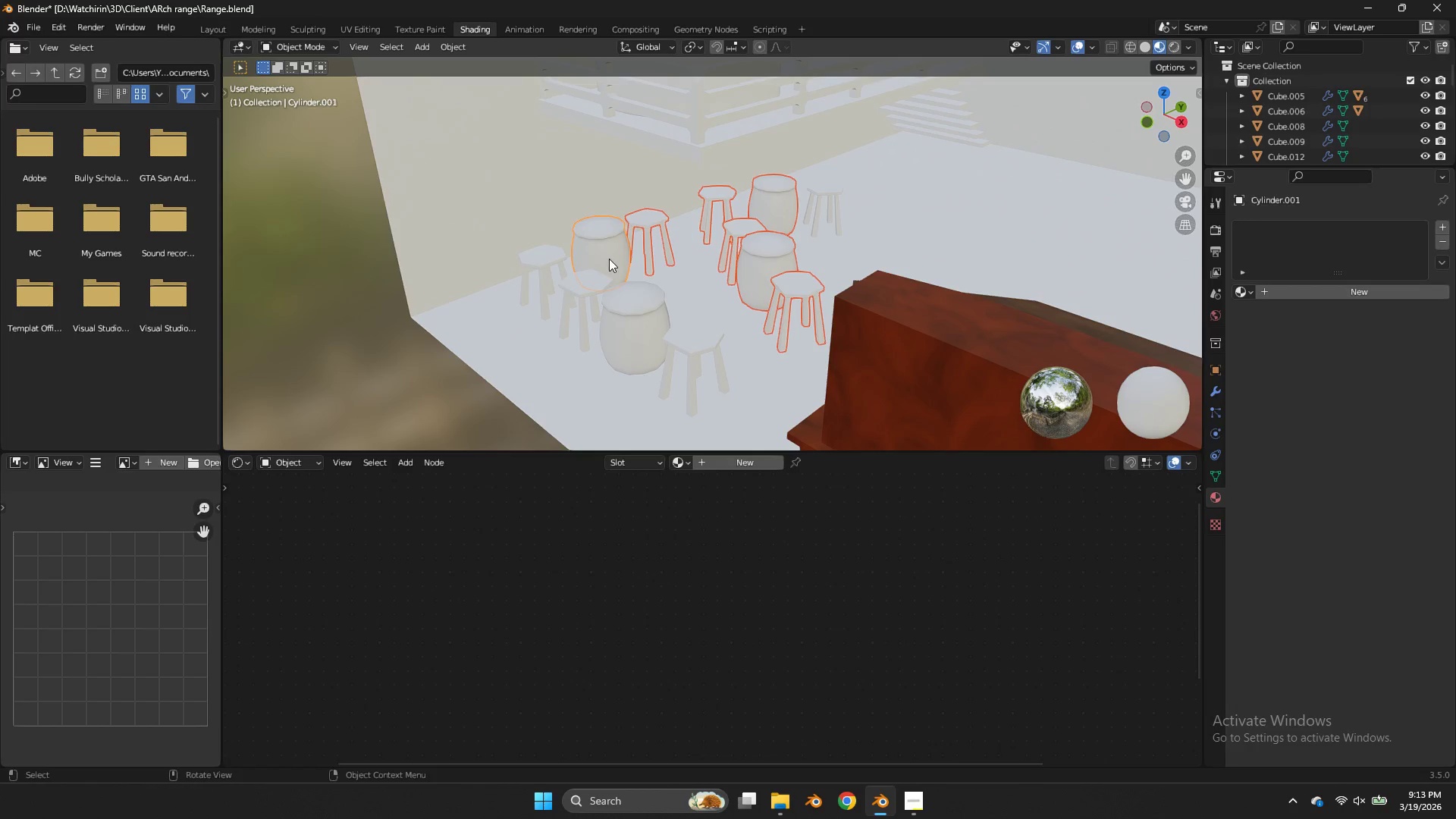 
key(Z)
 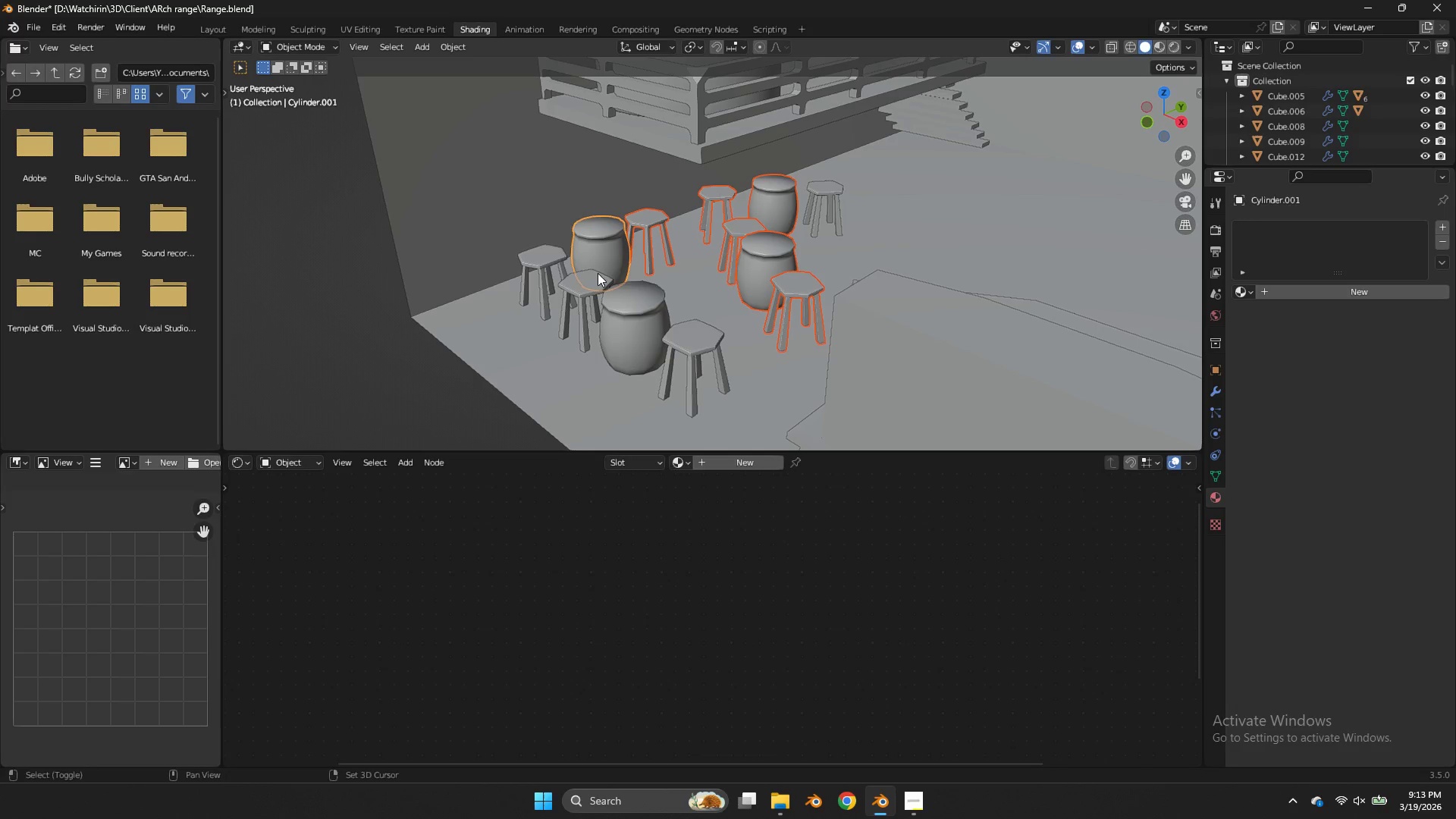 
hold_key(key=ShiftLeft, duration=1.38)
double_click([538, 266])
 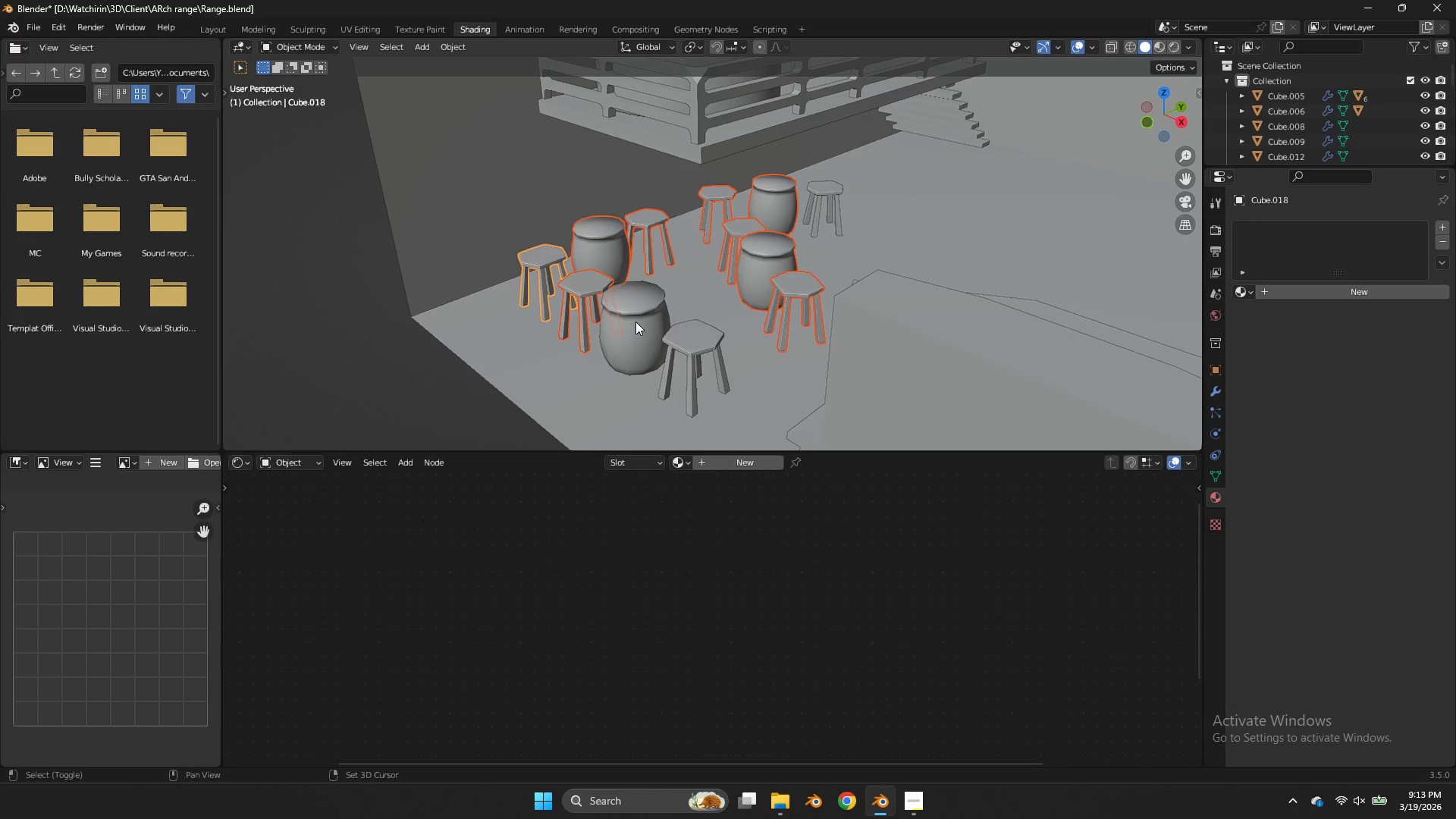 
triple_click([635, 322])
 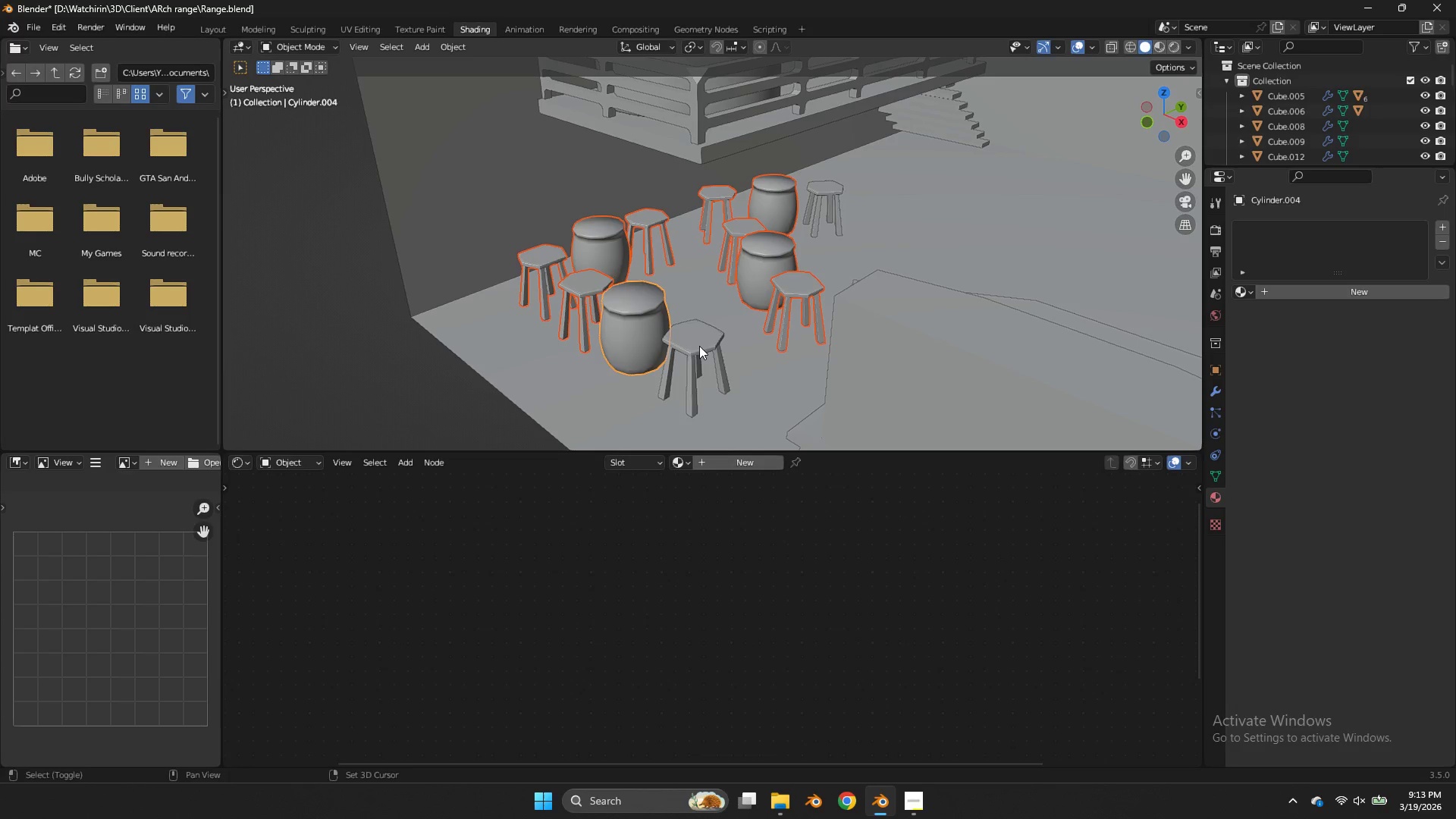 
triple_click([699, 346])
 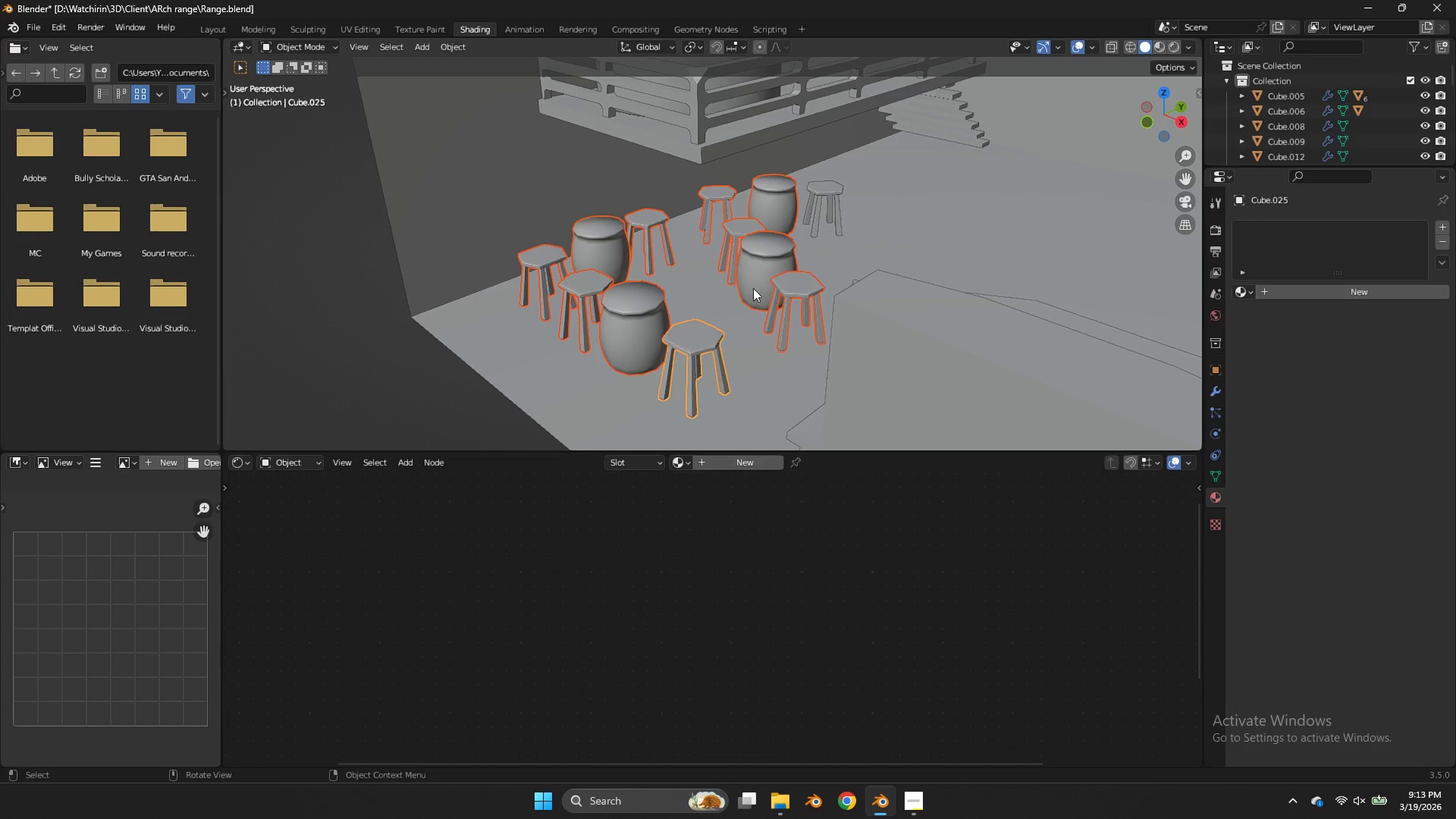 
key(X)
 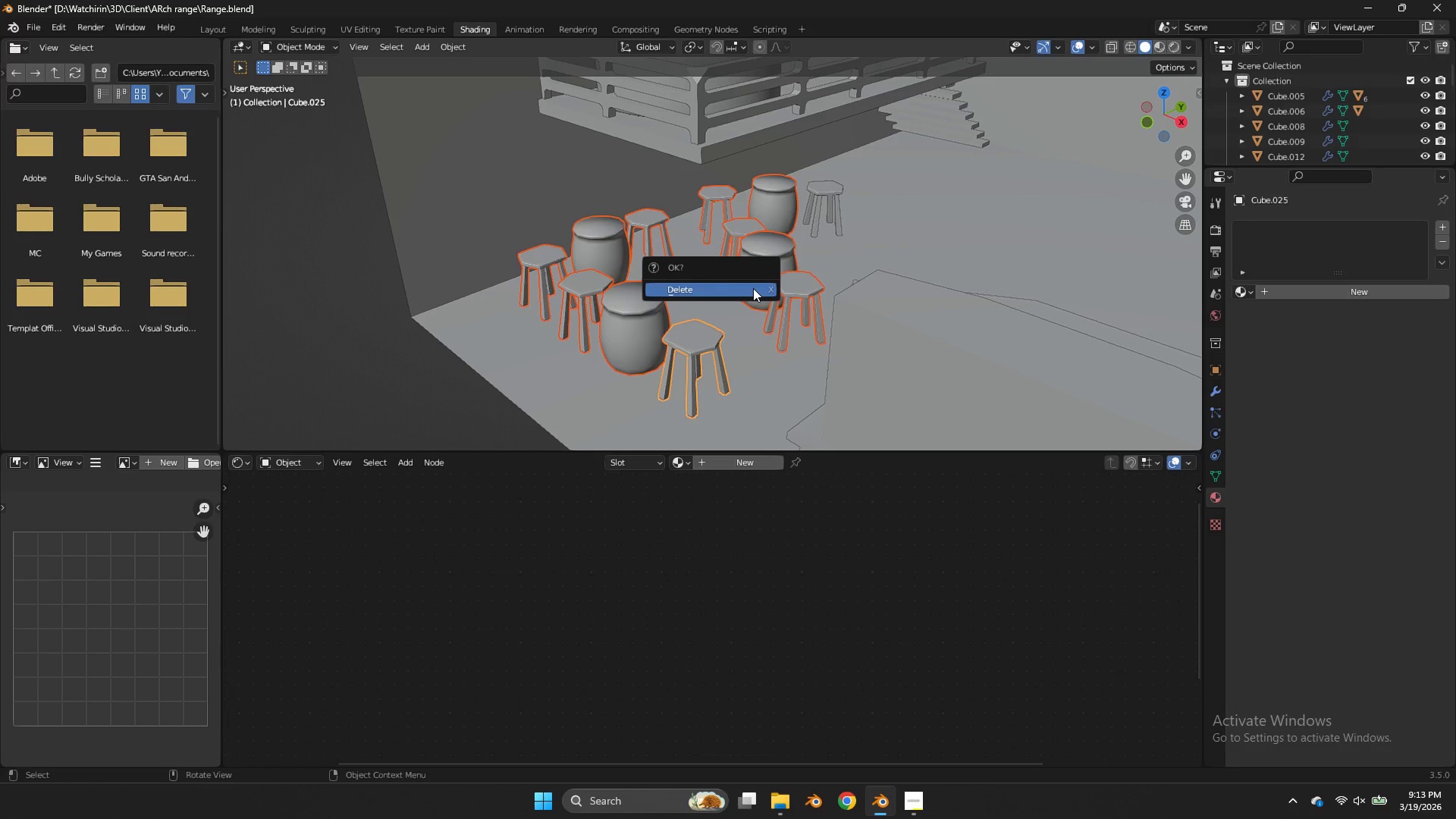 
left_click([753, 288])
 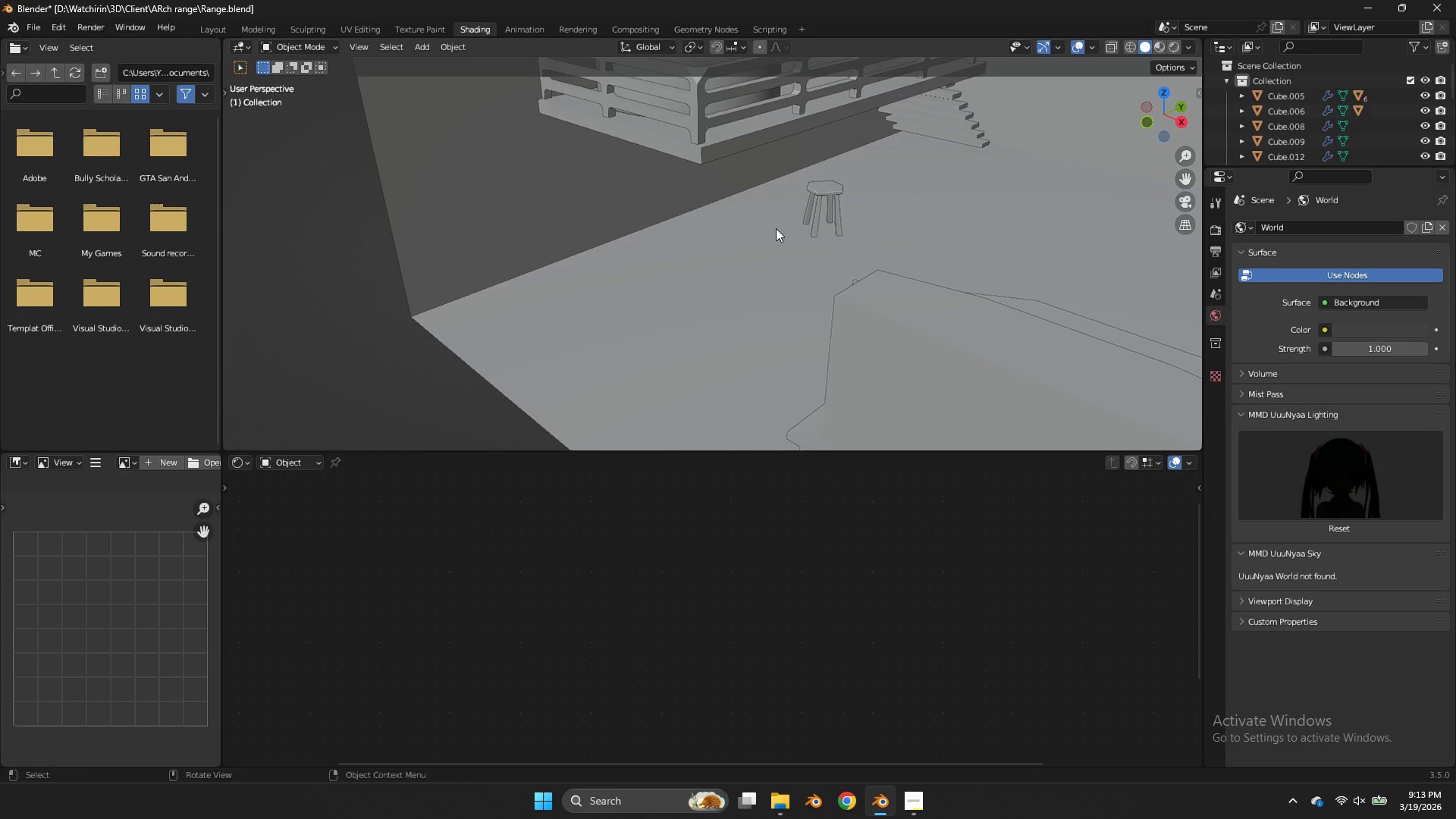 
key(Control+ControlLeft)
 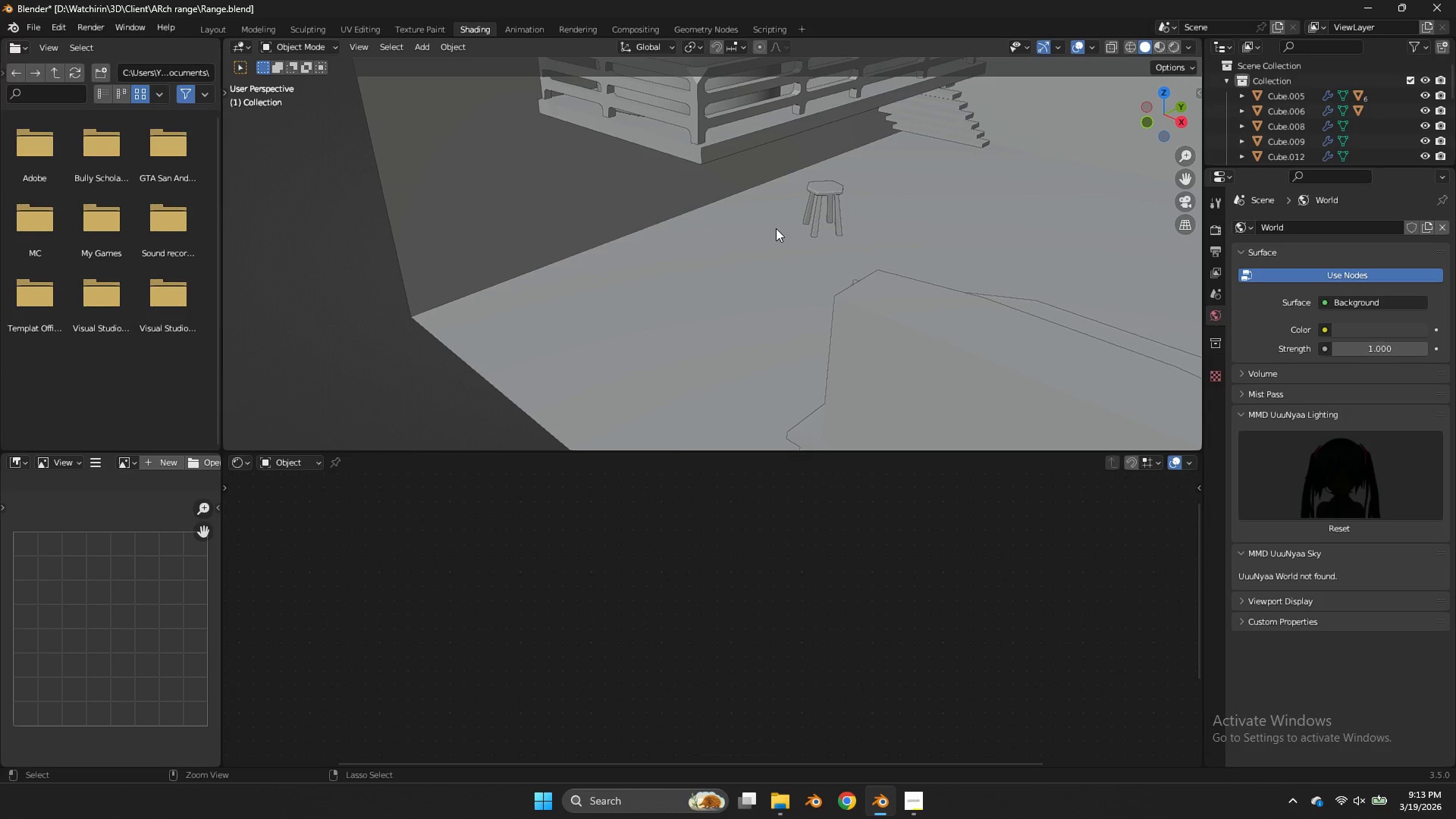 
key(Control+Z)
 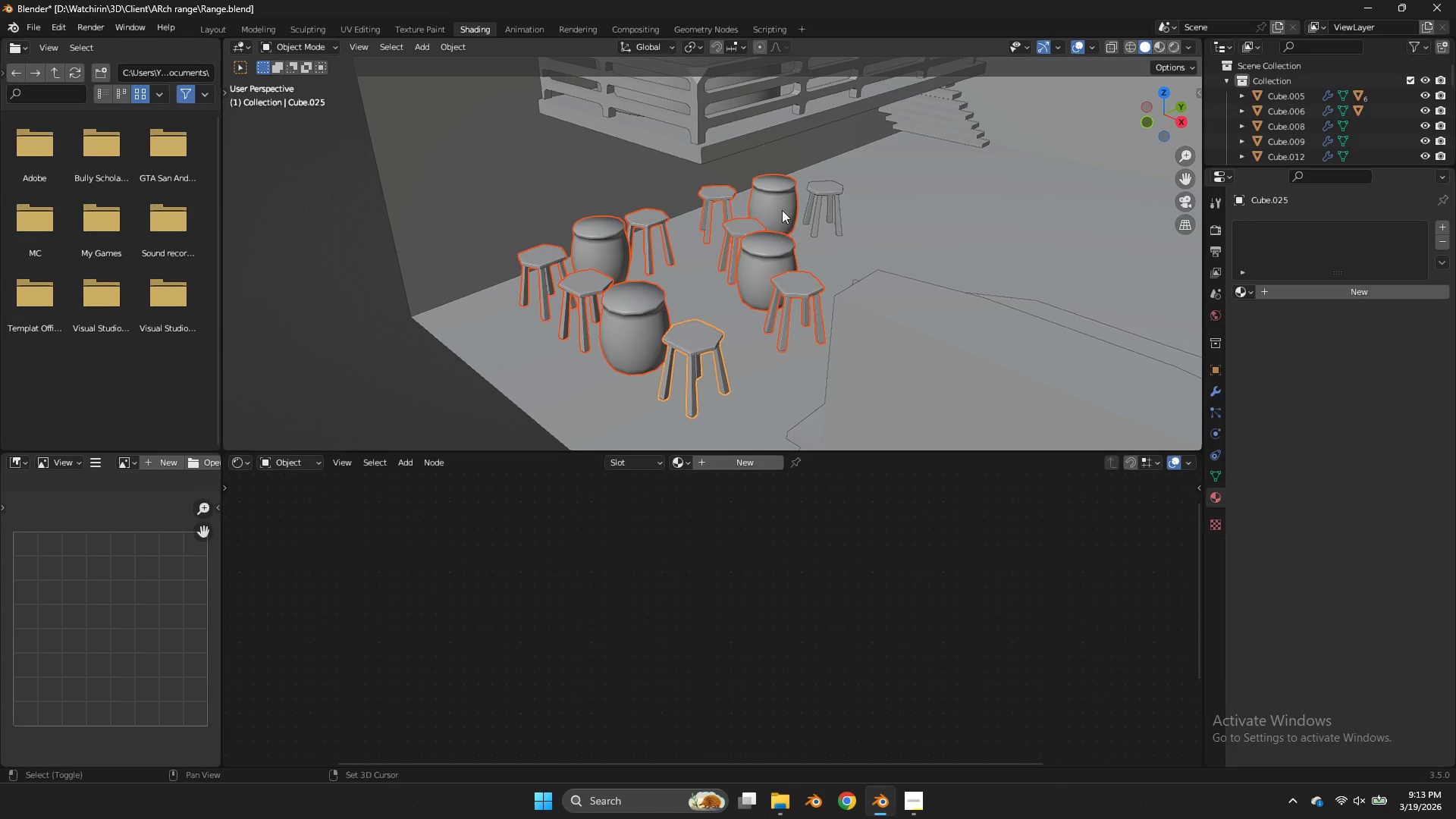 
hold_key(key=ShiftLeft, duration=0.97)
double_click([783, 200])
 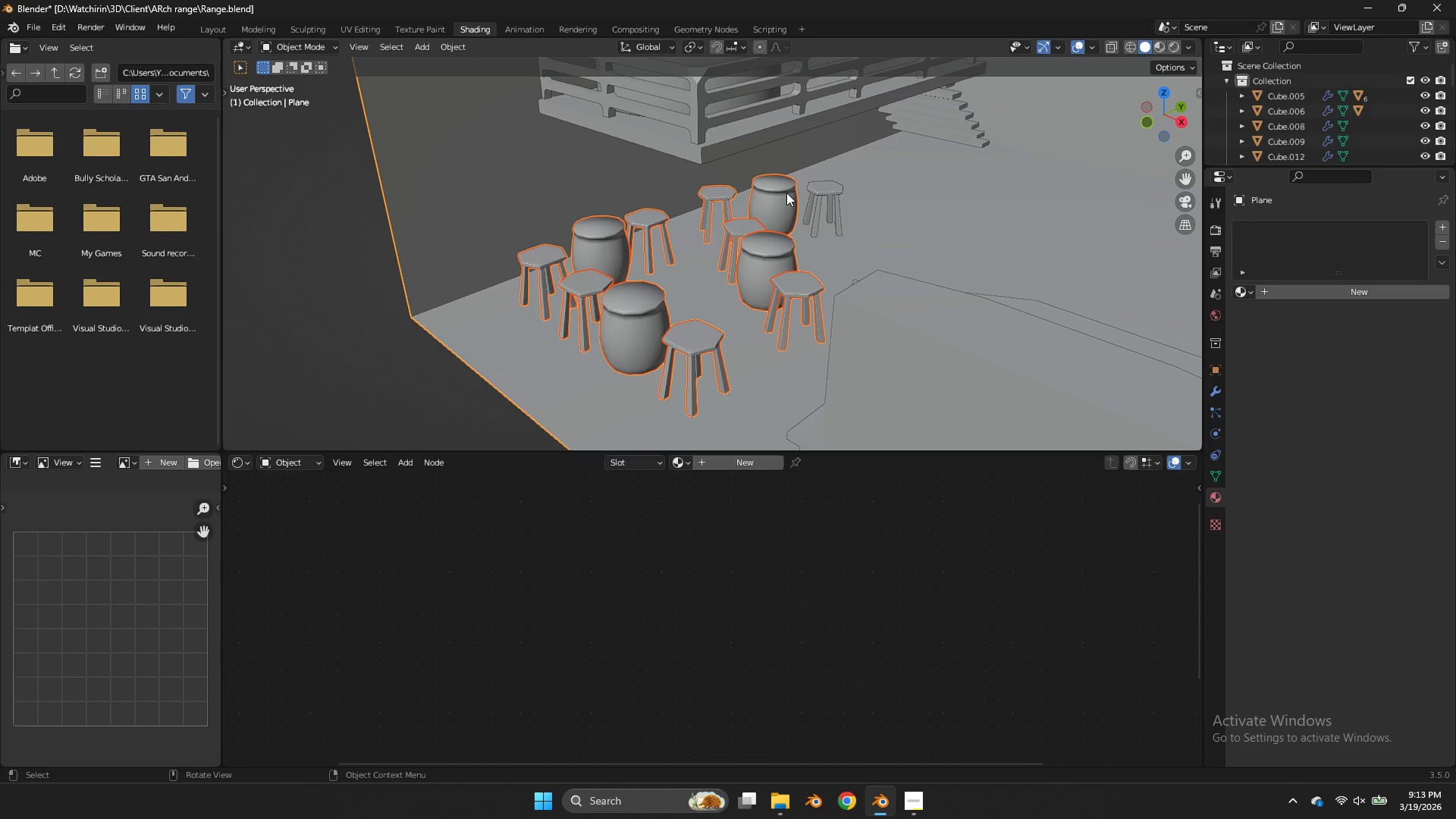 
hold_key(key=ControlLeft, duration=0.8)
left_click_drag(start_coordinate=[782, 159], to_coordinate=[775, 189])
 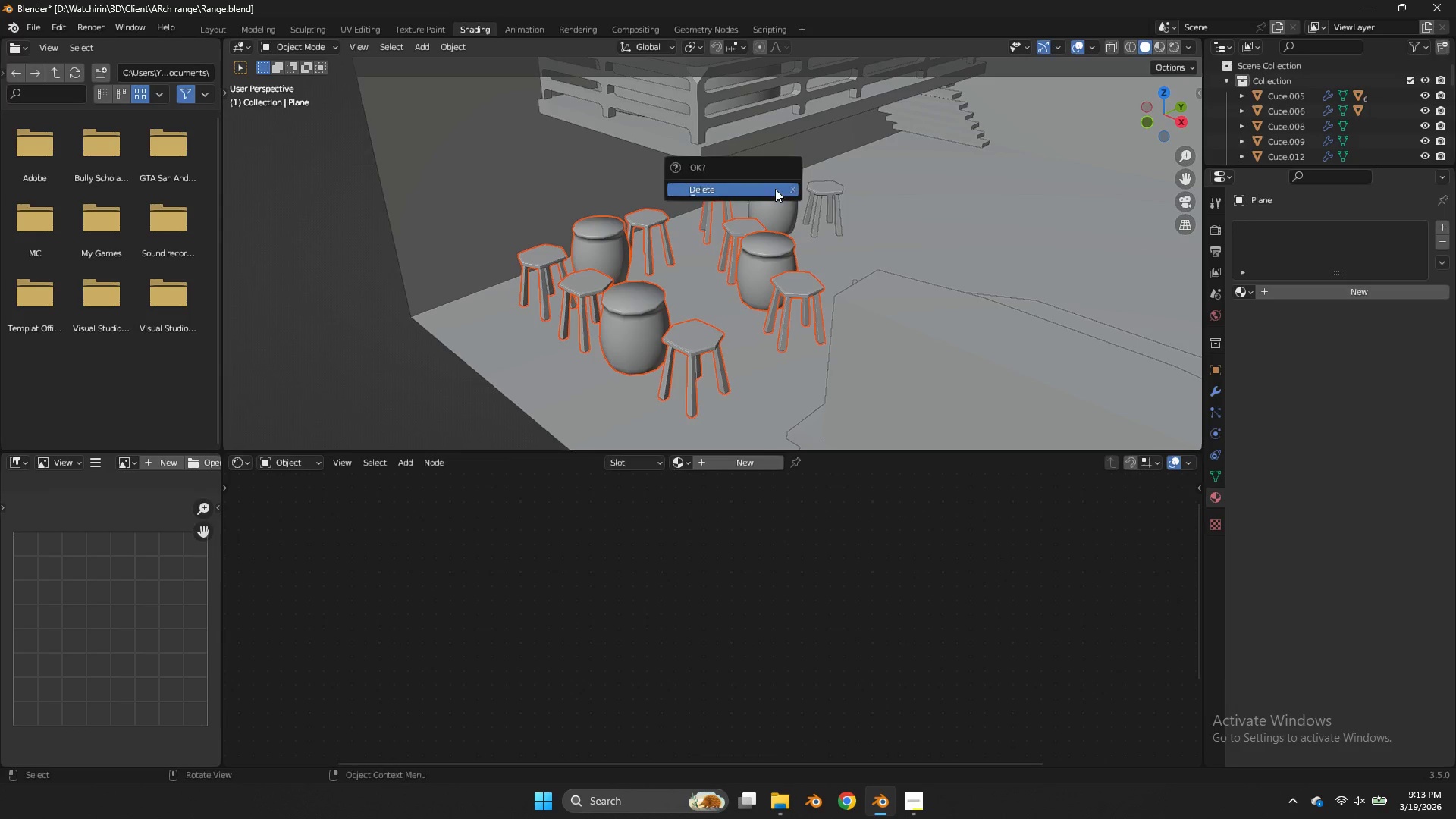 
key(X)
 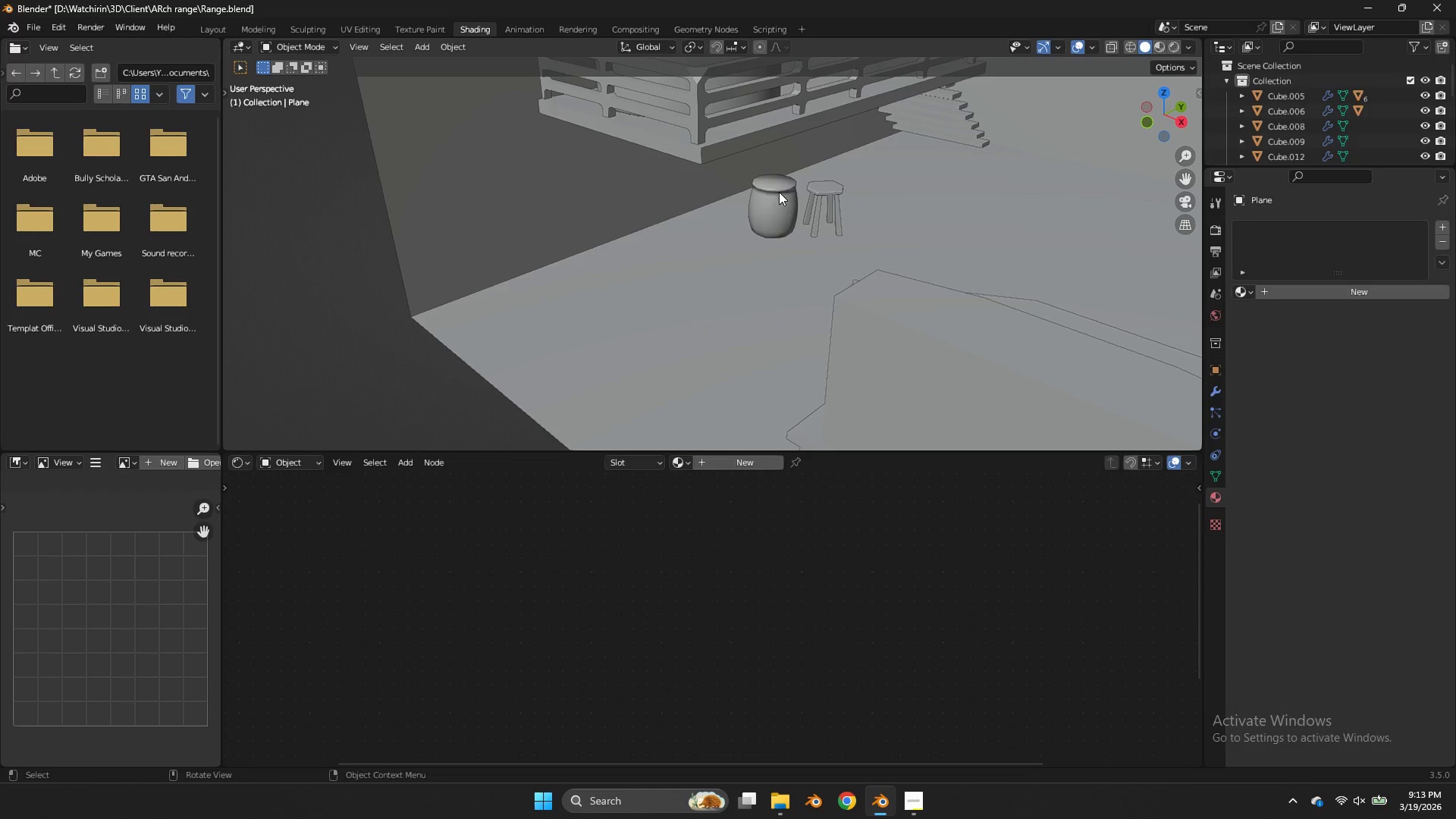 
double_click([779, 192])
 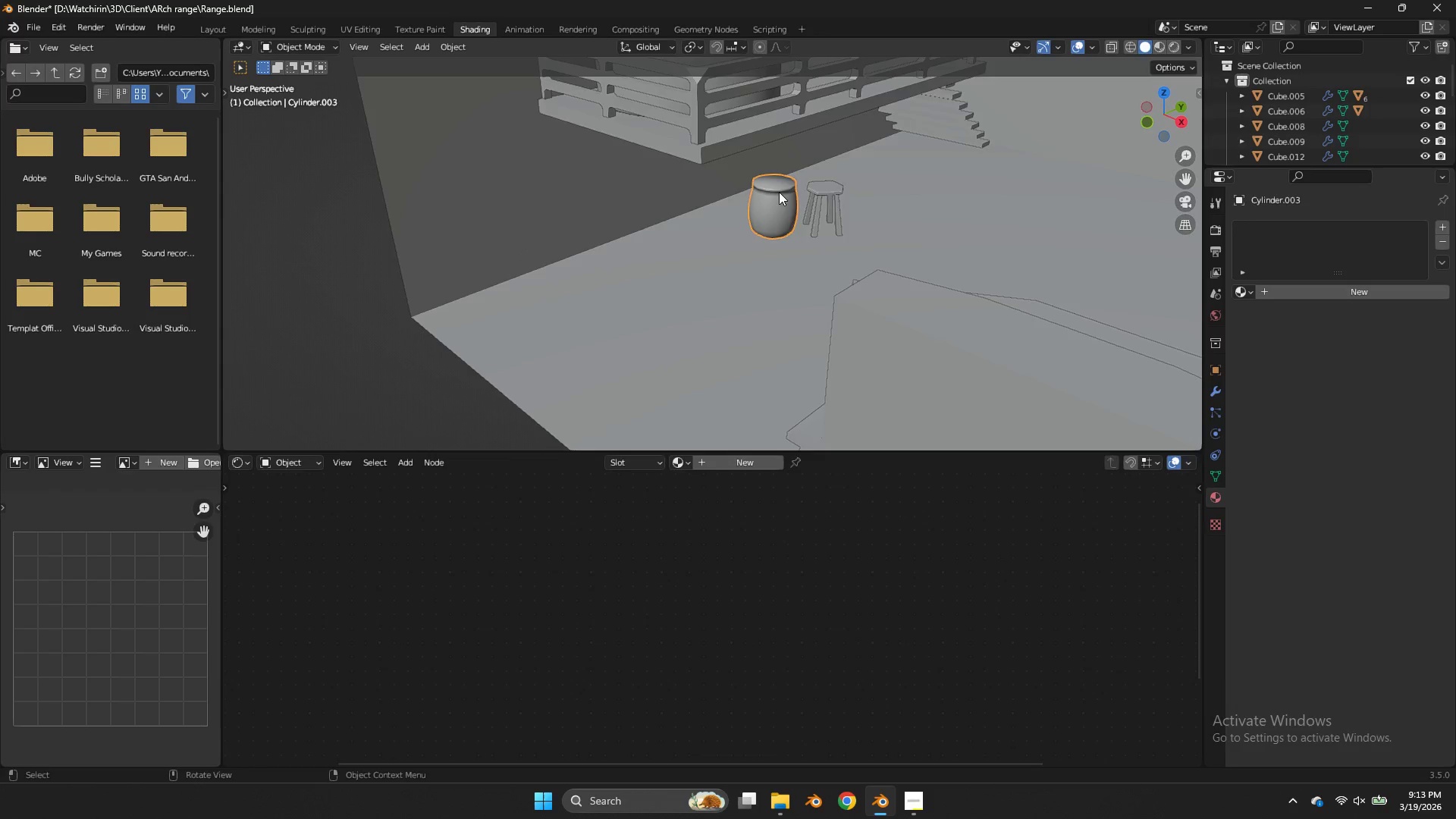 
key(NumpadDivide)
 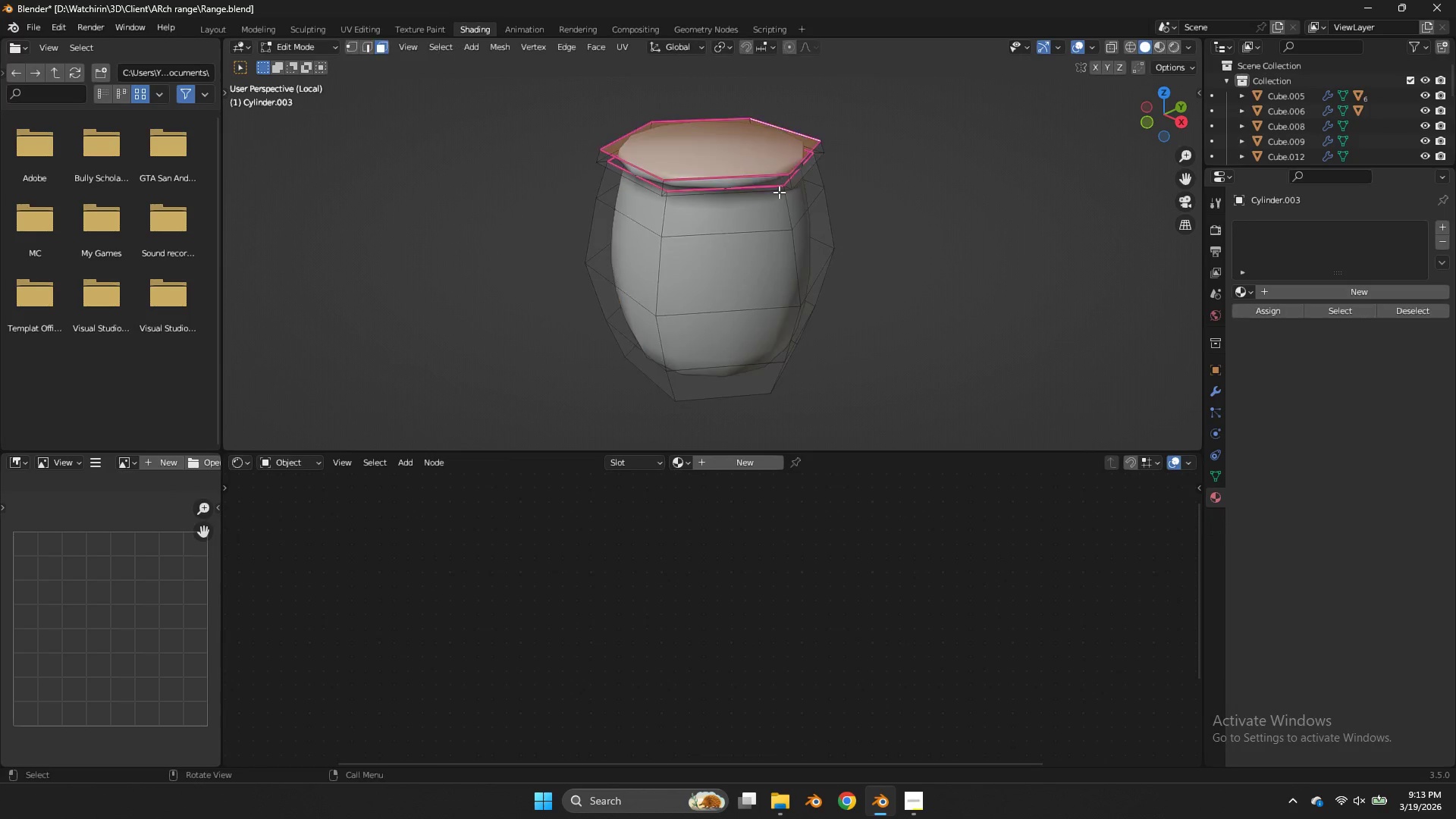 
key(Tab)
 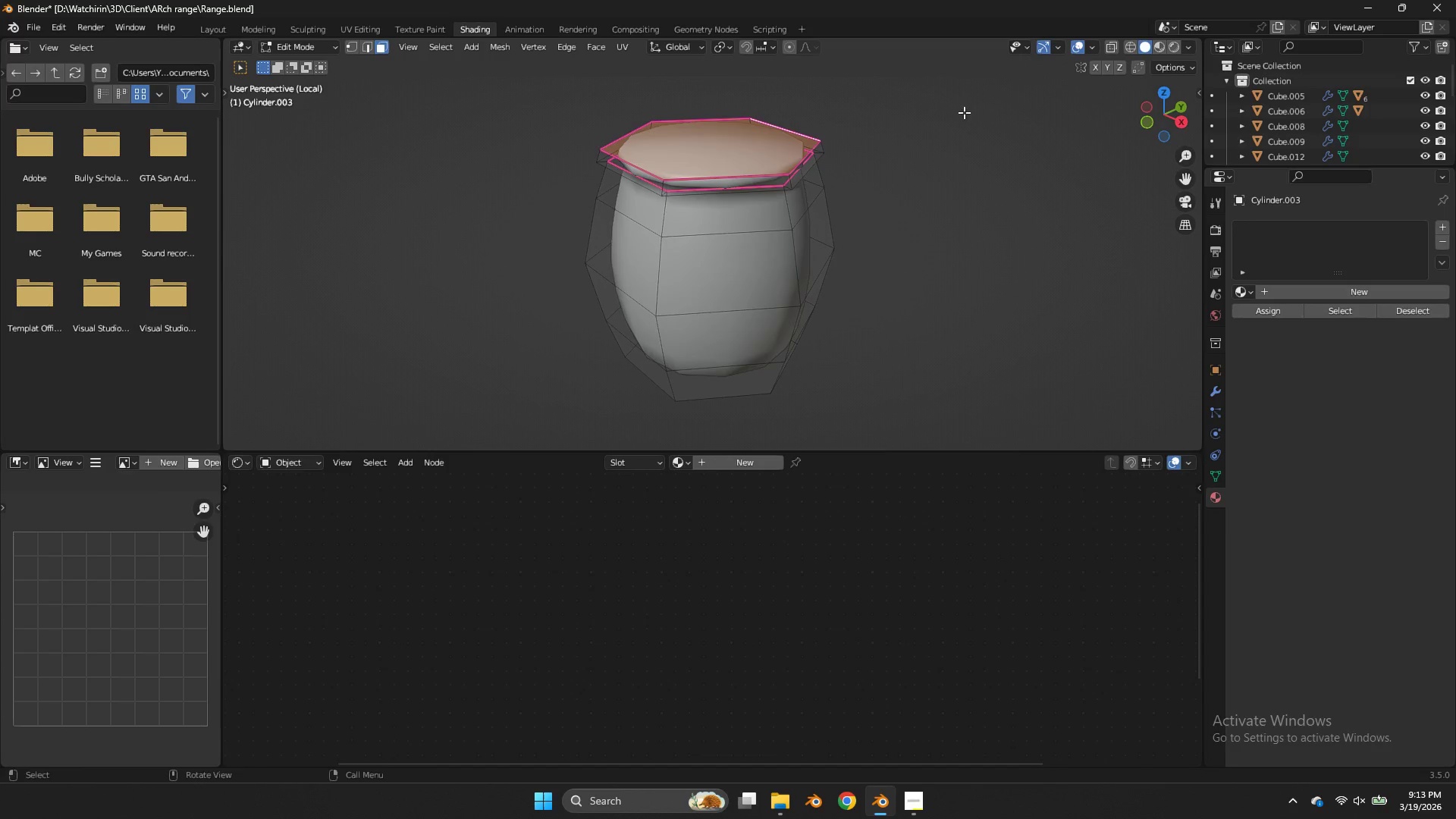 
scroll: coordinate [1025, 119], scroll_direction: up, amount: 1.0
 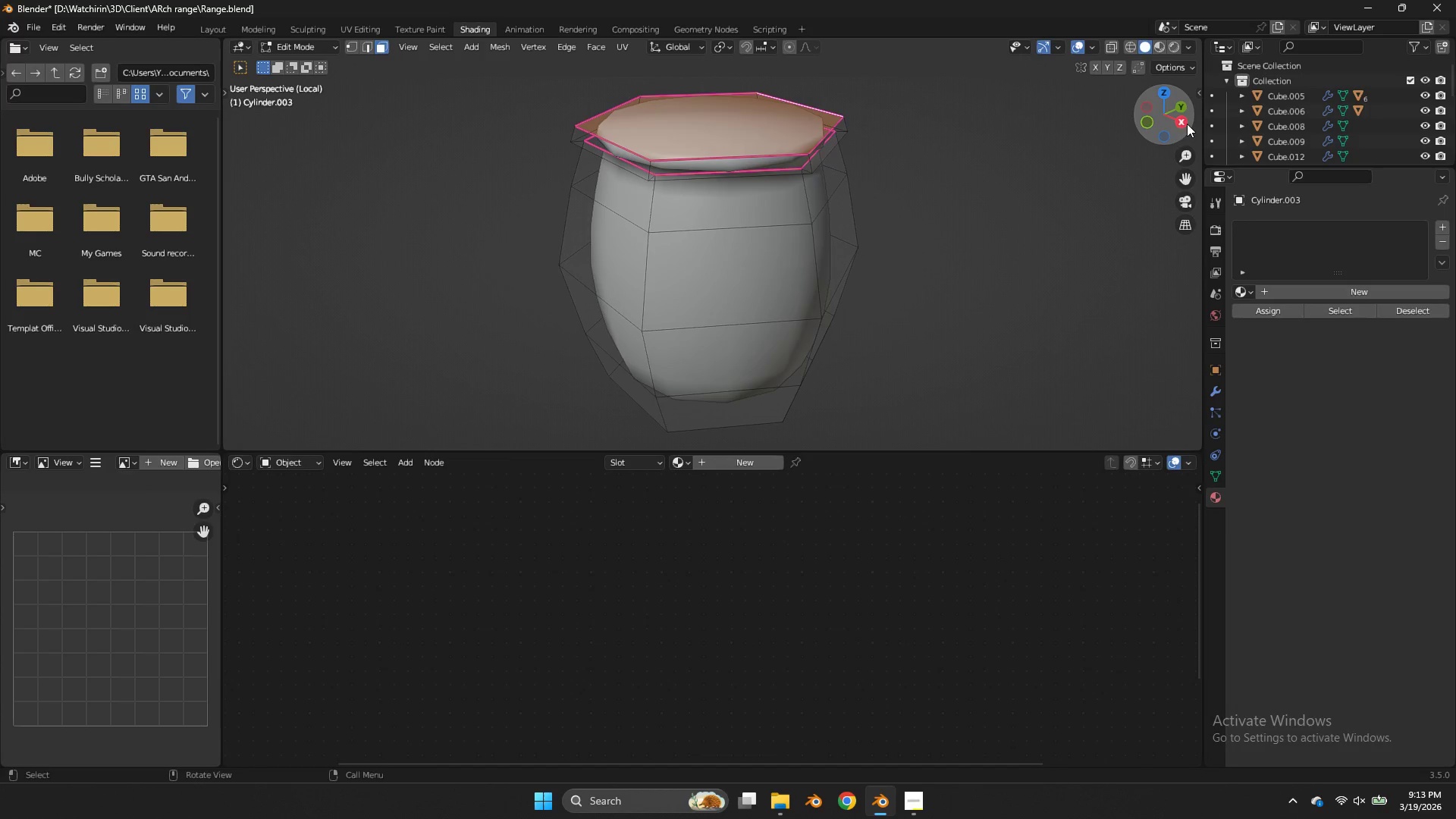 
left_click([1185, 125])
 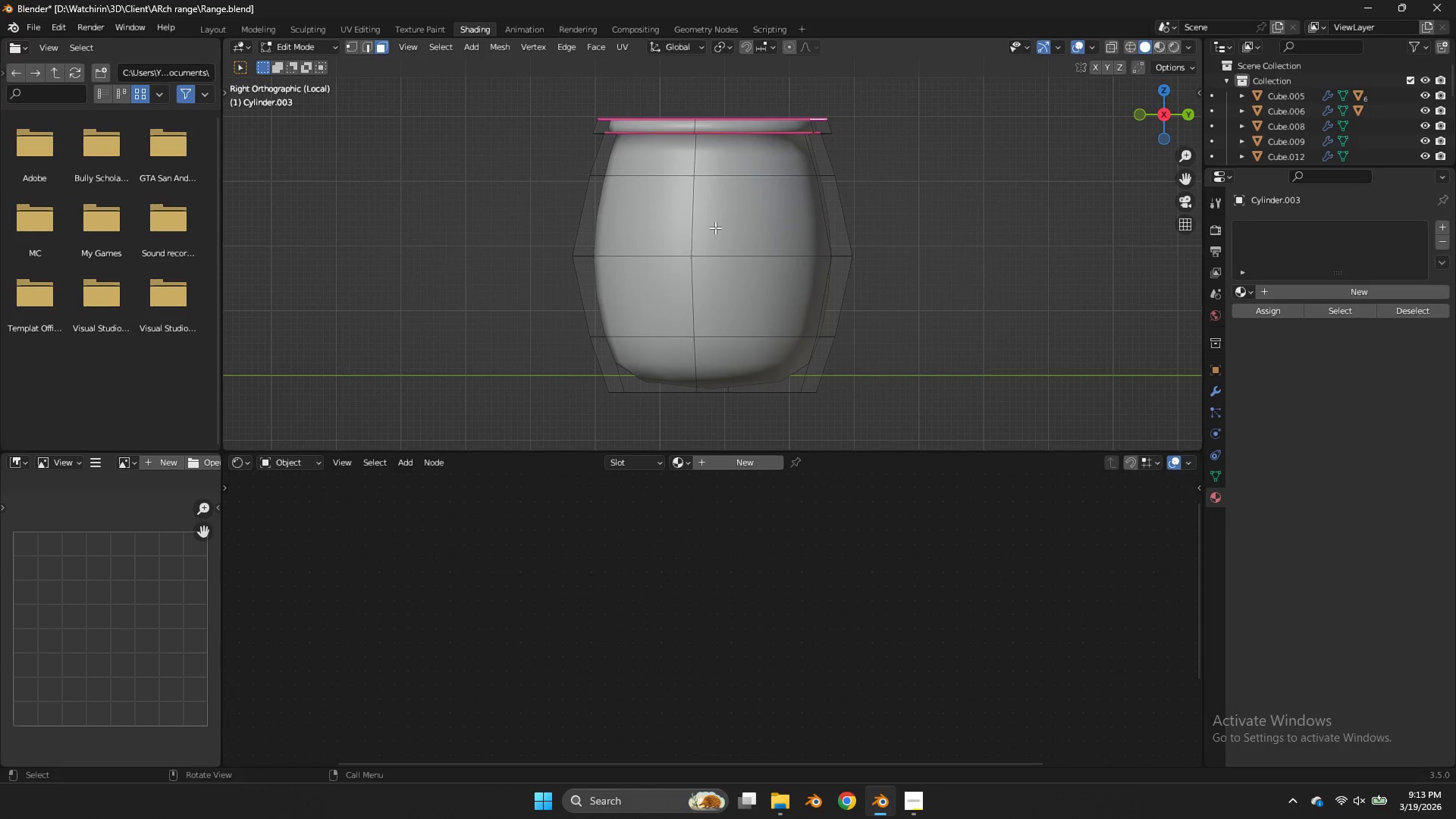 
hold_key(key=AltLeft, duration=0.94)
left_click([722, 177])
 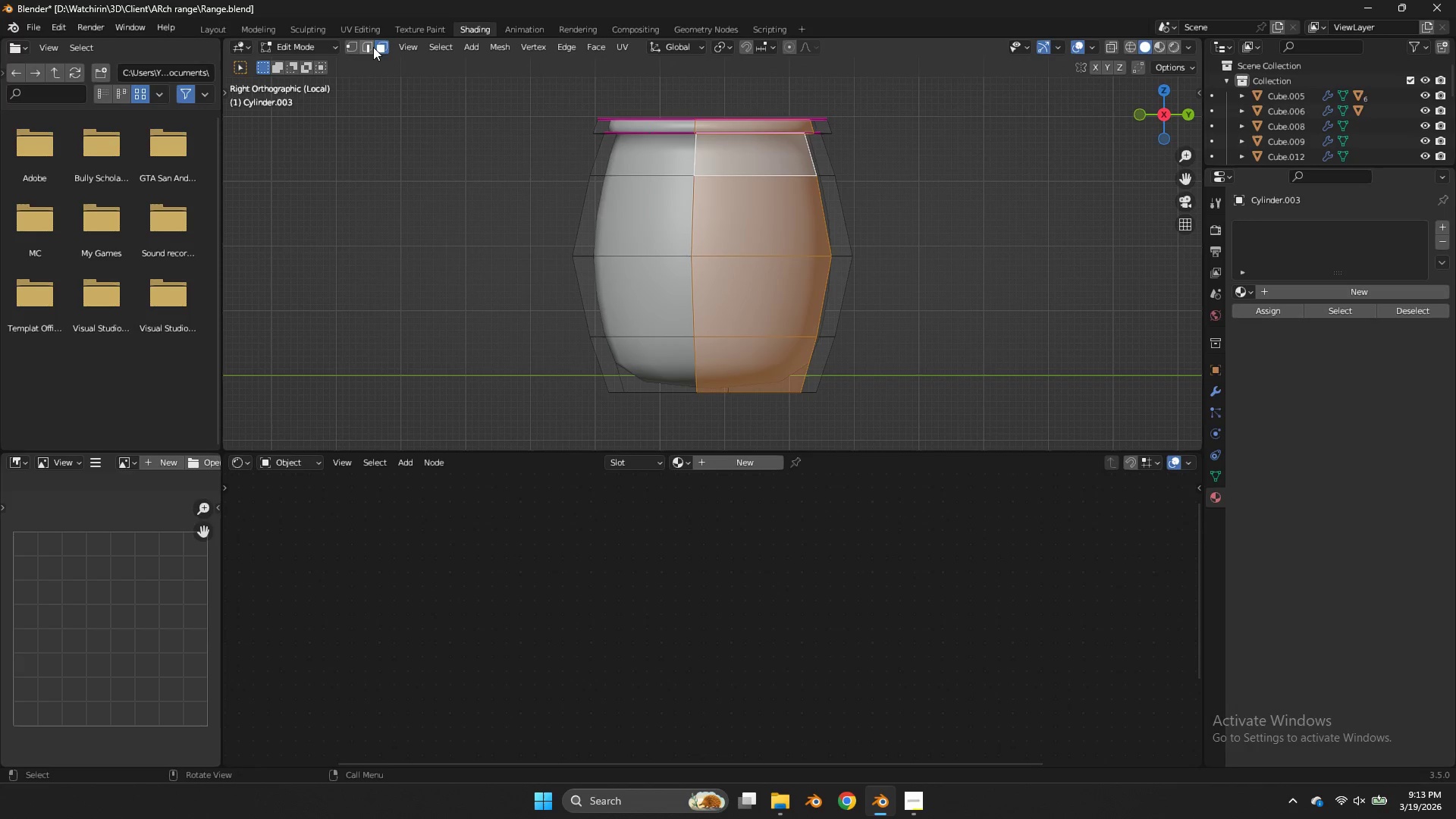 
left_click([366, 44])
 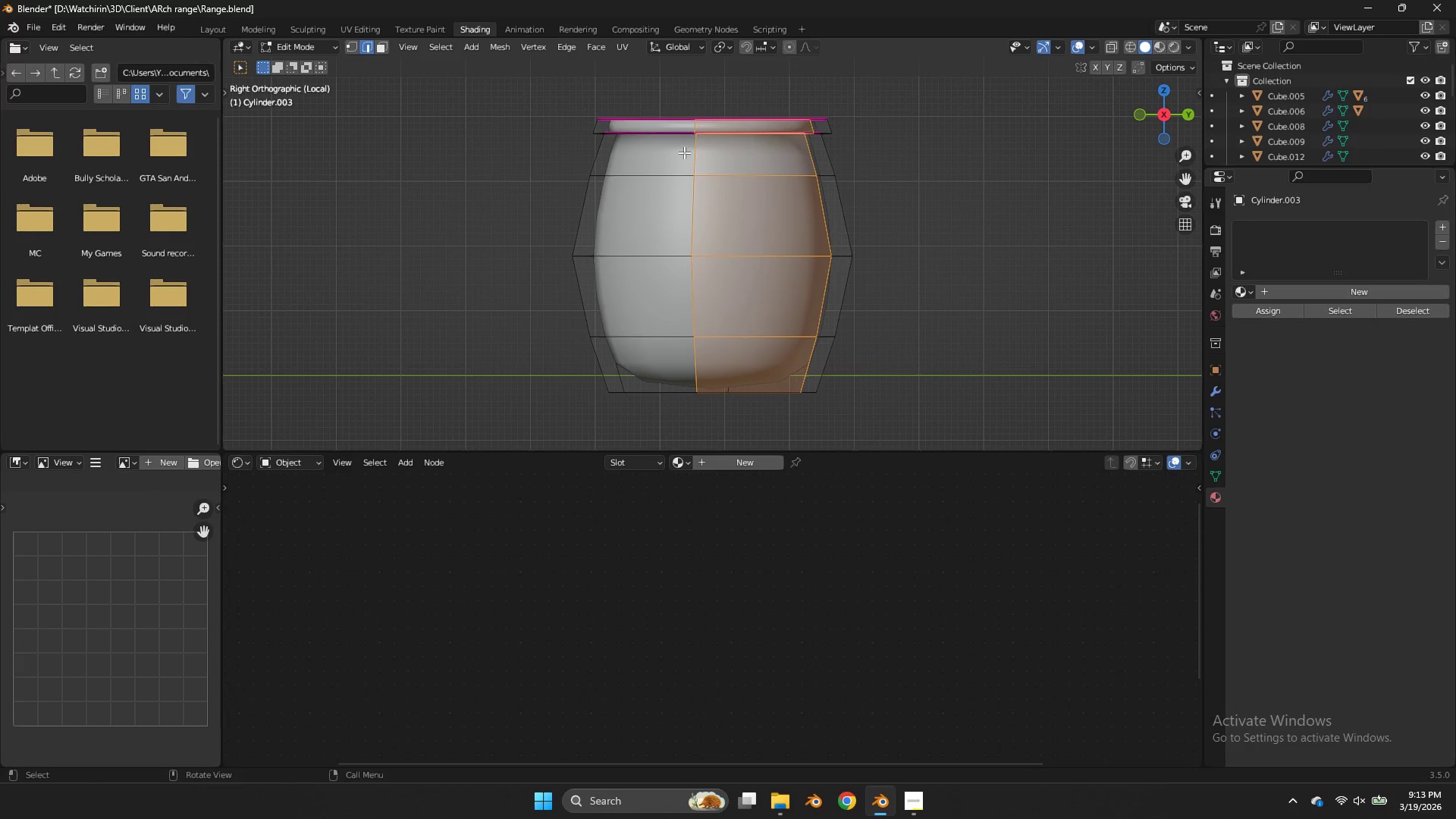 
hold_key(key=AltLeft, duration=2.19)
left_click([675, 174])
 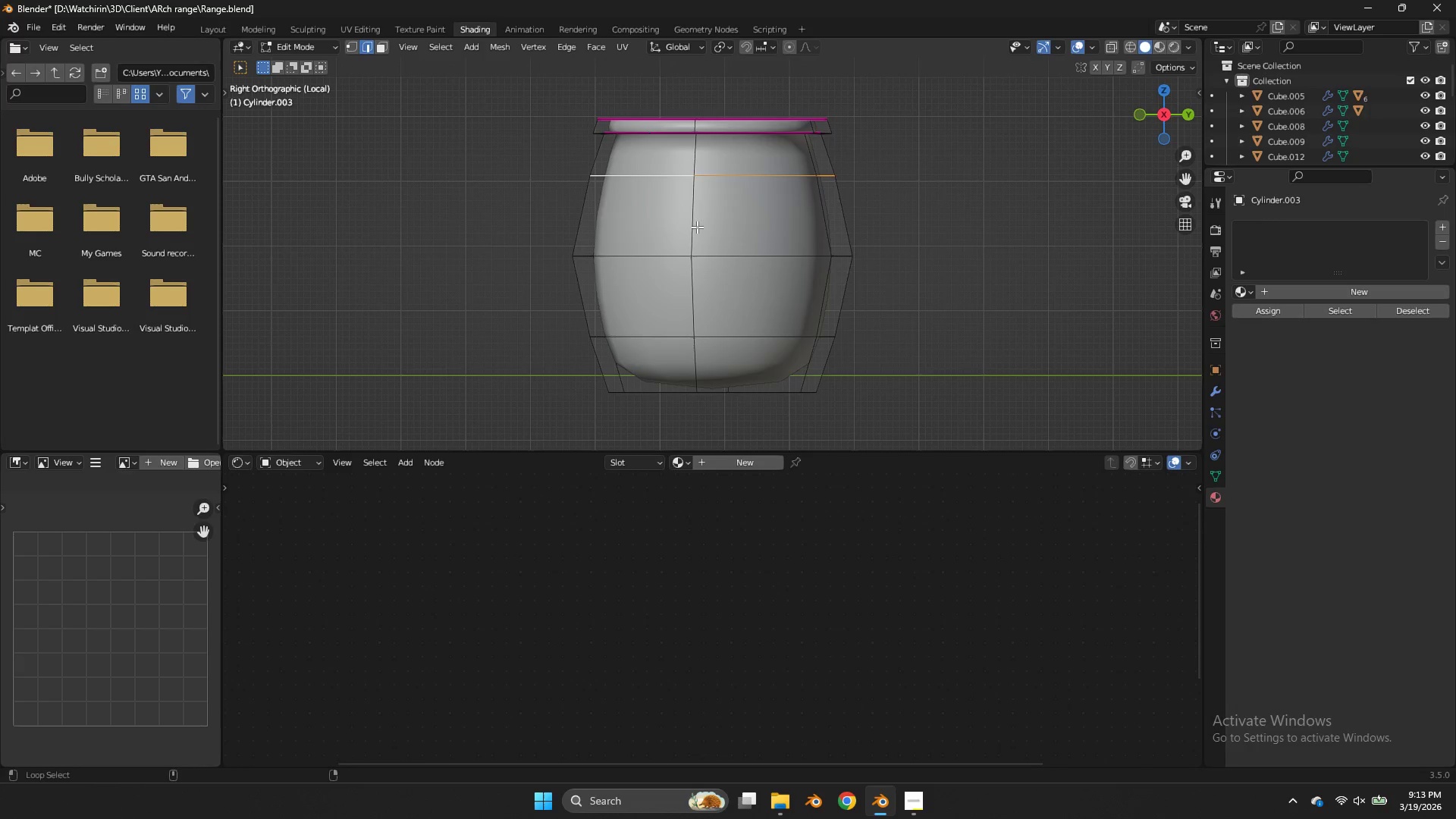 
hold_key(key=ShiftLeft, duration=1.44)
left_click([666, 271])
 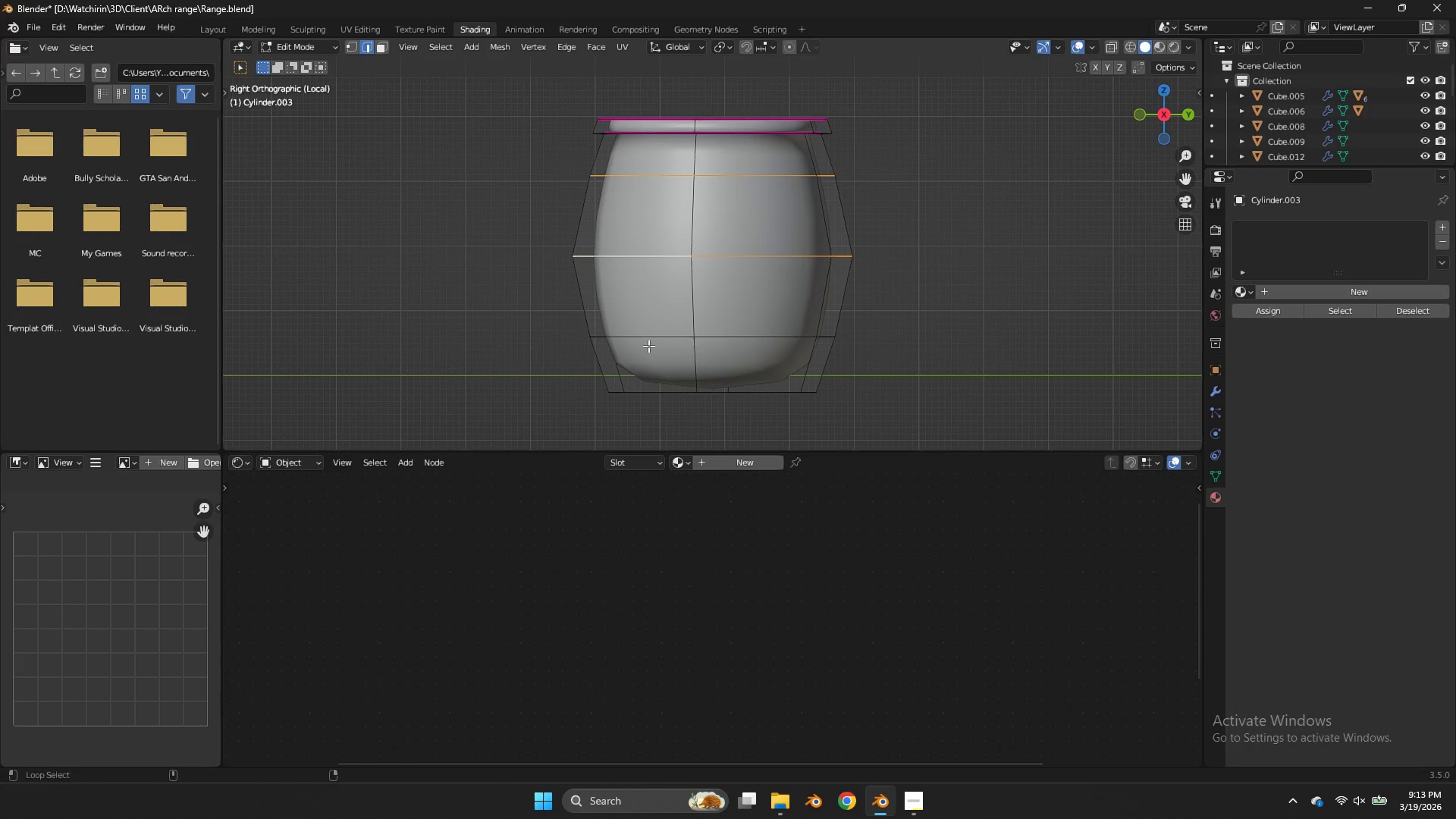 
left_click([648, 347])
 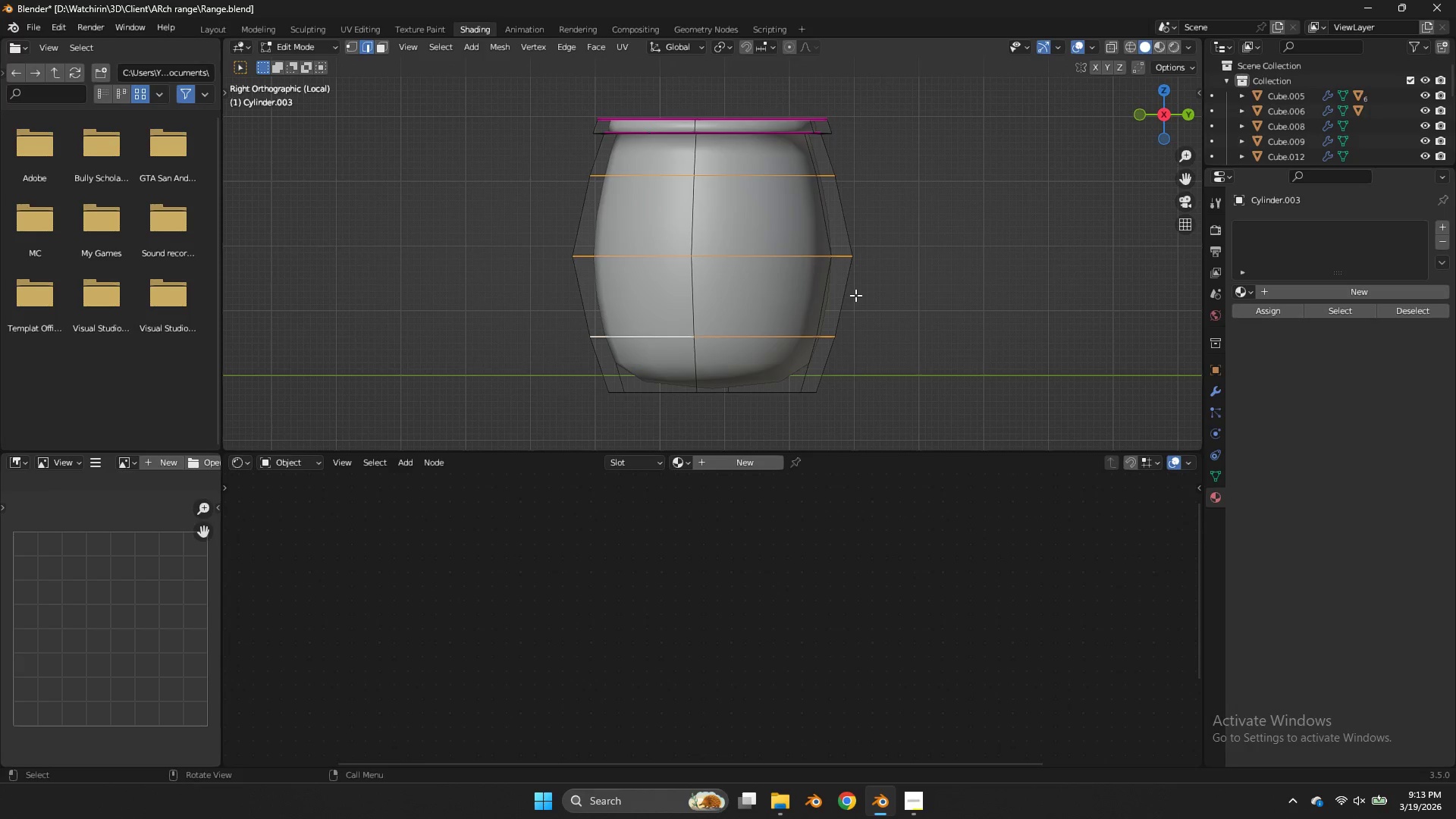 
key(Control+B)
 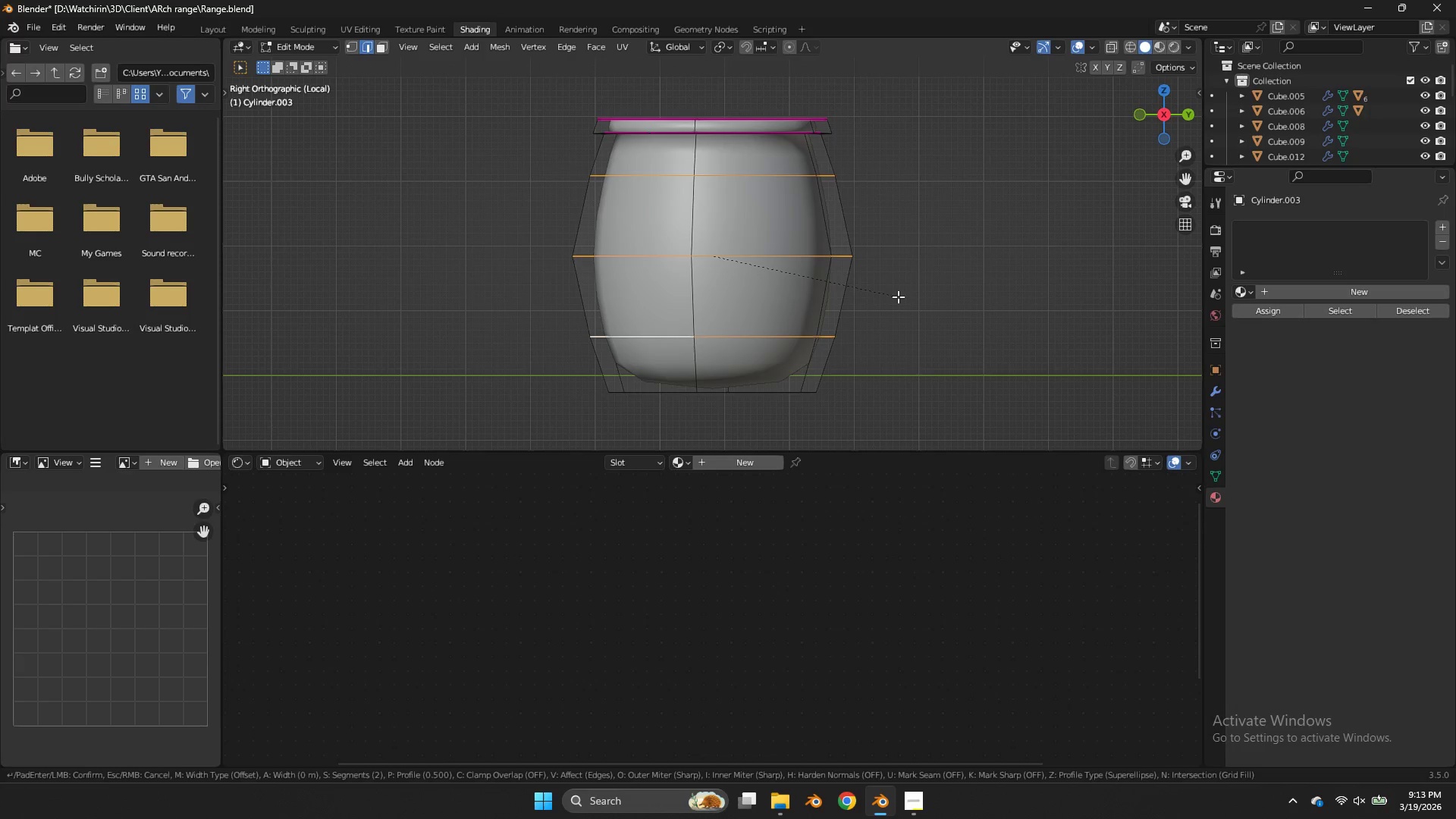 
hold_key(key=ShiftLeft, duration=4.19)
scroll: coordinate [972, 268], scroll_direction: down, amount: 1.0
 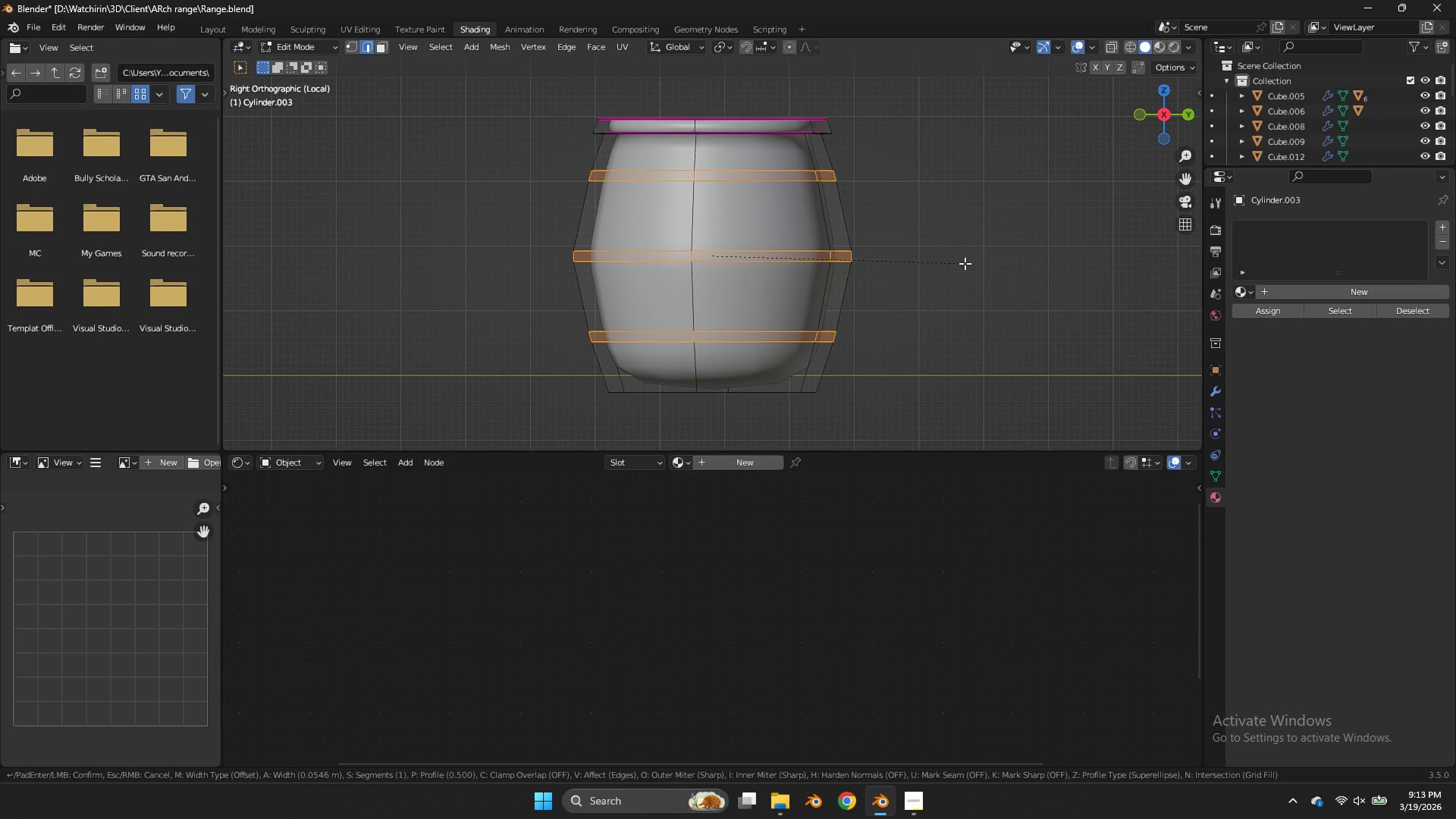 
left_click([953, 263])
 